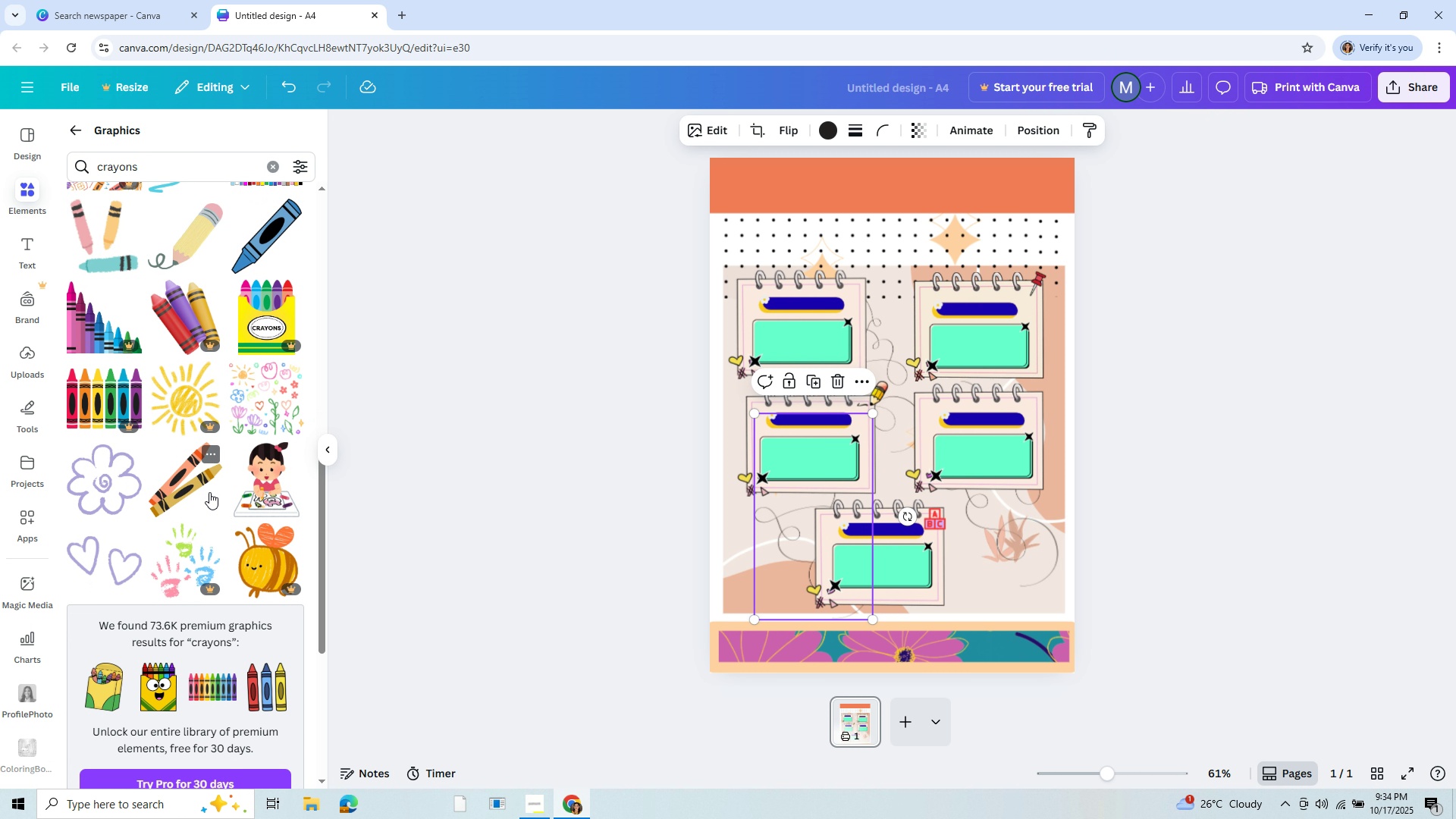 
scroll: coordinate [209, 492], scroll_direction: down, amount: 7.0
 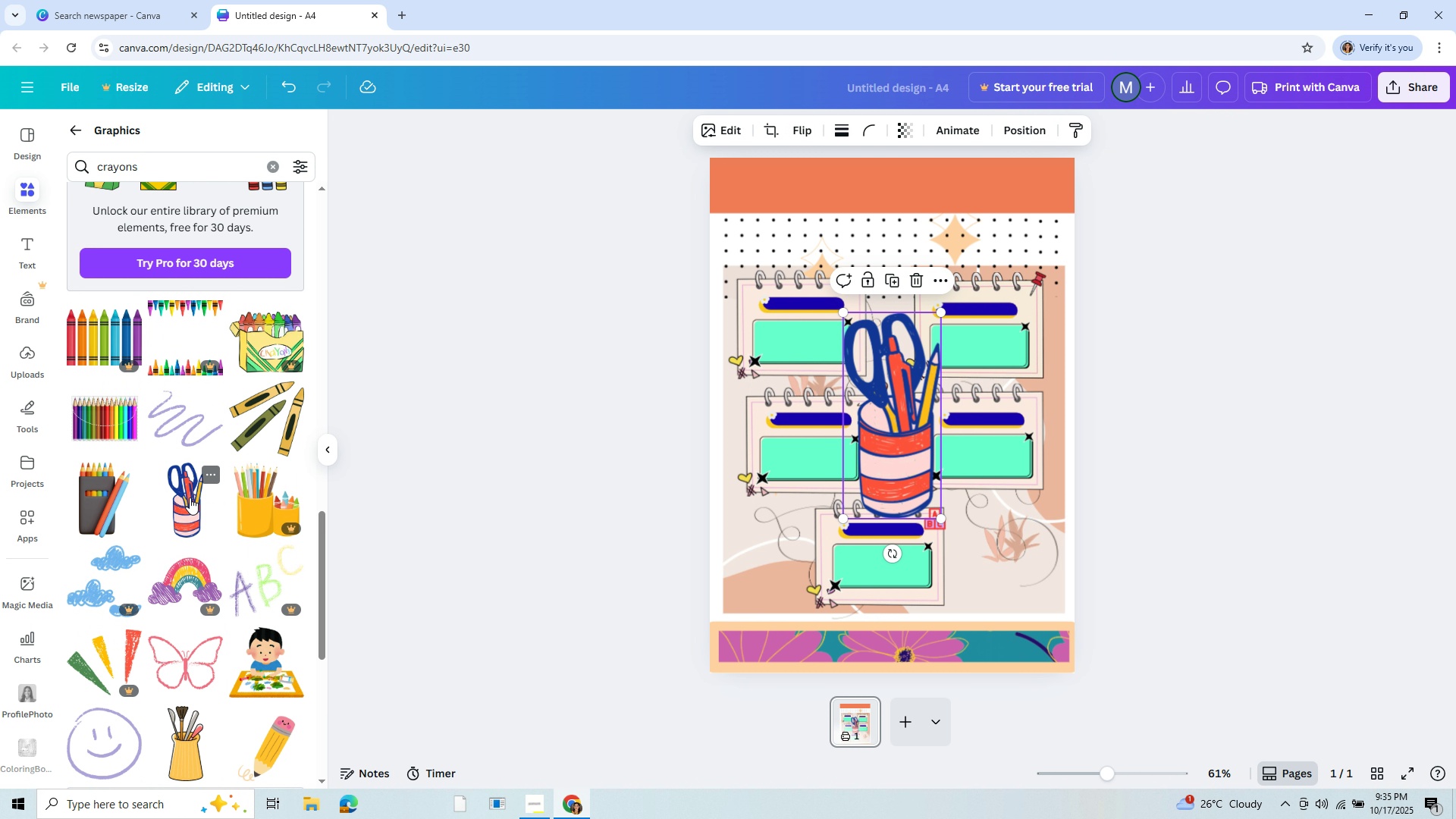 
left_click([190, 497])
 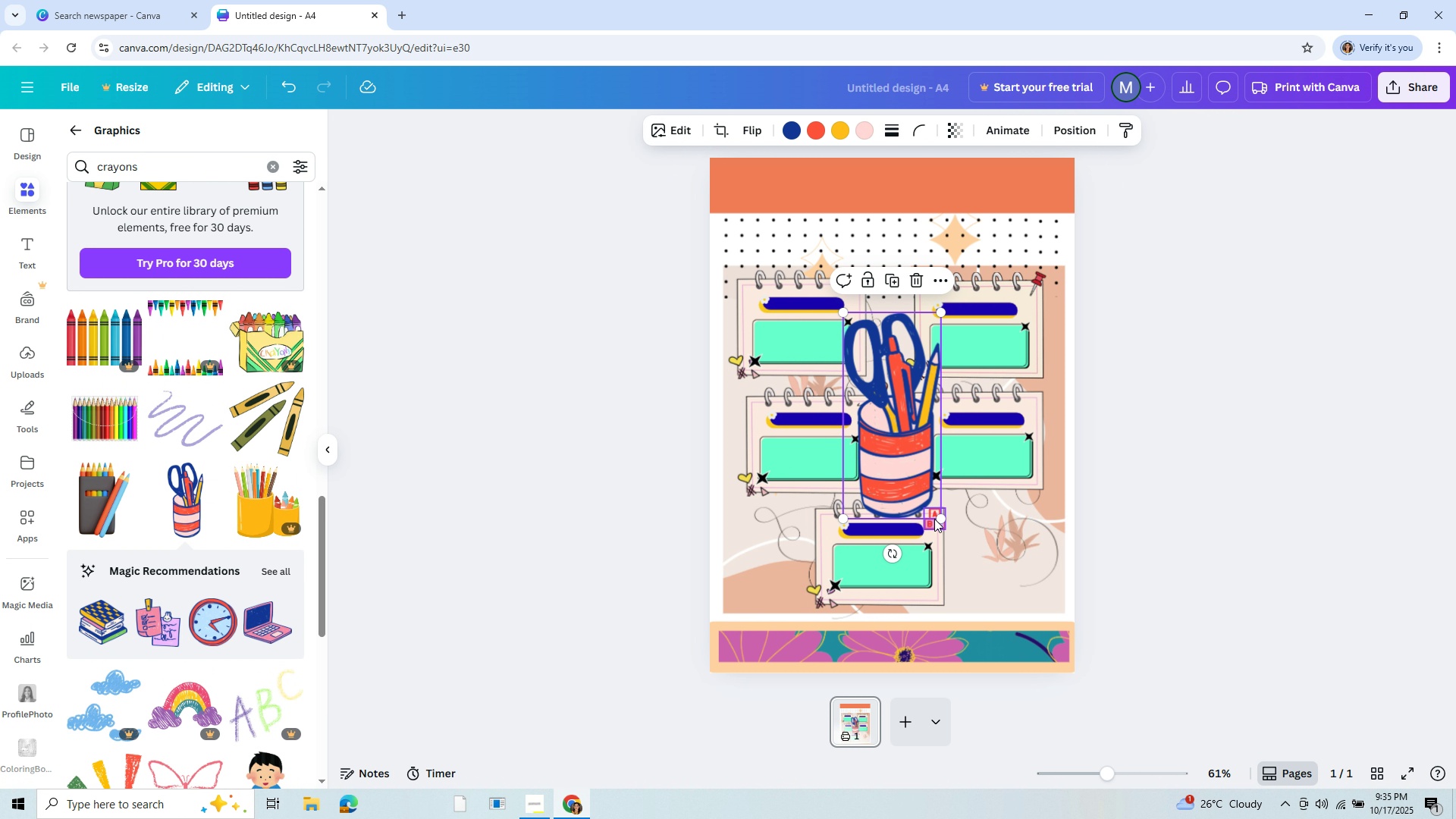 
left_click_drag(start_coordinate=[943, 517], to_coordinate=[811, 369])
 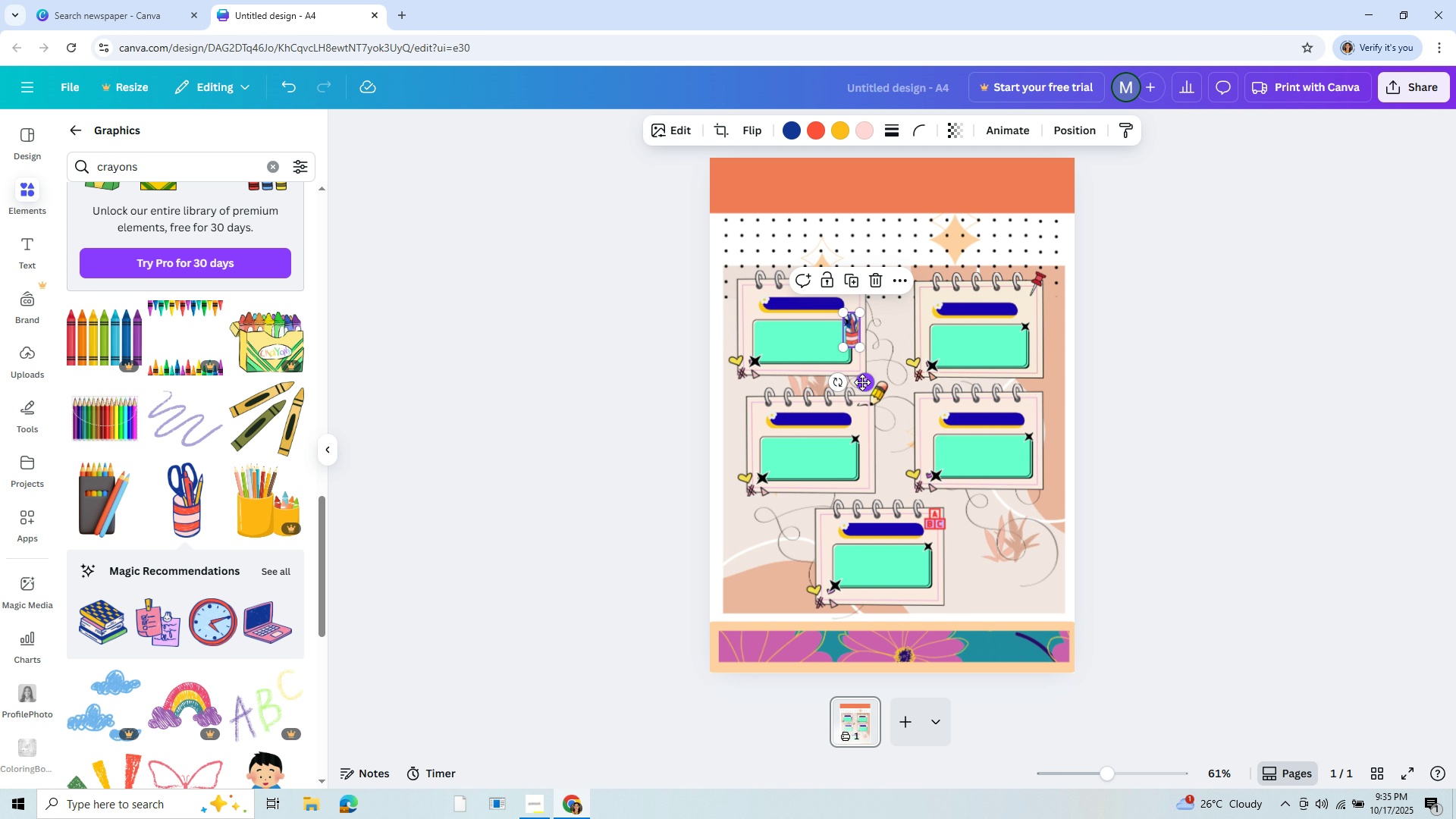 
left_click_drag(start_coordinate=[862, 382], to_coordinate=[1043, 456])
 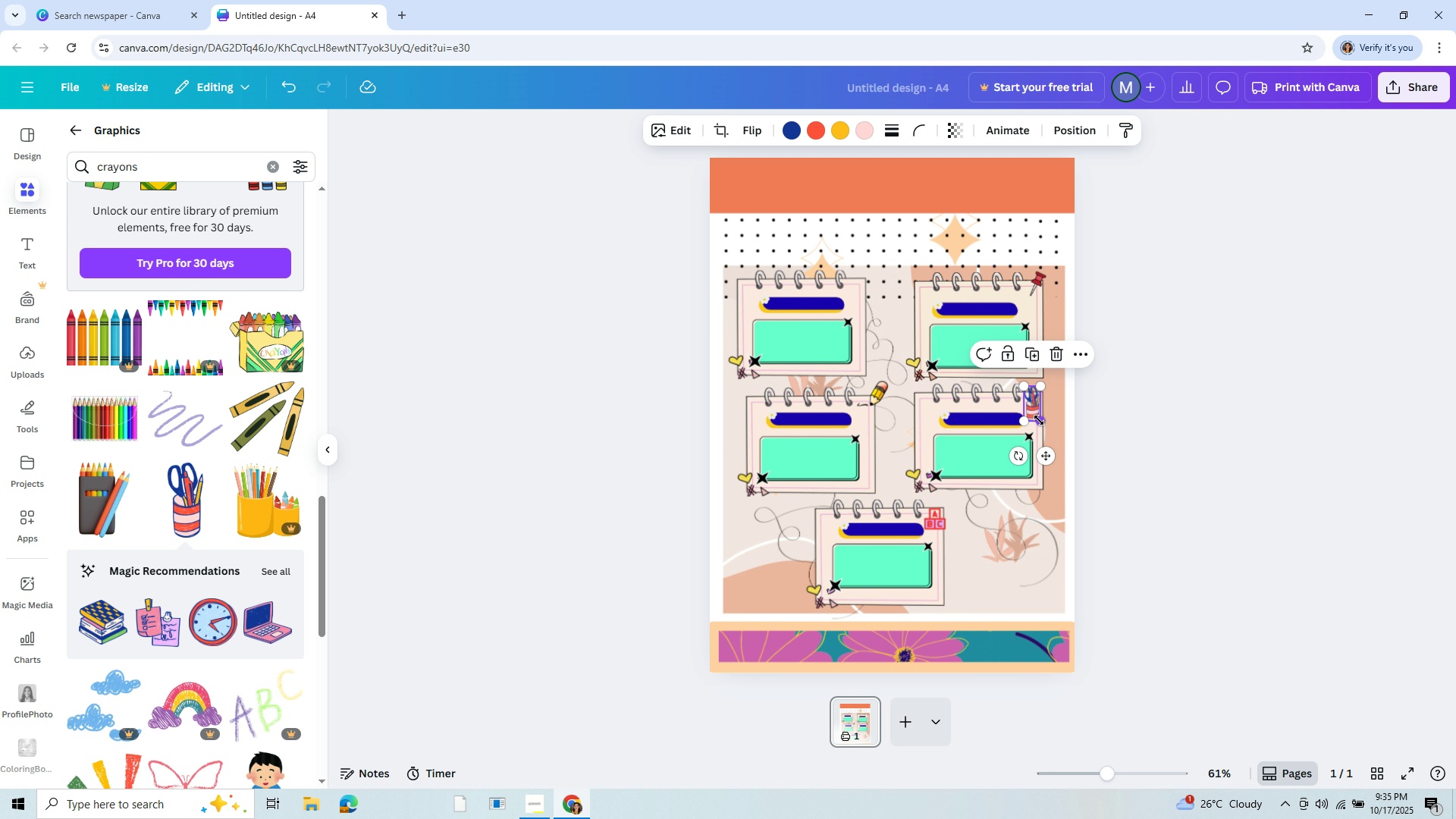 
left_click_drag(start_coordinate=[1038, 419], to_coordinate=[1034, 411])
 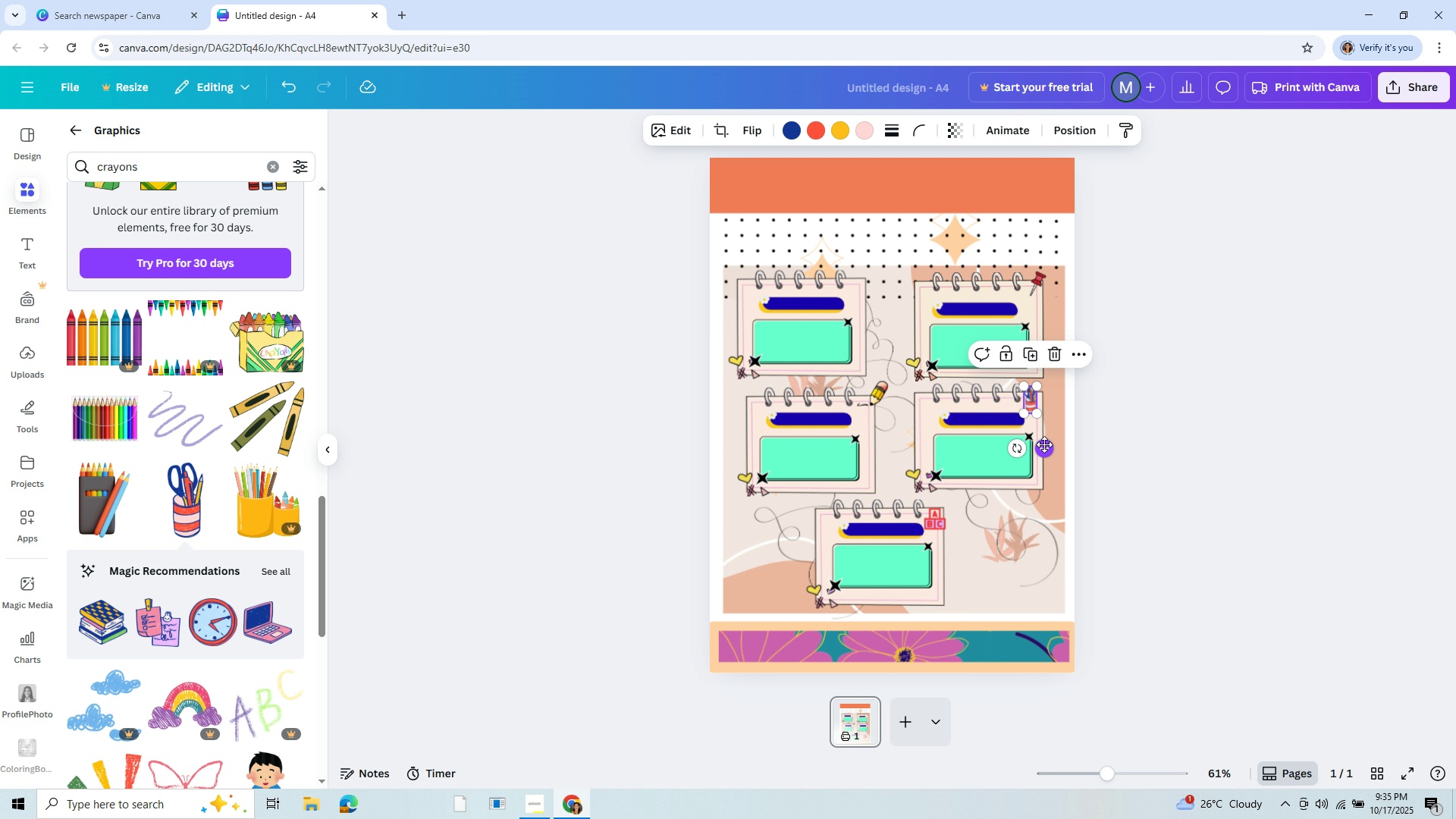 
left_click_drag(start_coordinate=[1046, 450], to_coordinate=[1050, 452])
 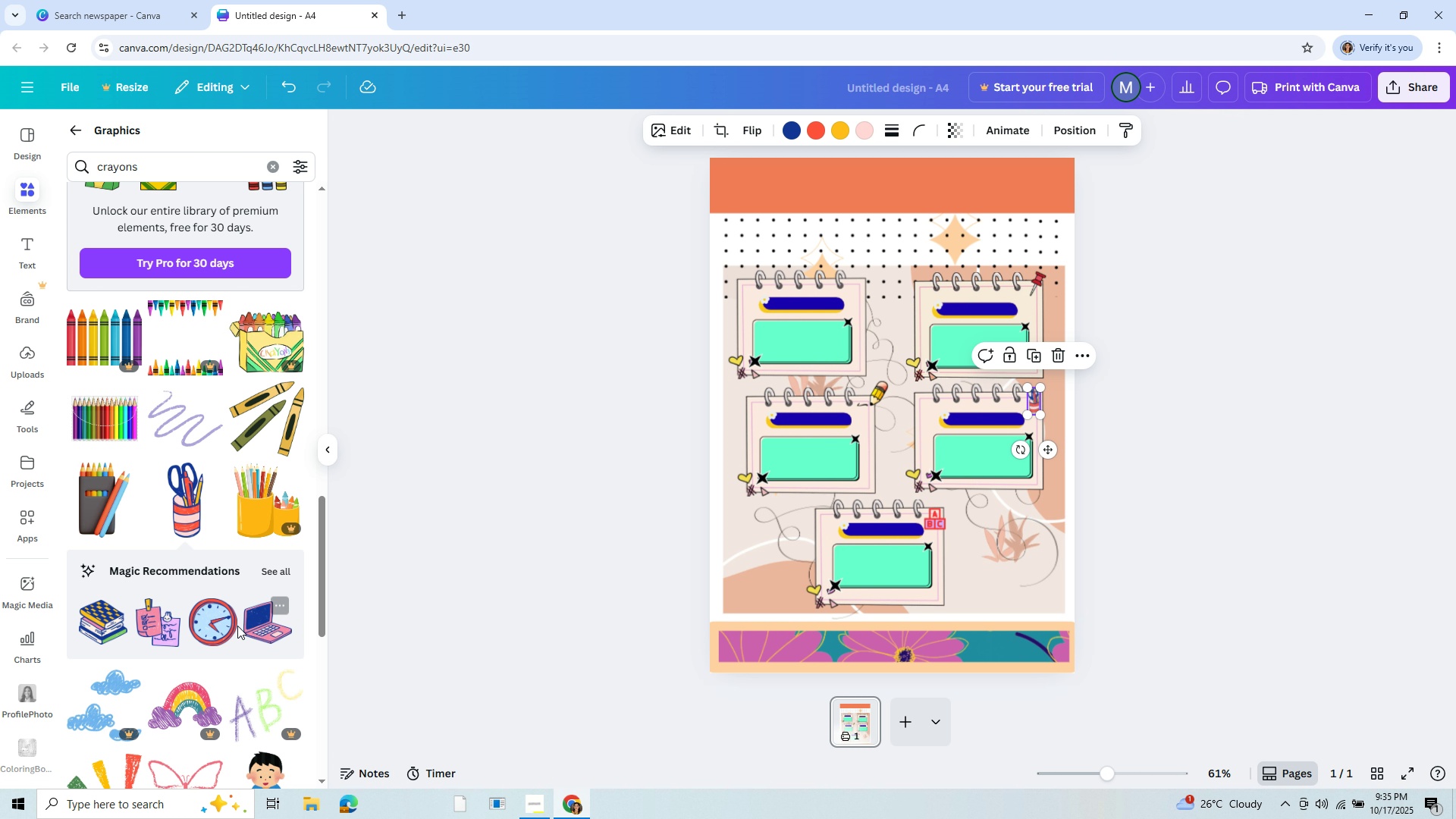 
left_click([212, 619])
 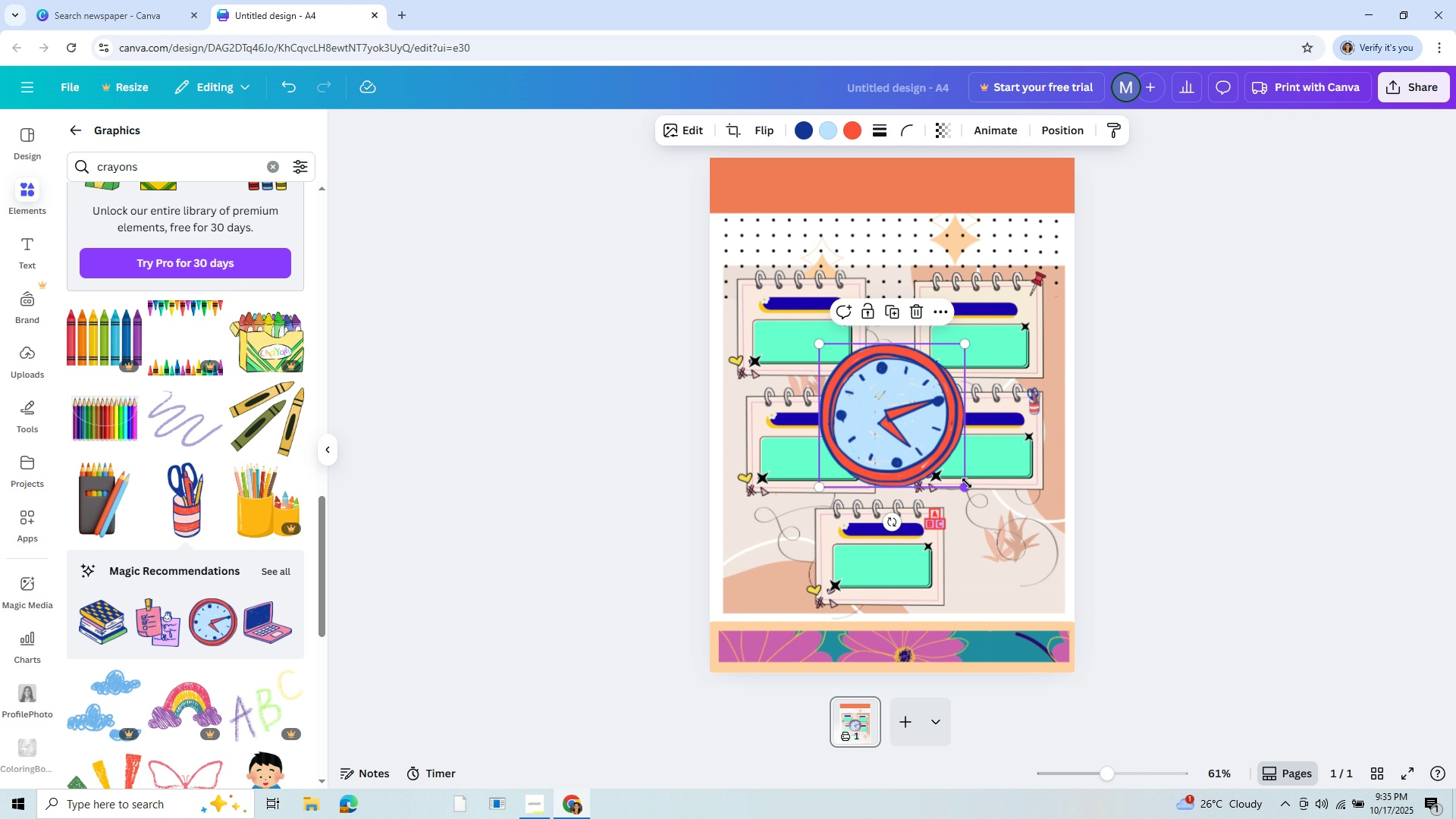 
left_click_drag(start_coordinate=[965, 483], to_coordinate=[815, 375])
 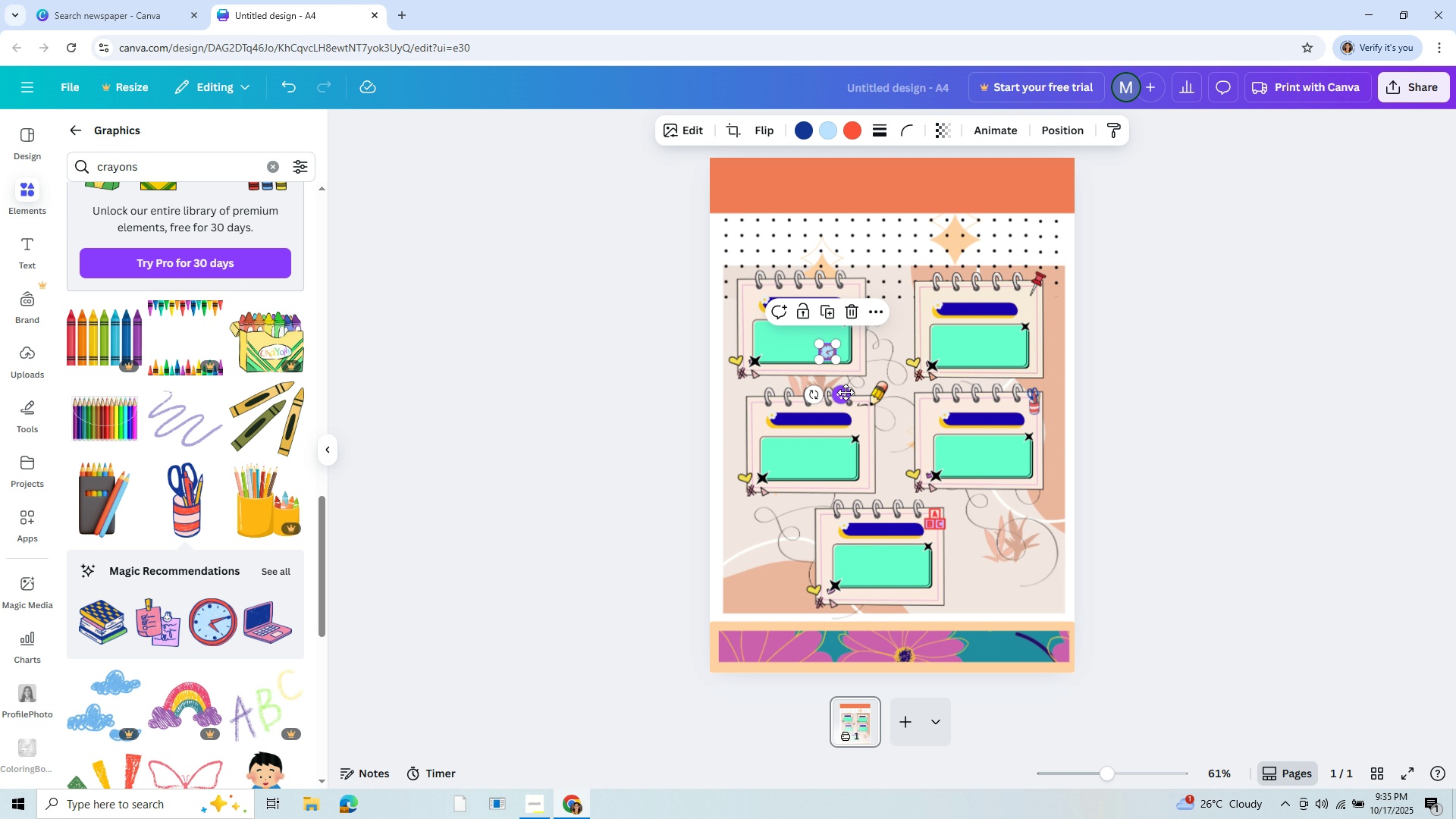 
left_click_drag(start_coordinate=[846, 392], to_coordinate=[873, 328])
 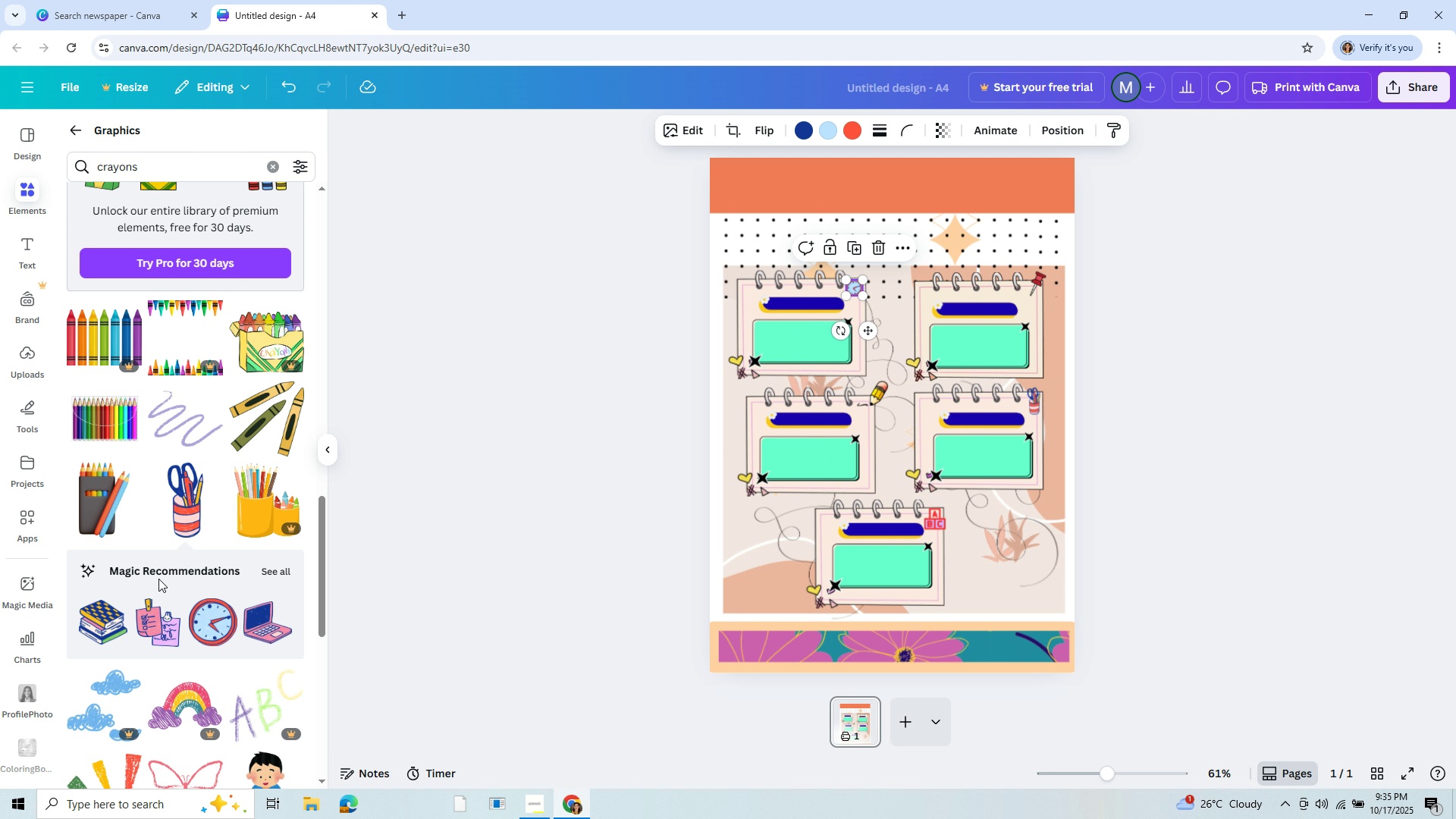 
scroll: coordinate [177, 585], scroll_direction: down, amount: 1.0
 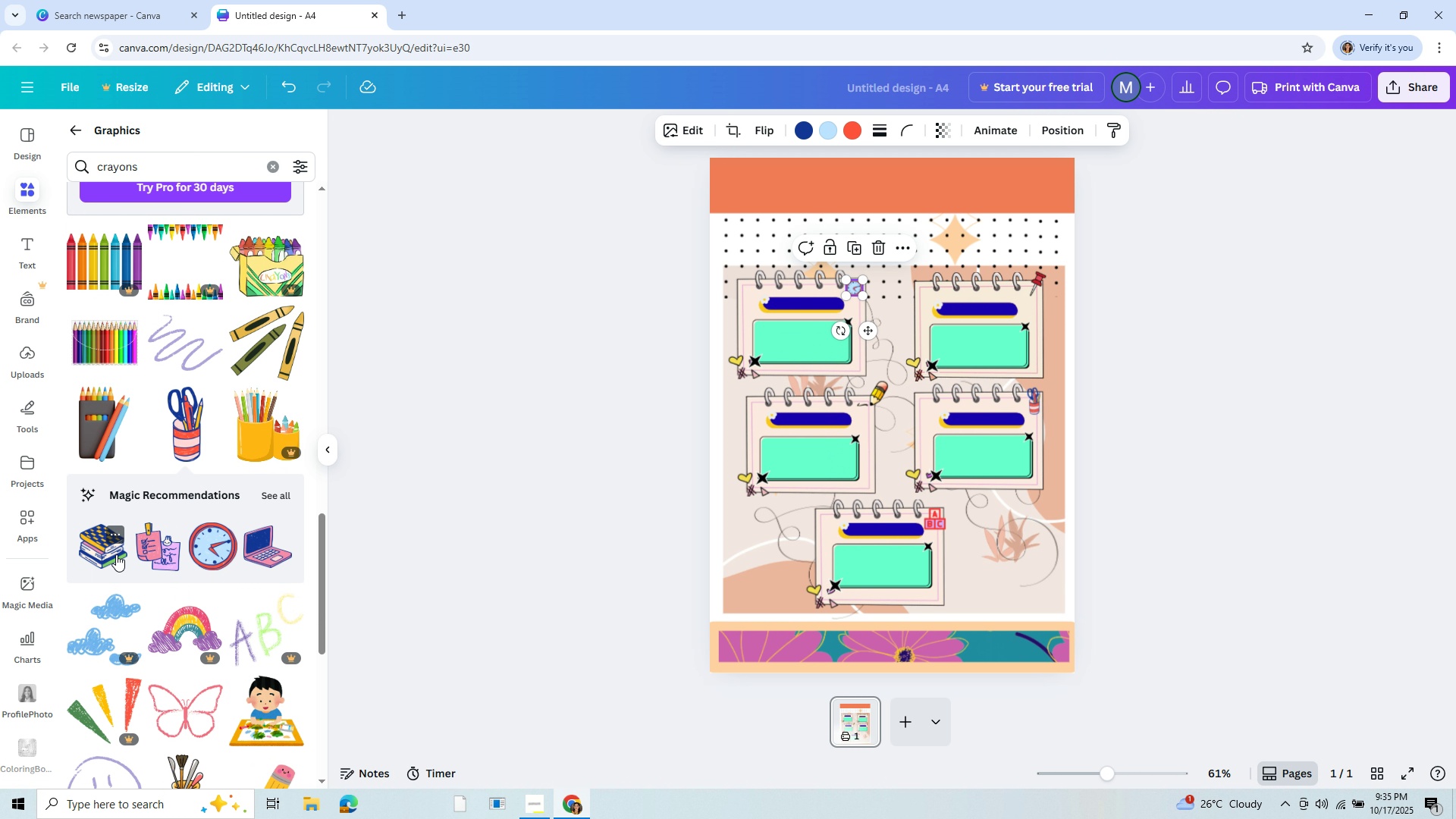 
left_click([116, 554])
 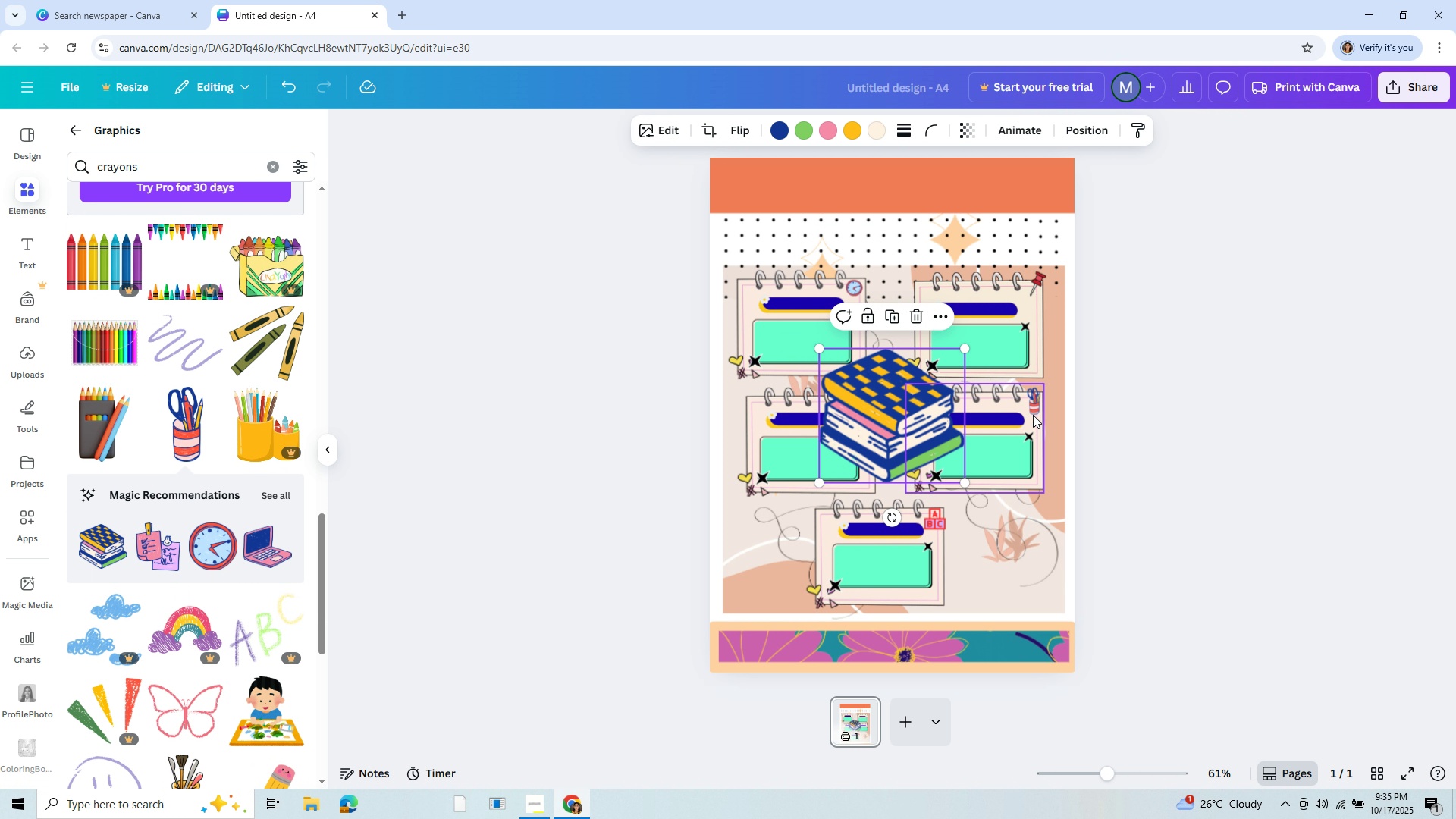 
left_click([1033, 410])
 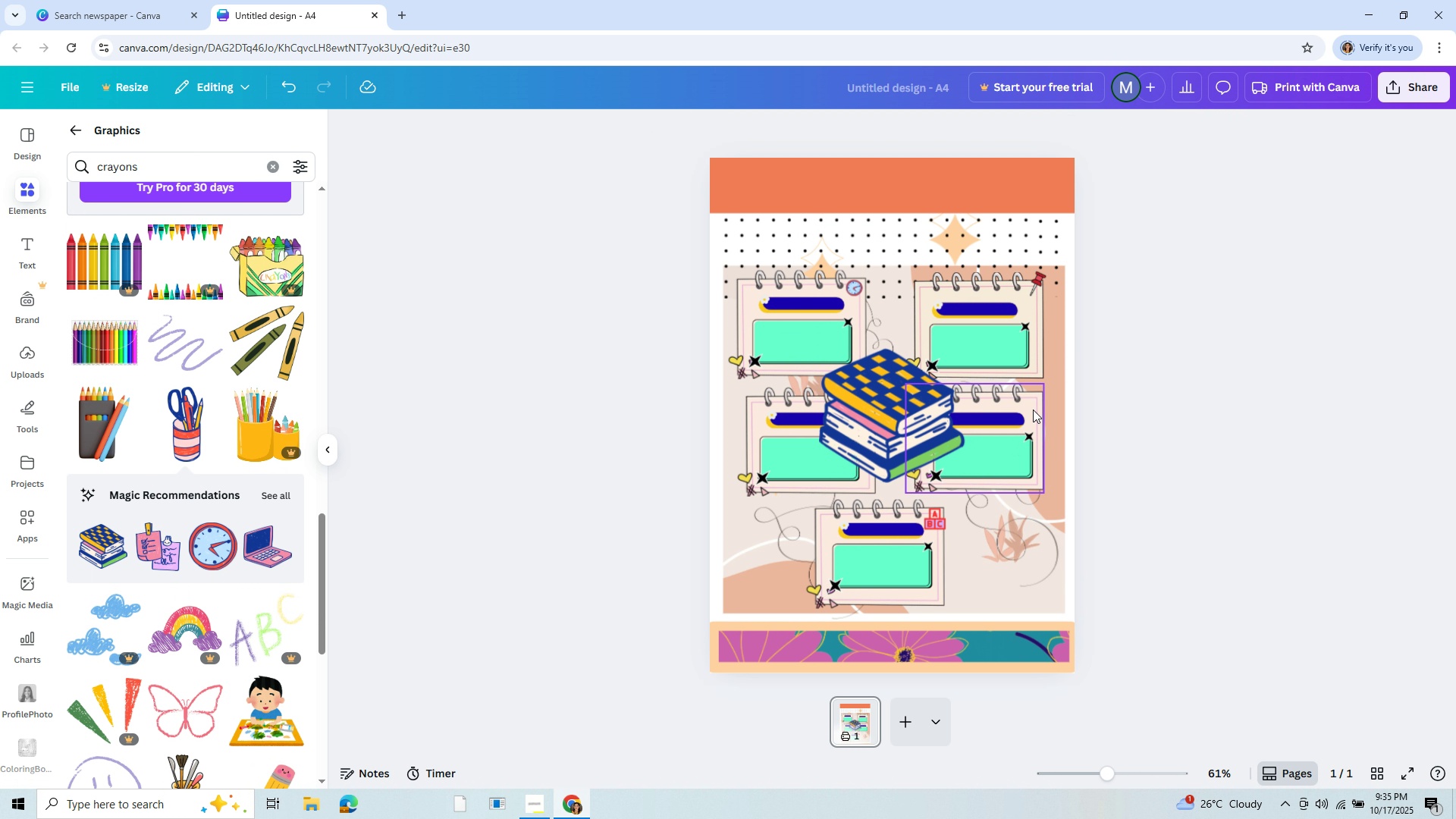 
key(Backspace)
 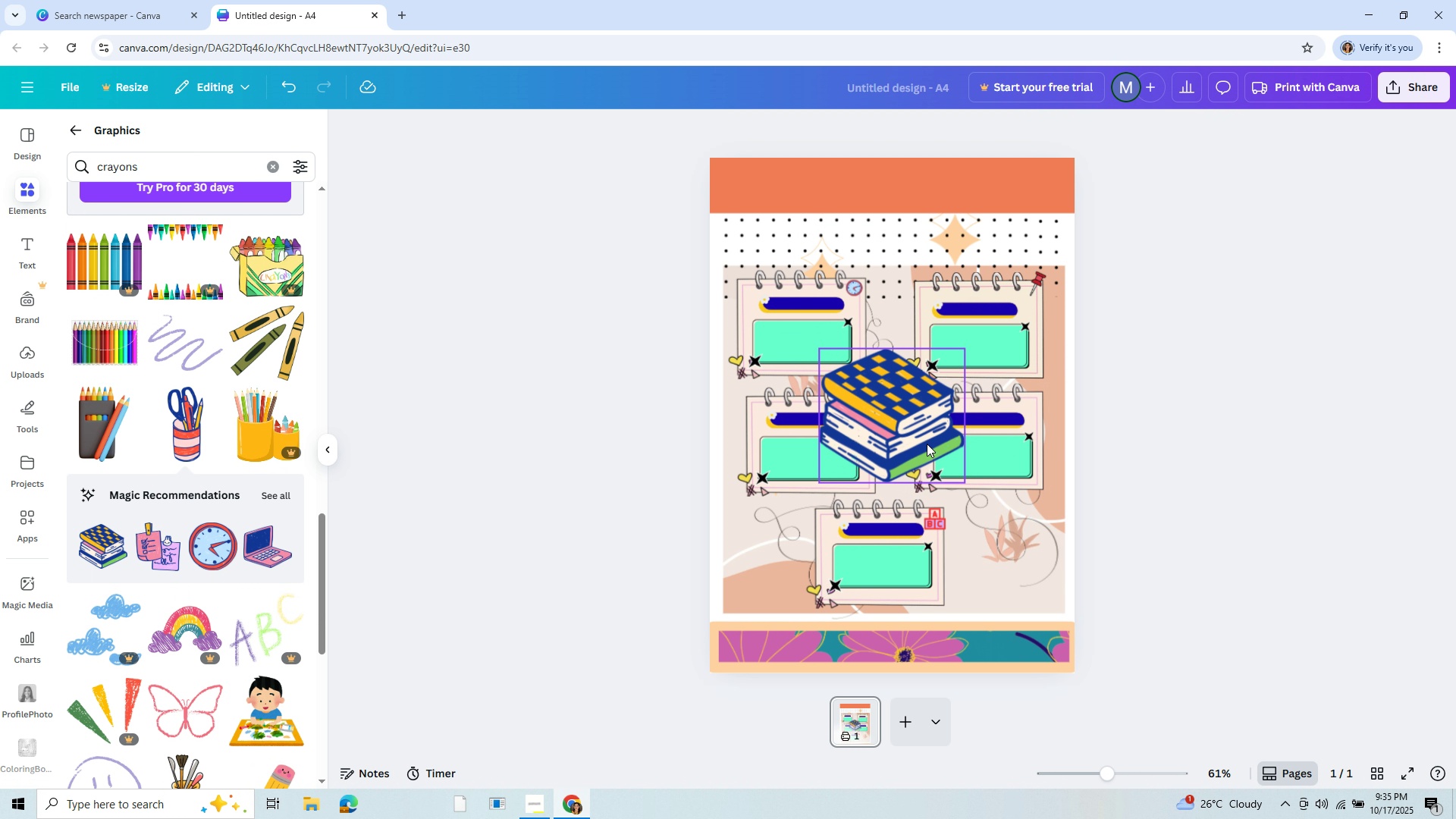 
left_click_drag(start_coordinate=[917, 444], to_coordinate=[927, 438])
 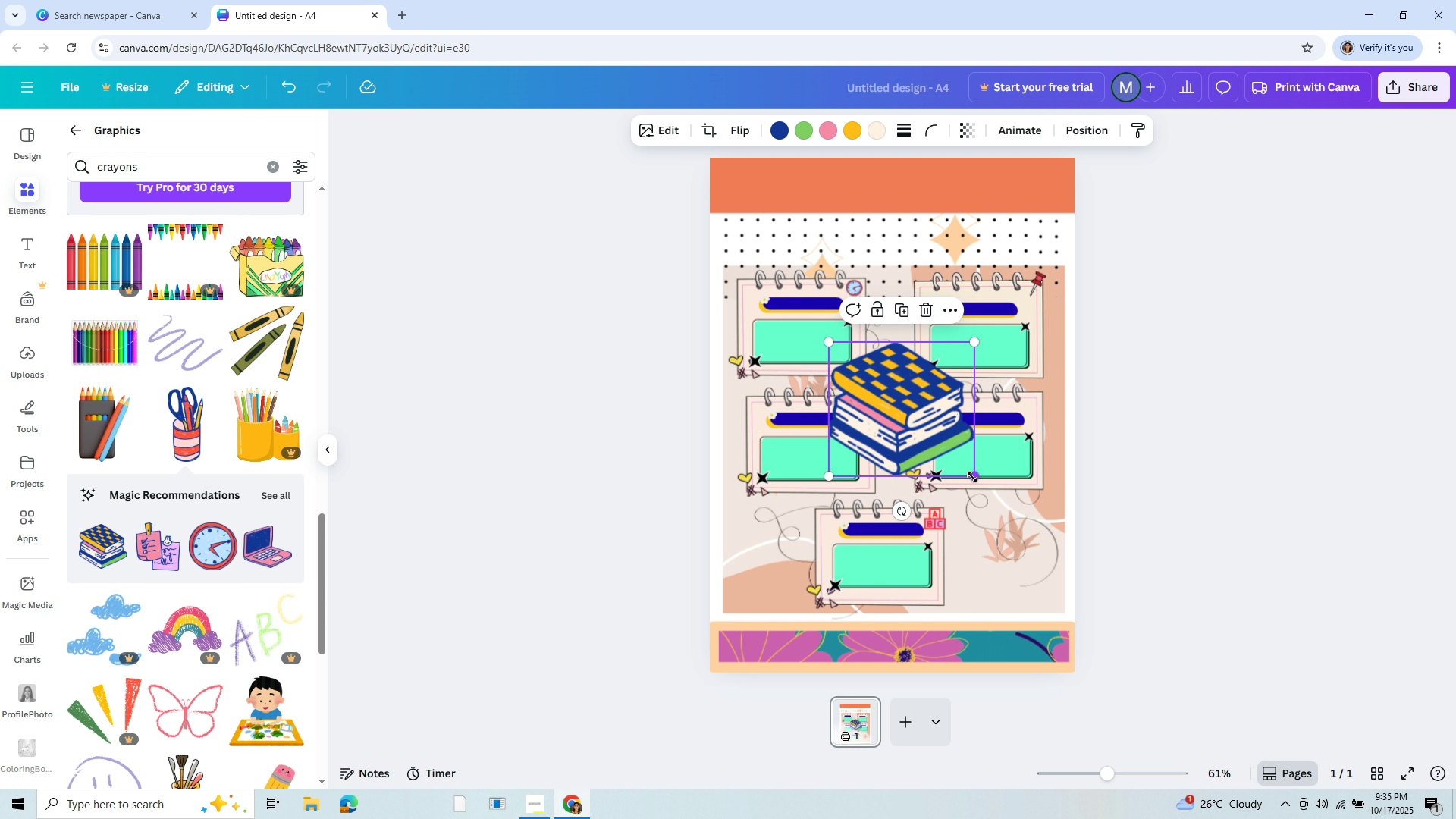 
left_click_drag(start_coordinate=[974, 477], to_coordinate=[840, 389])
 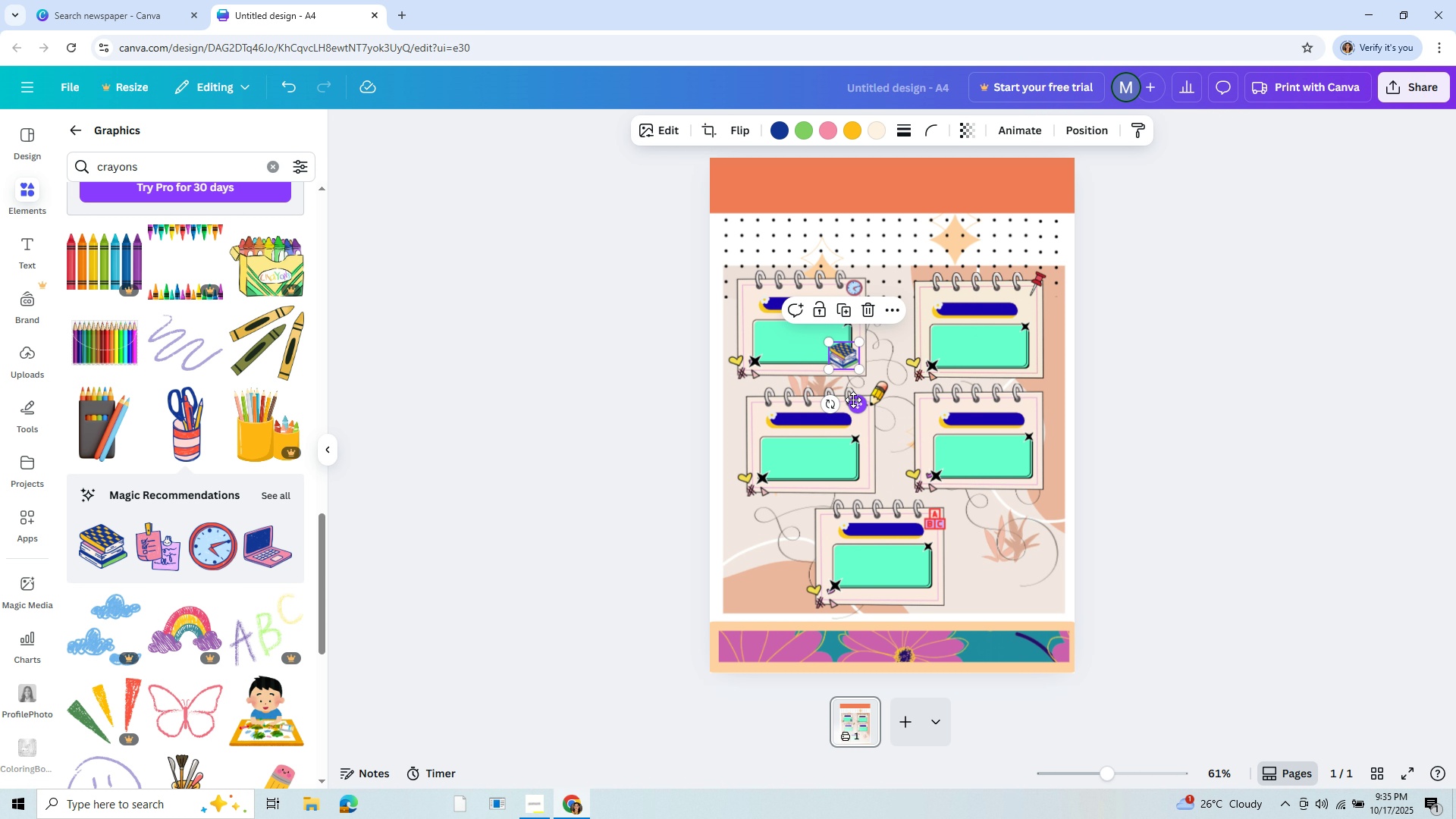 
left_click_drag(start_coordinate=[853, 400], to_coordinate=[1049, 447])
 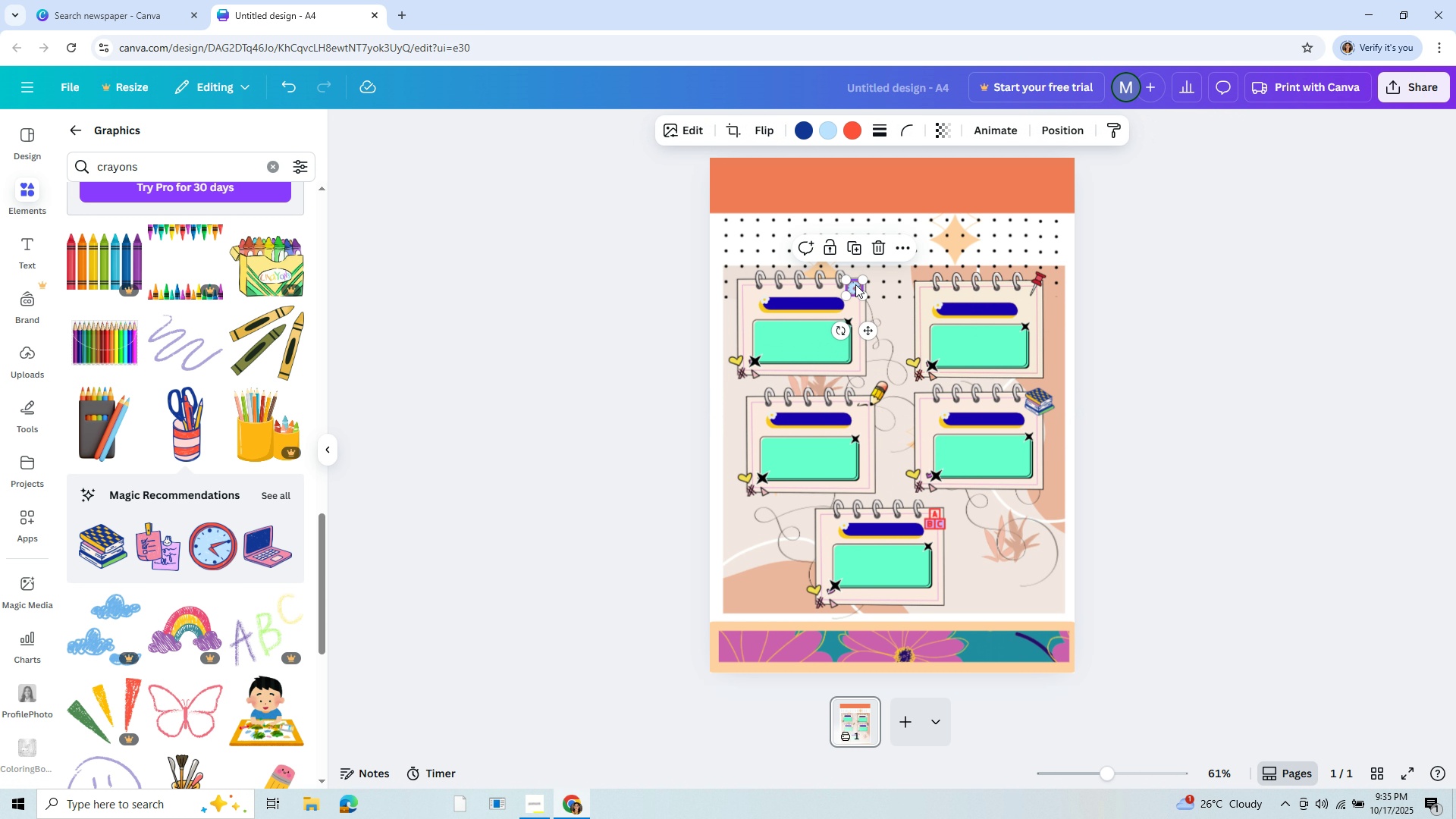 
left_click([855, 284])
 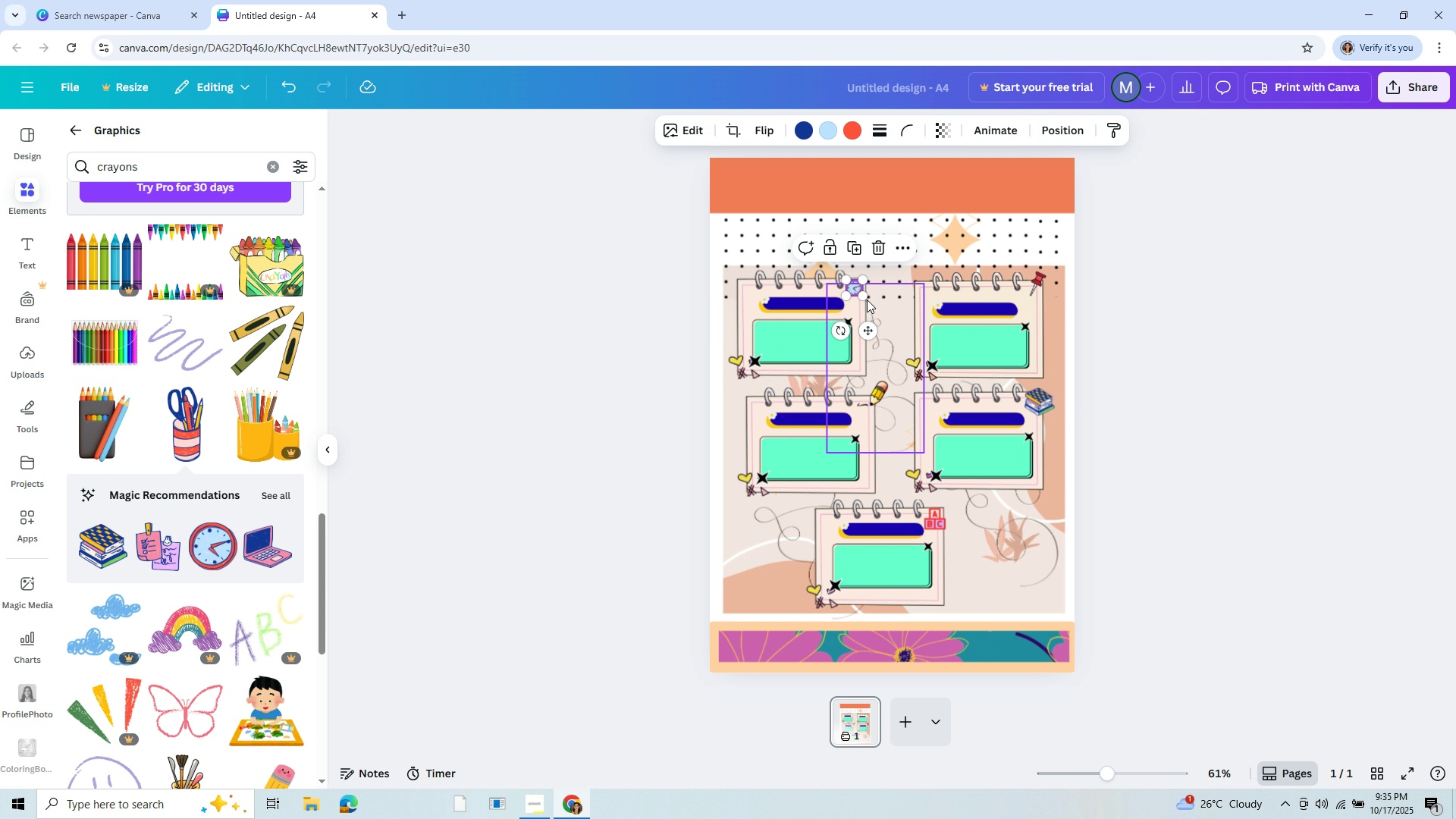 
left_click_drag(start_coordinate=[867, 298], to_coordinate=[871, 302])
 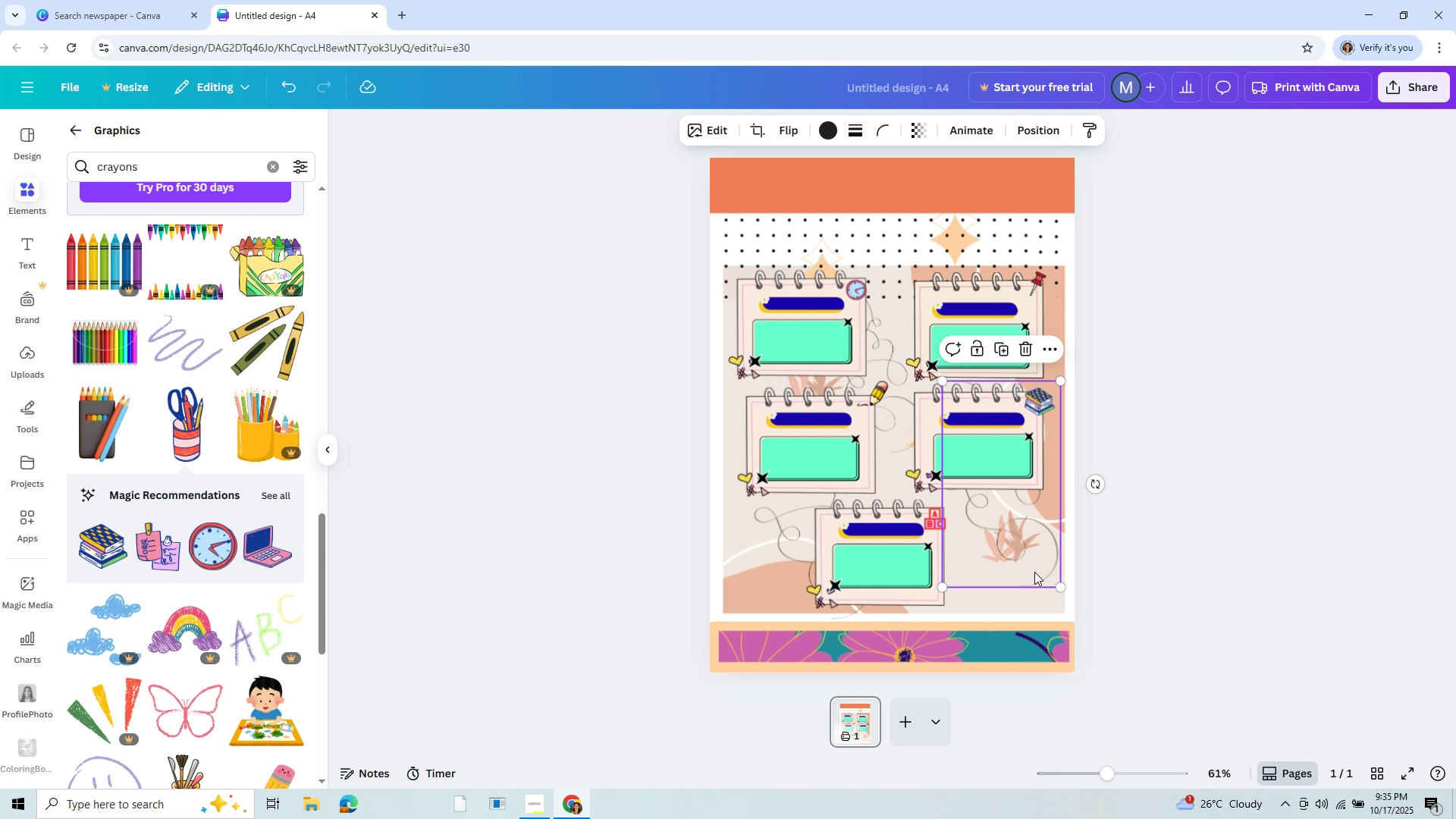 
left_click([789, 585])
 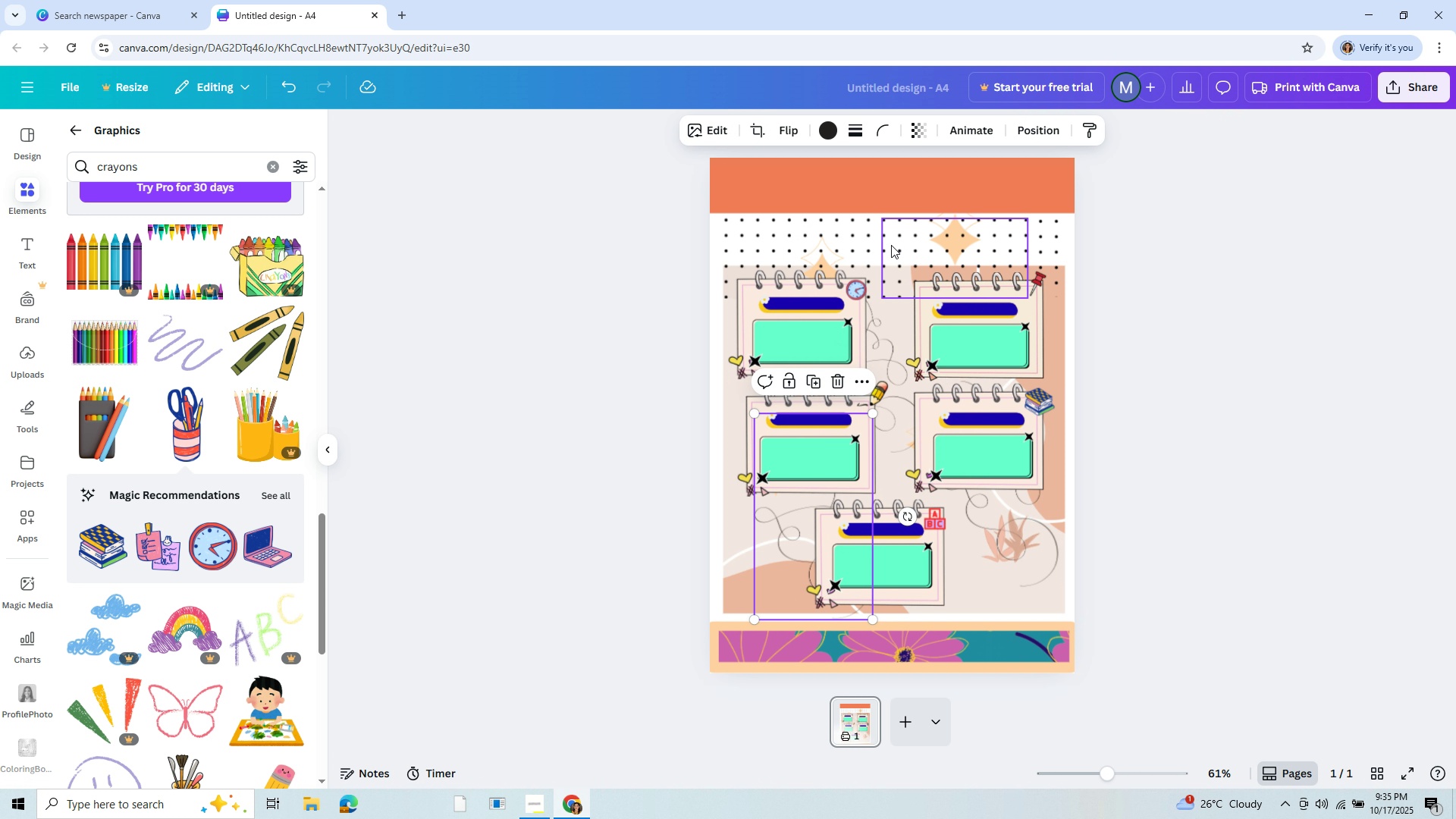 
left_click([830, 206])
 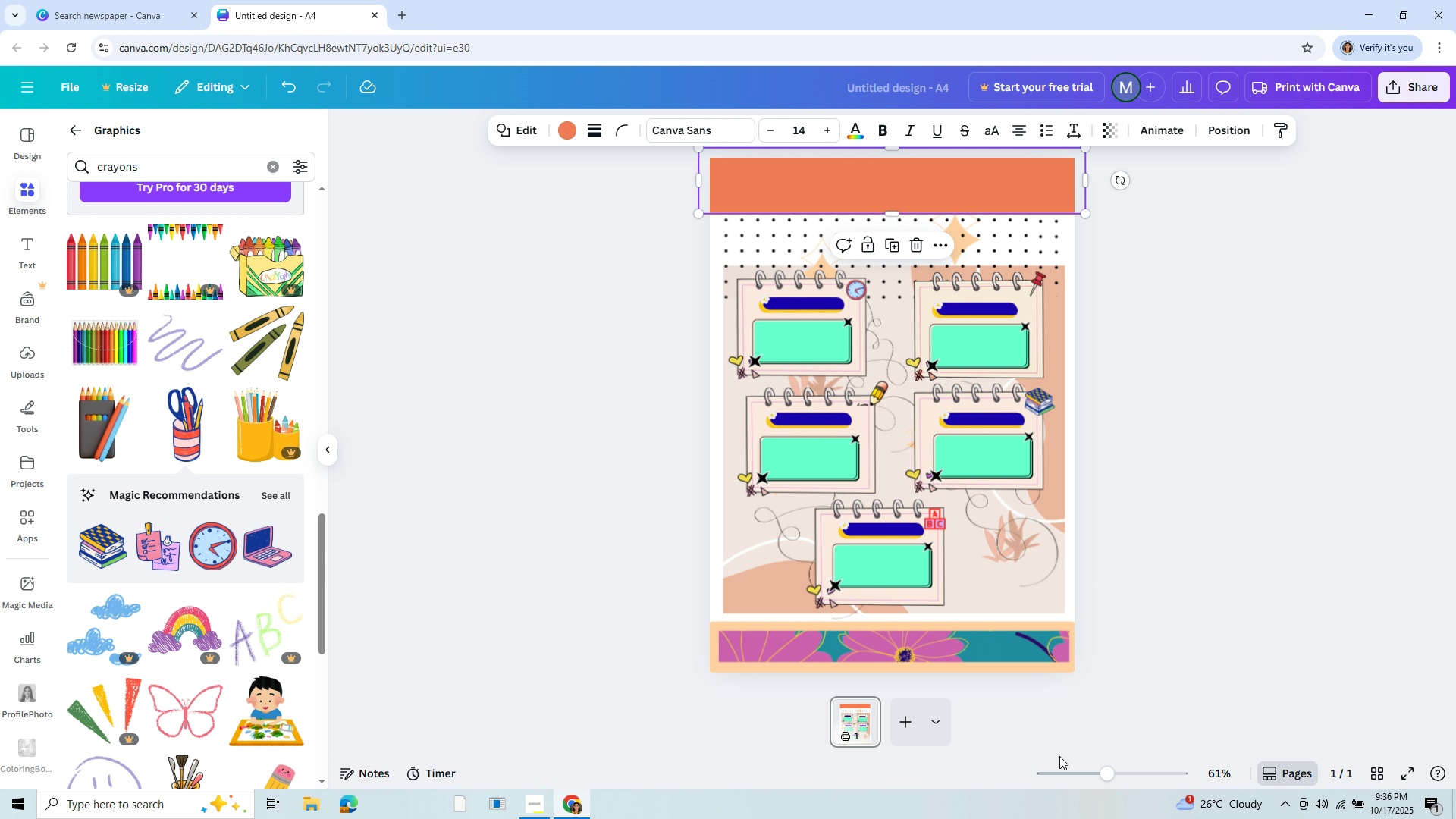 
wait(22.9)
 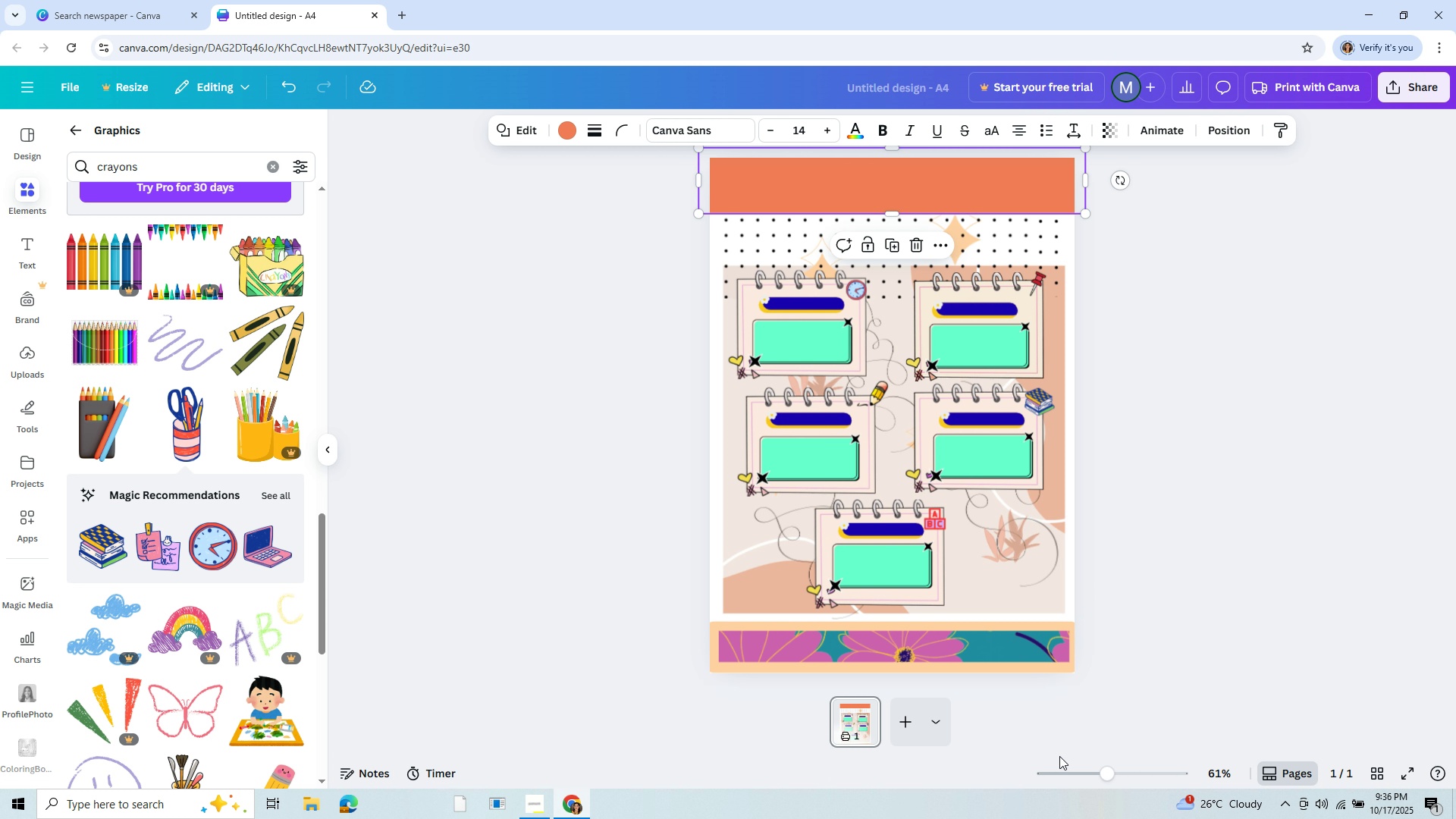 
left_click([978, 646])
 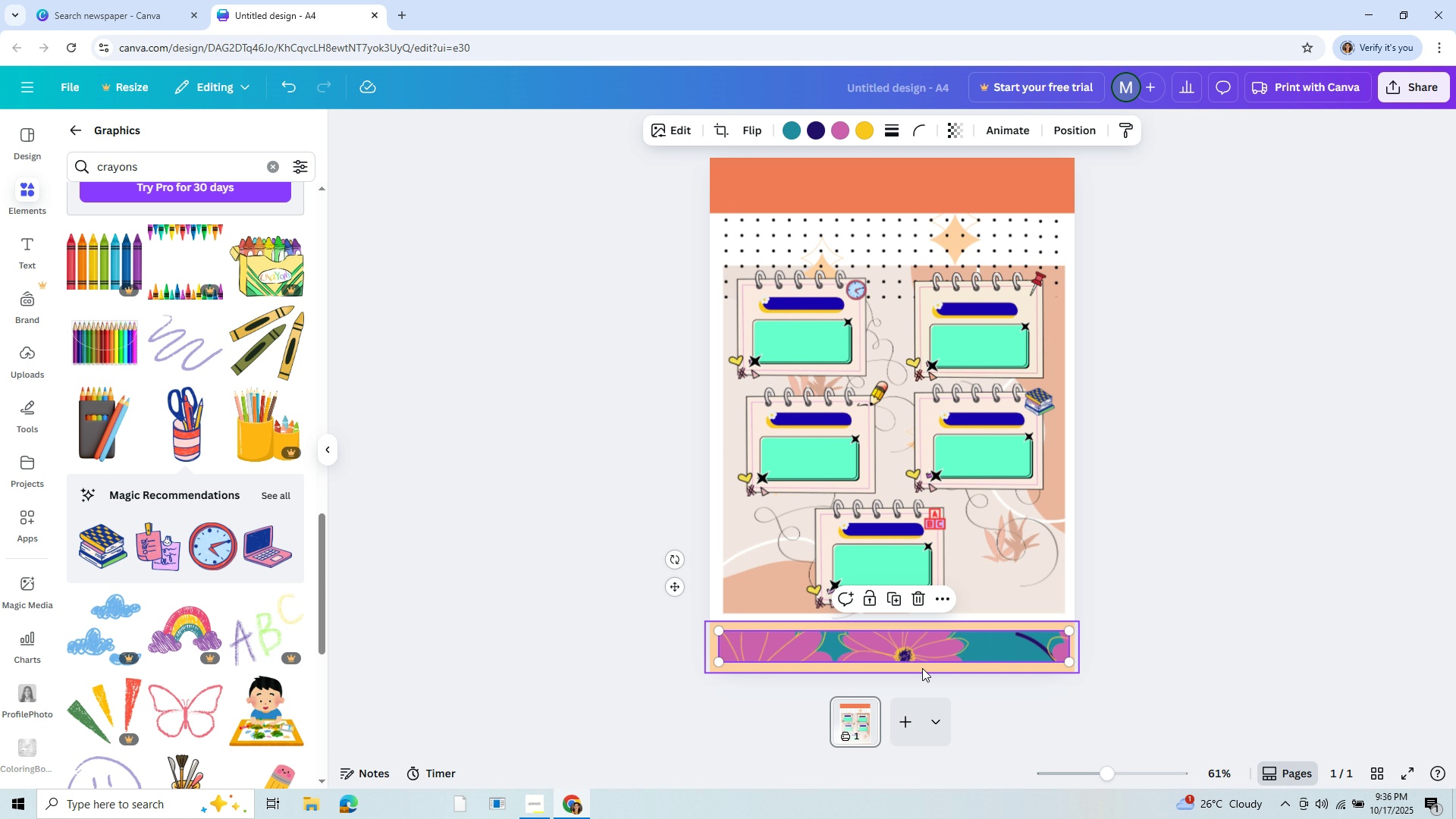 
wait(9.73)
 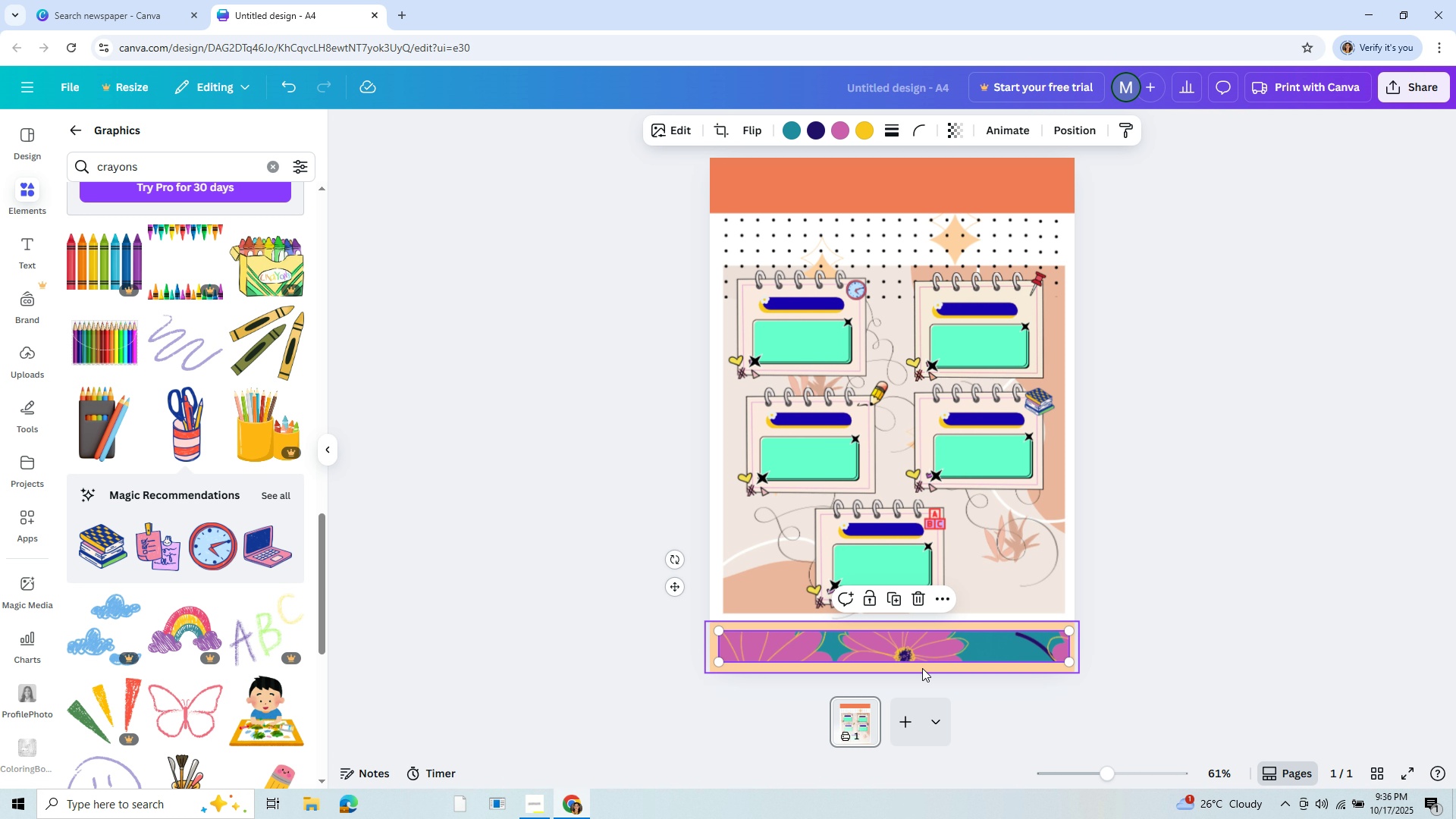 
key(Backspace)
 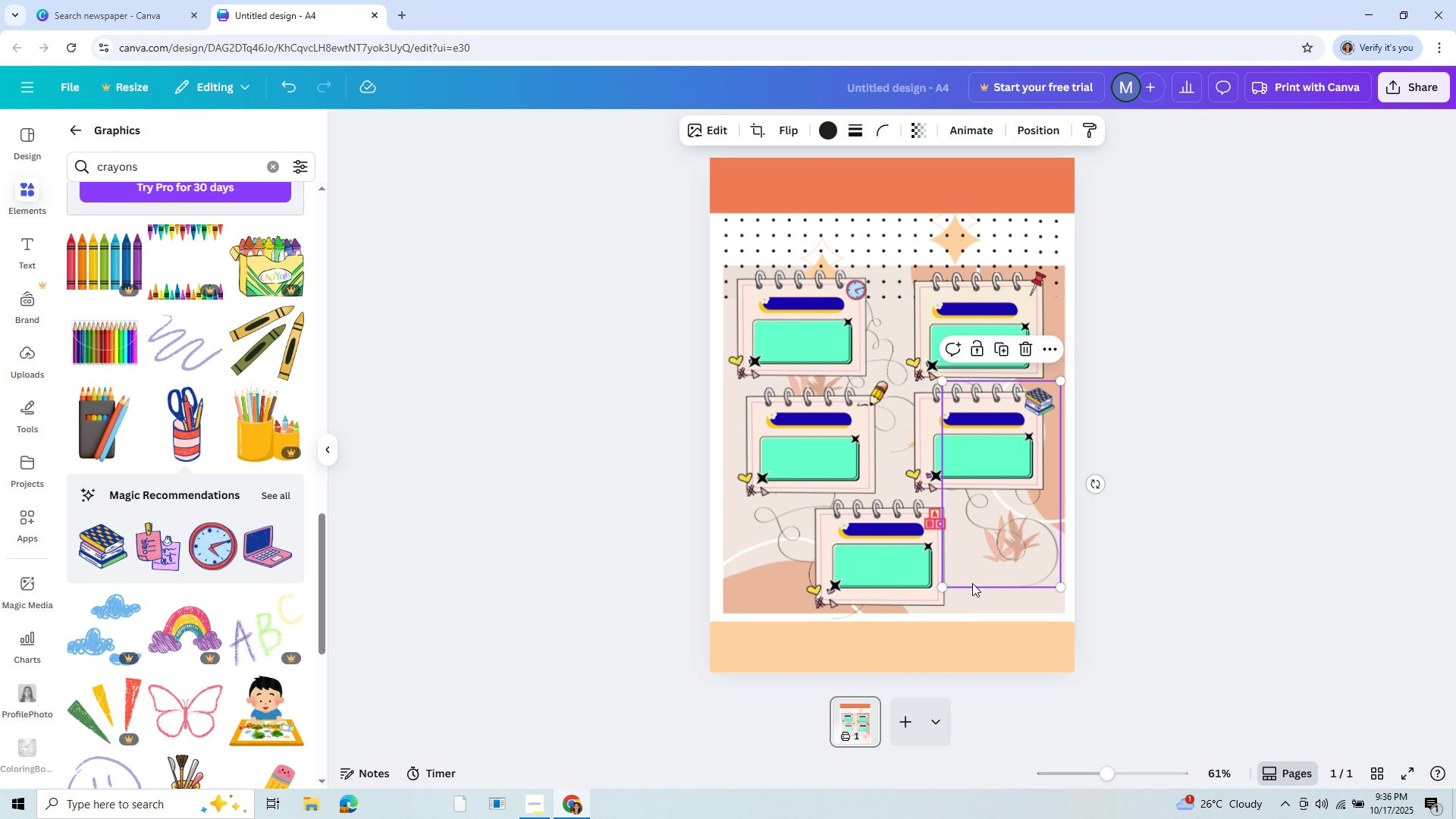 
left_click([972, 583])
 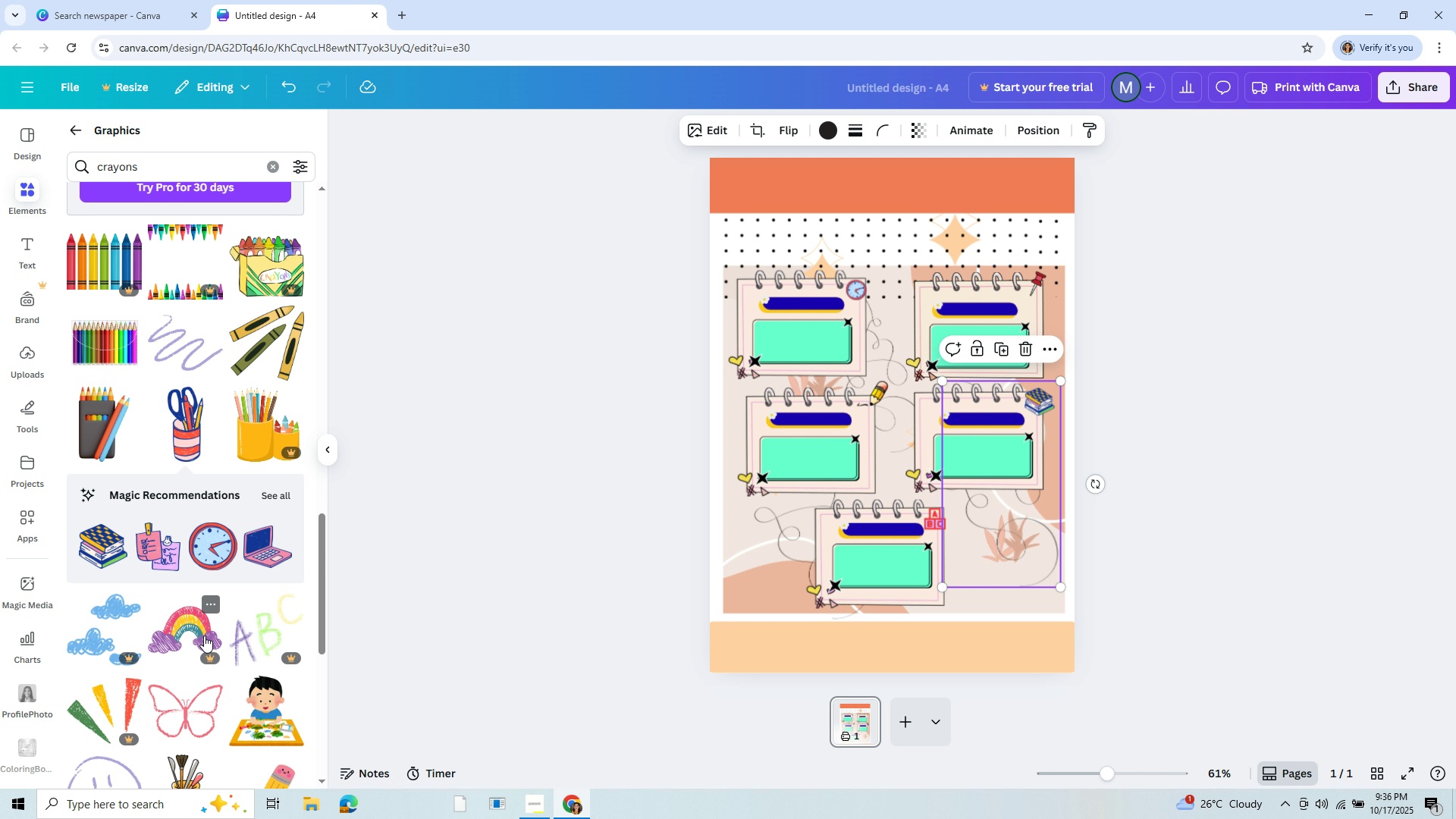 
scroll: coordinate [242, 555], scroll_direction: down, amount: 27.0
 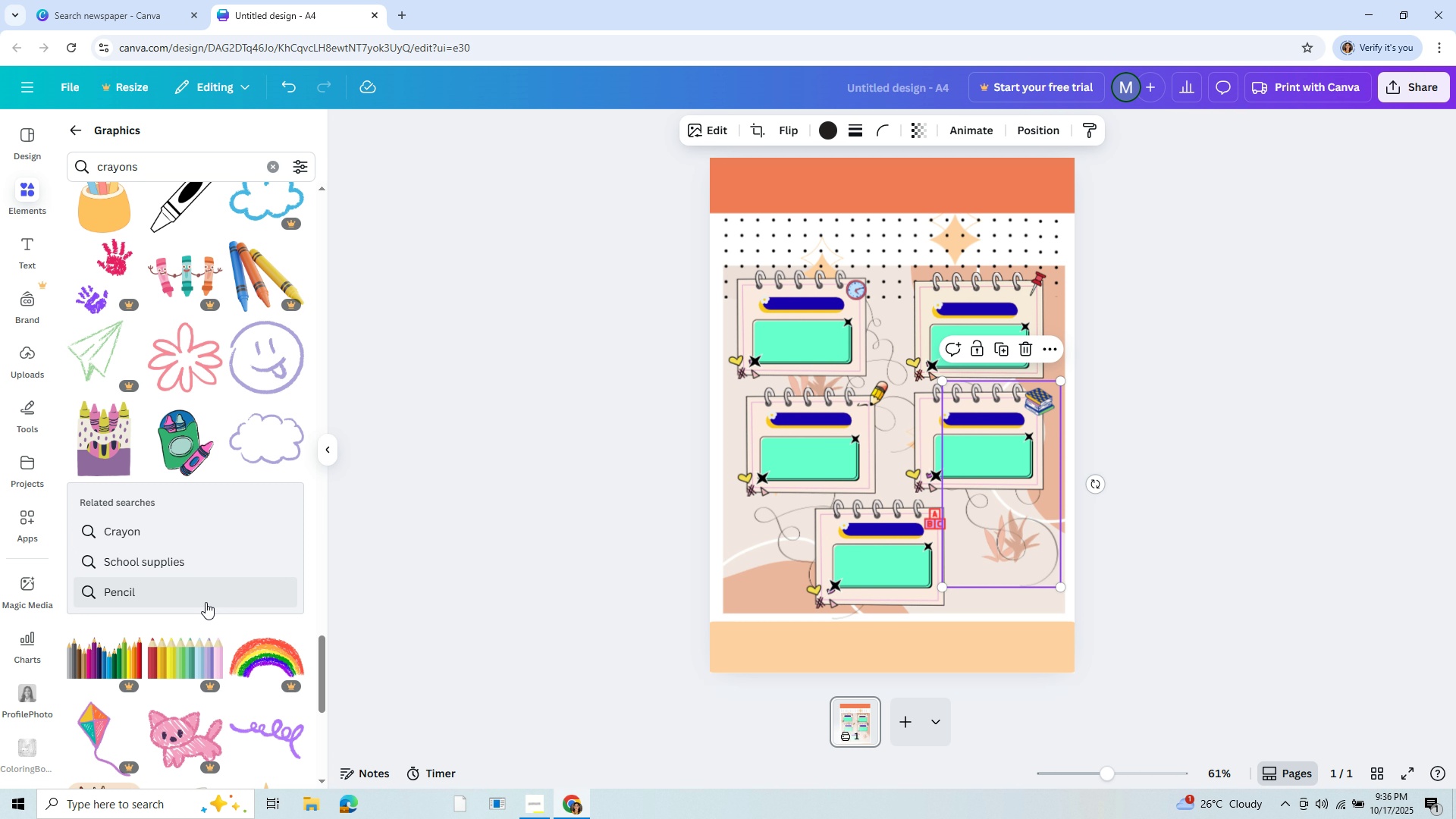 
scroll: coordinate [166, 537], scroll_direction: down, amount: 14.0
 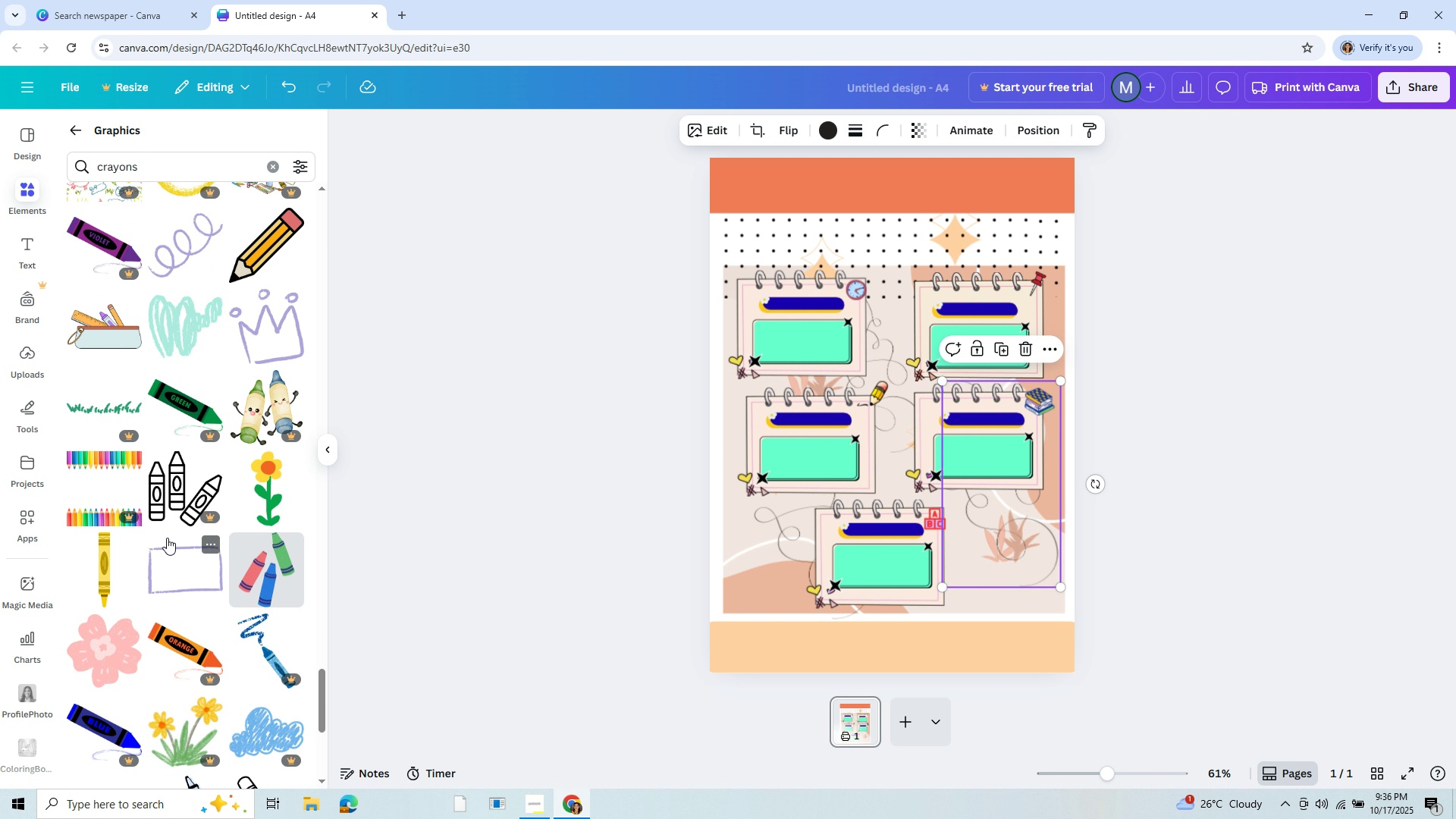 
scroll: coordinate [176, 543], scroll_direction: down, amount: 22.0
 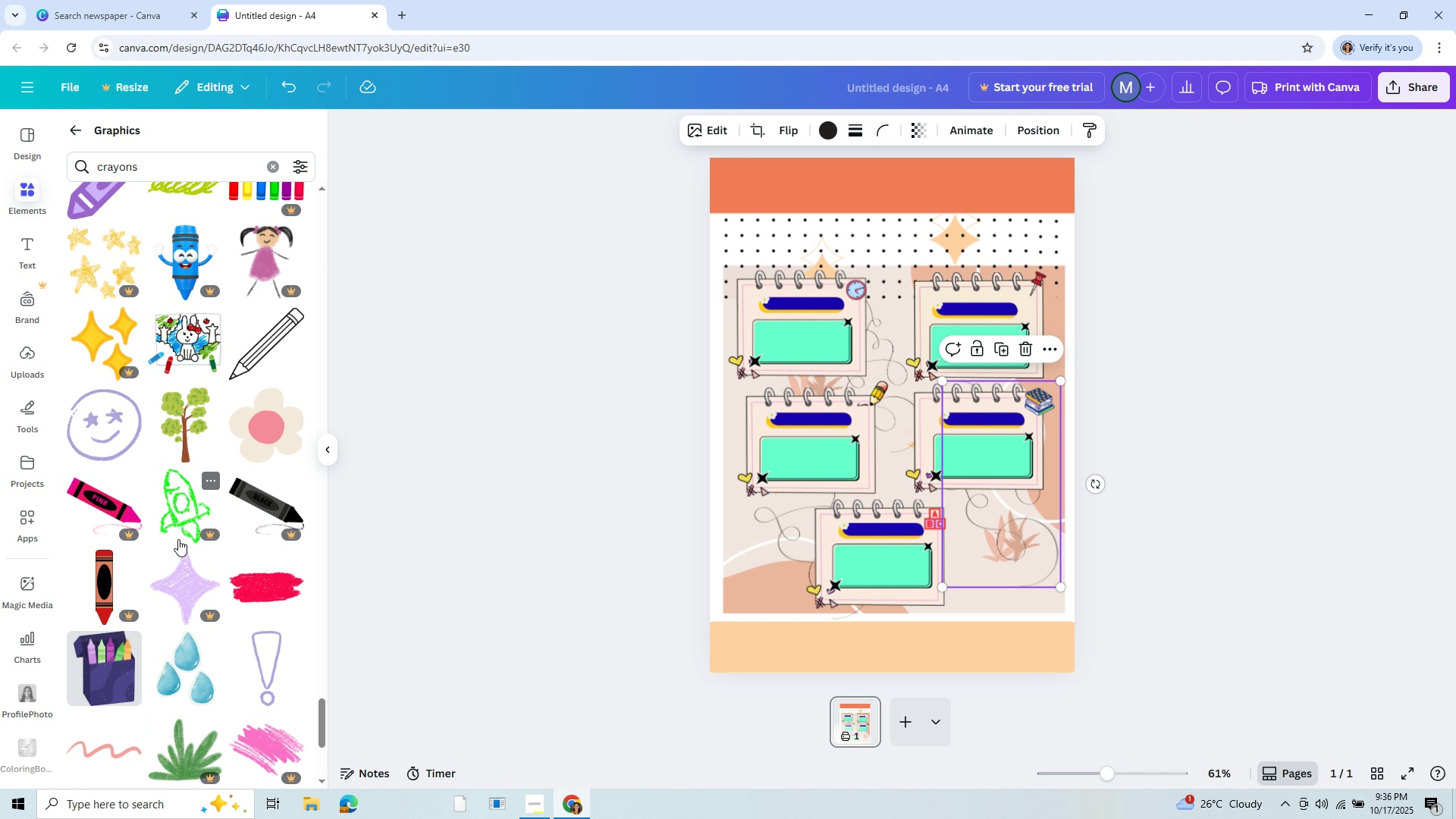 
scroll: coordinate [115, 557], scroll_direction: down, amount: 25.0
 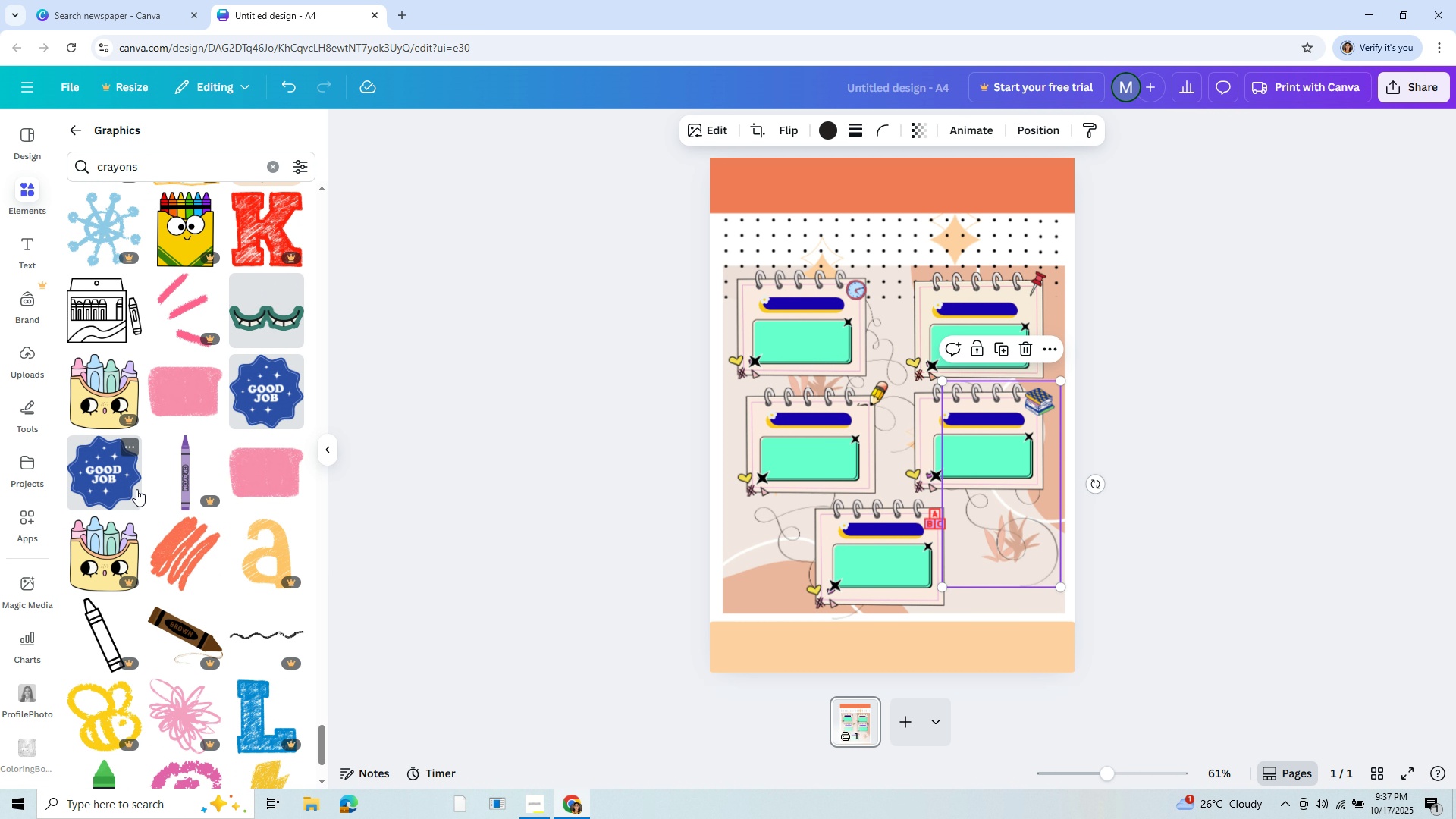 
scroll: coordinate [130, 306], scroll_direction: down, amount: 22.0
 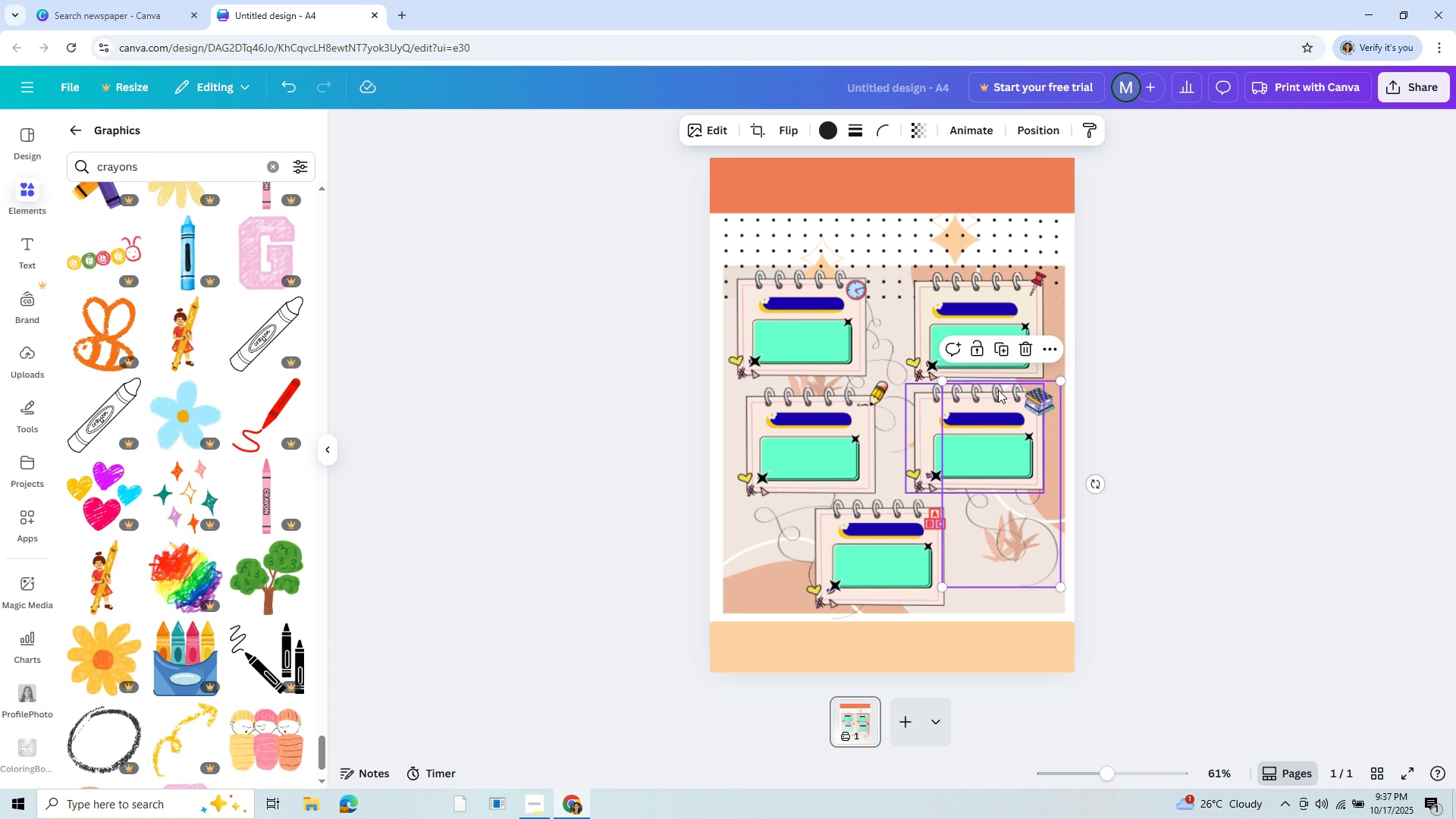 
left_click([990, 415])
 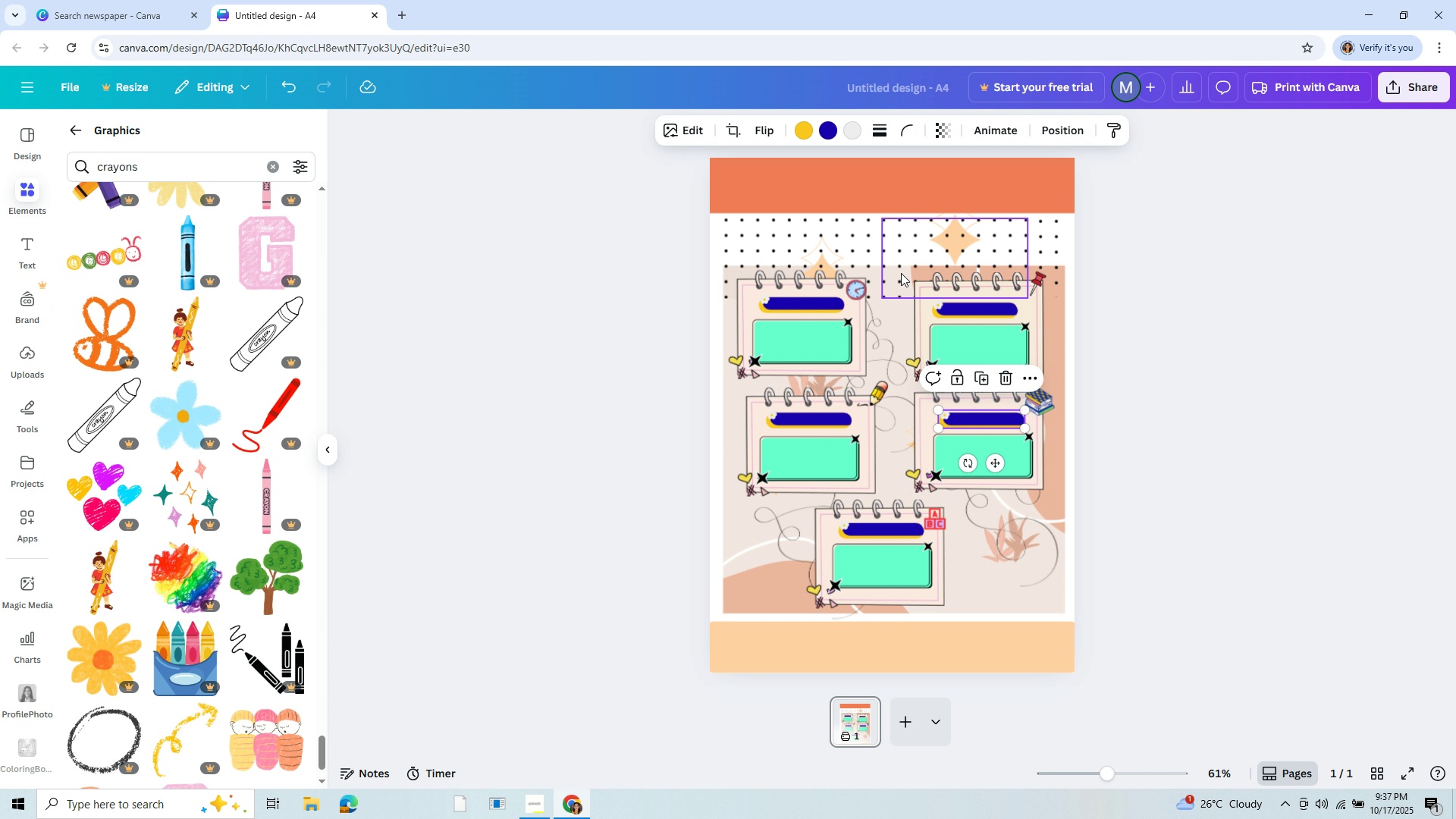 
wait(5.1)
 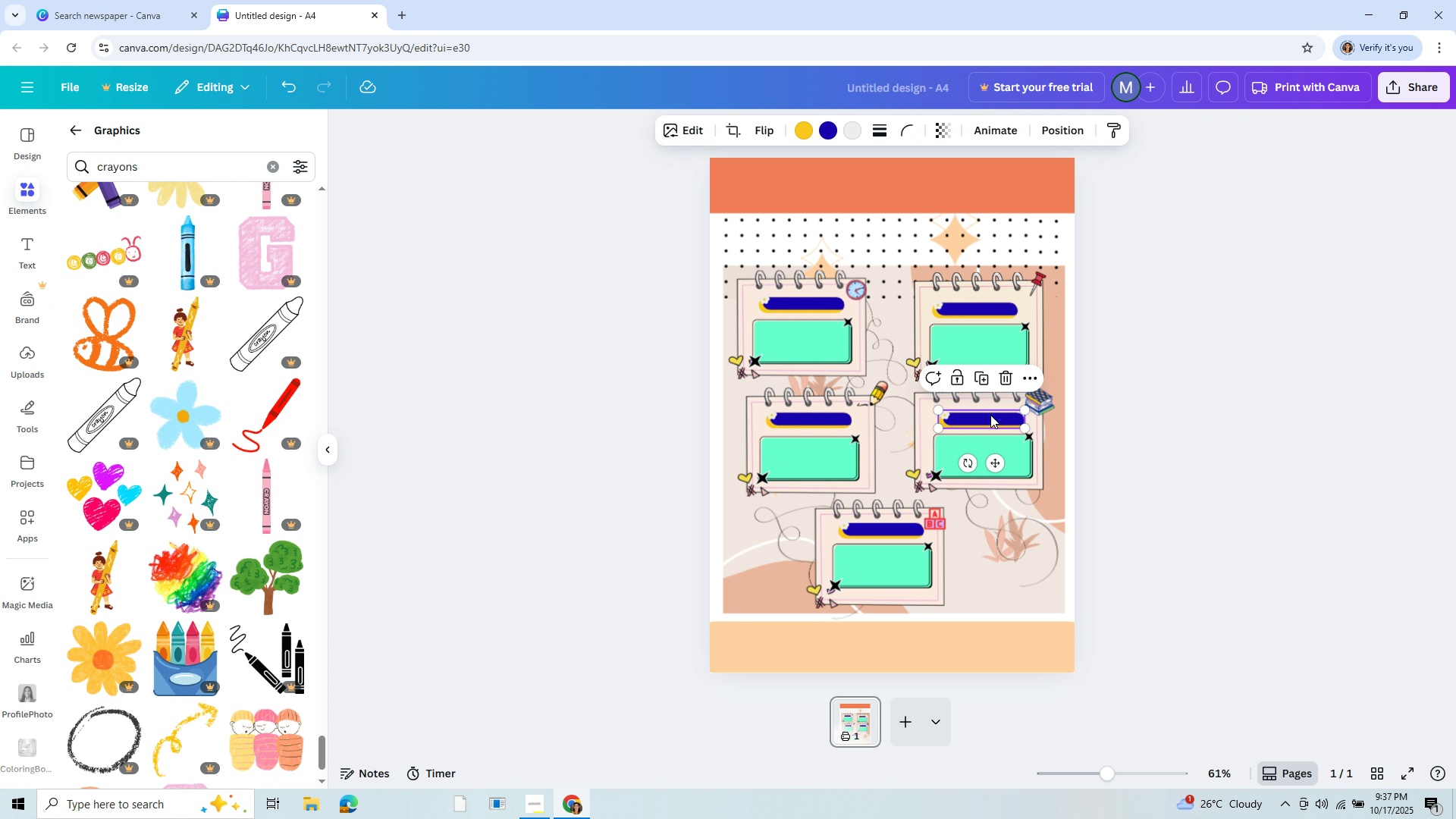 
scroll: coordinate [155, 526], scroll_direction: down, amount: 19.0
 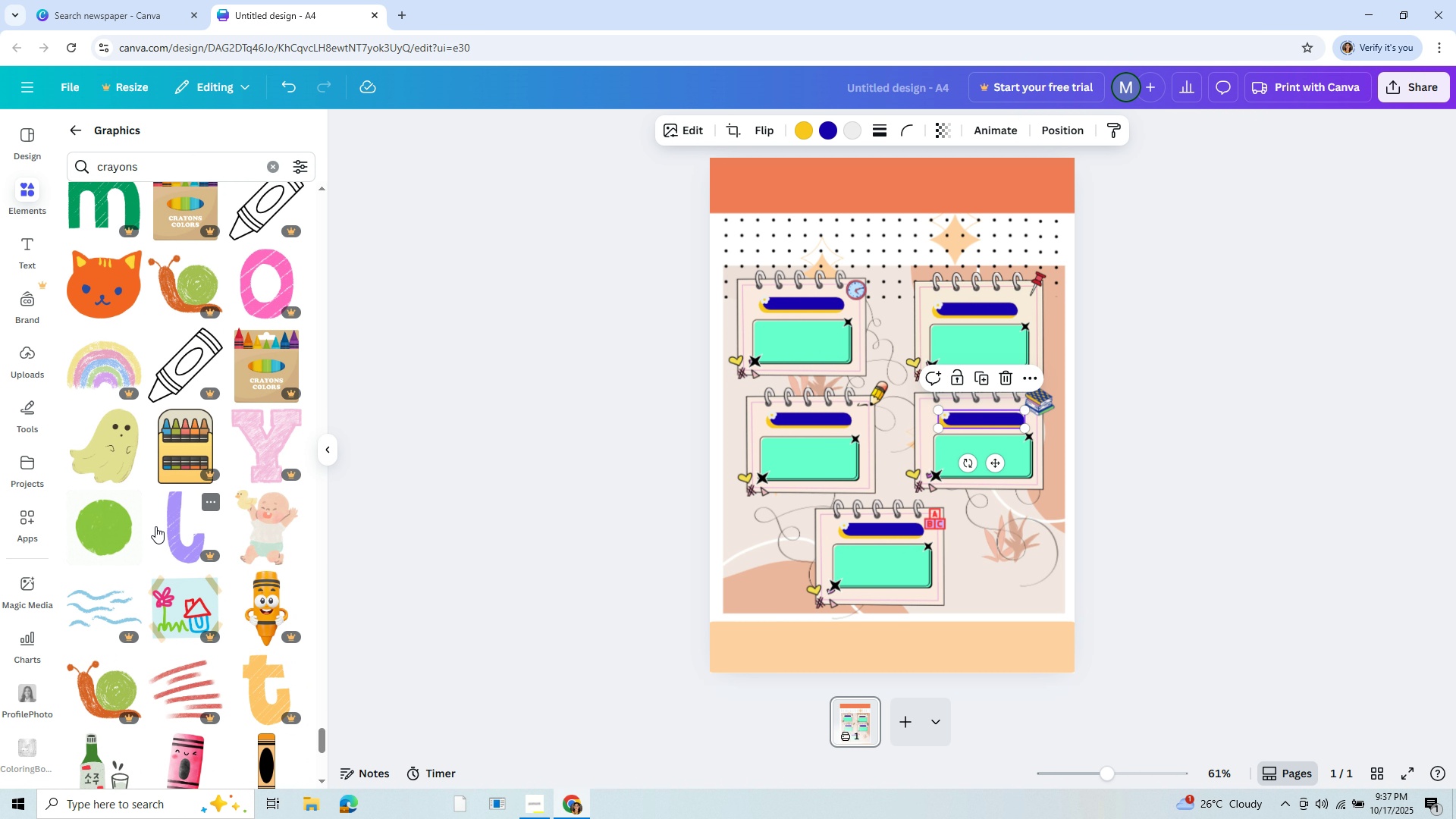 
scroll: coordinate [155, 526], scroll_direction: up, amount: 57.0
 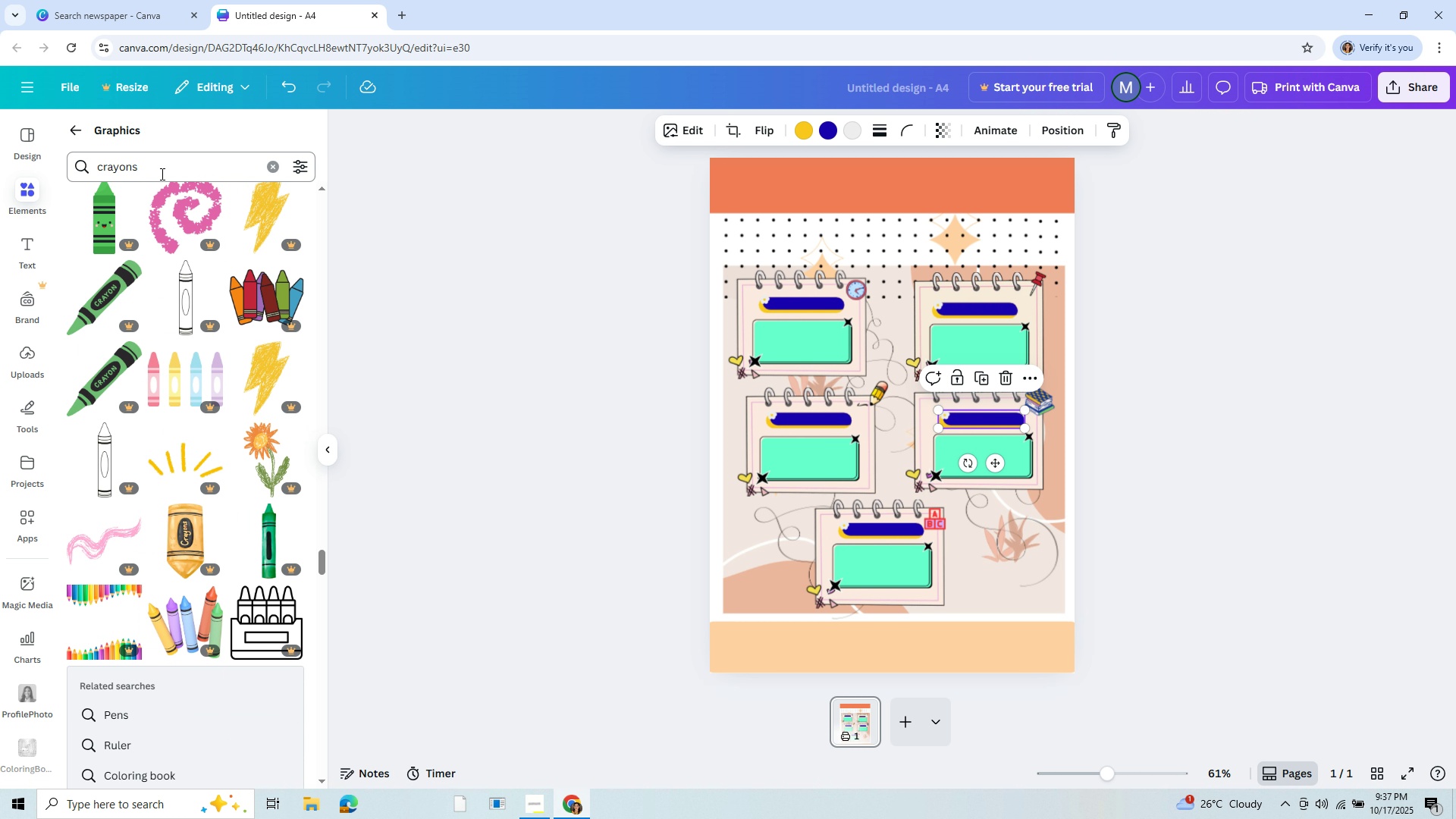 
left_click([165, 173])
 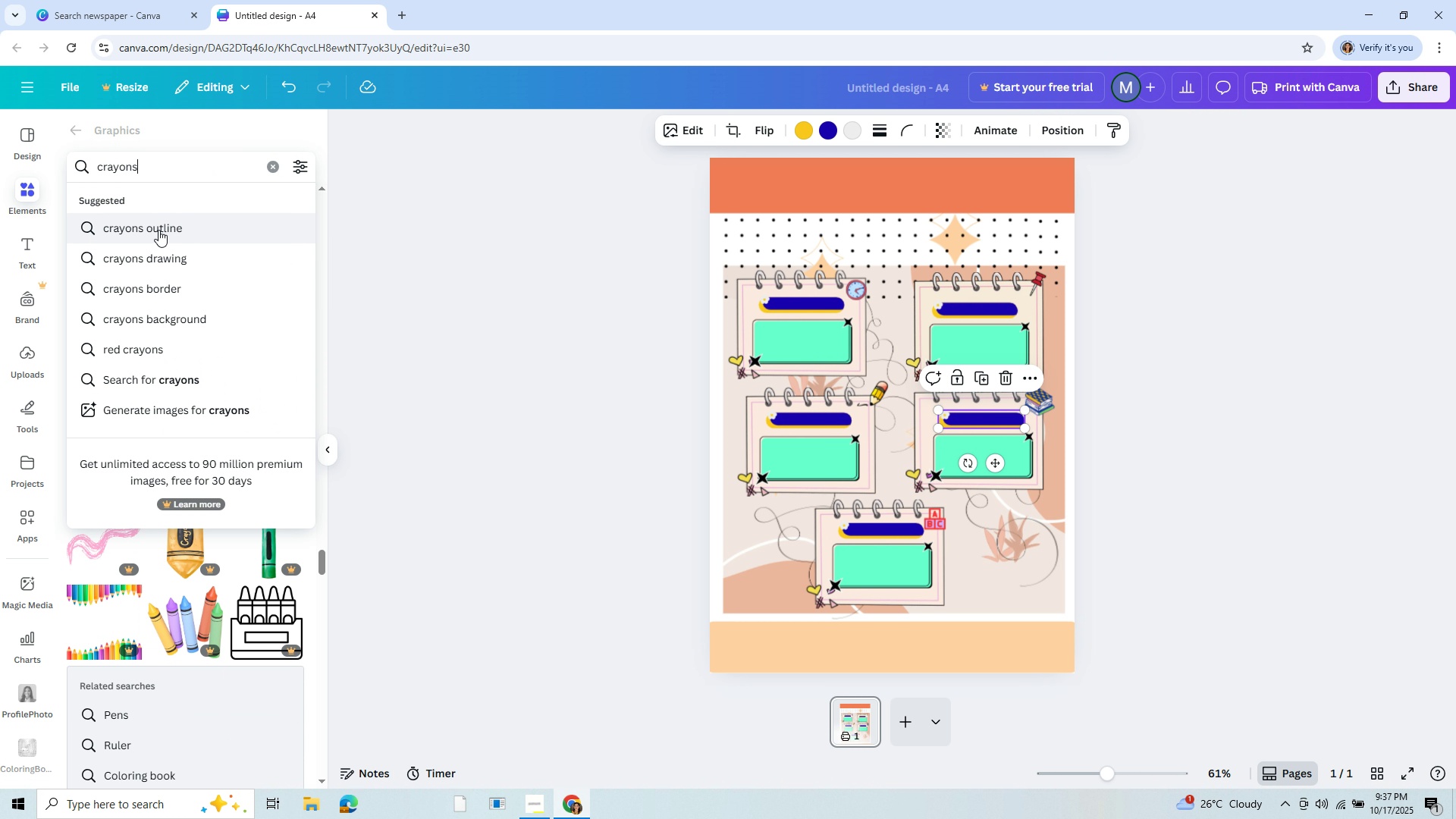 
left_click([158, 230])
 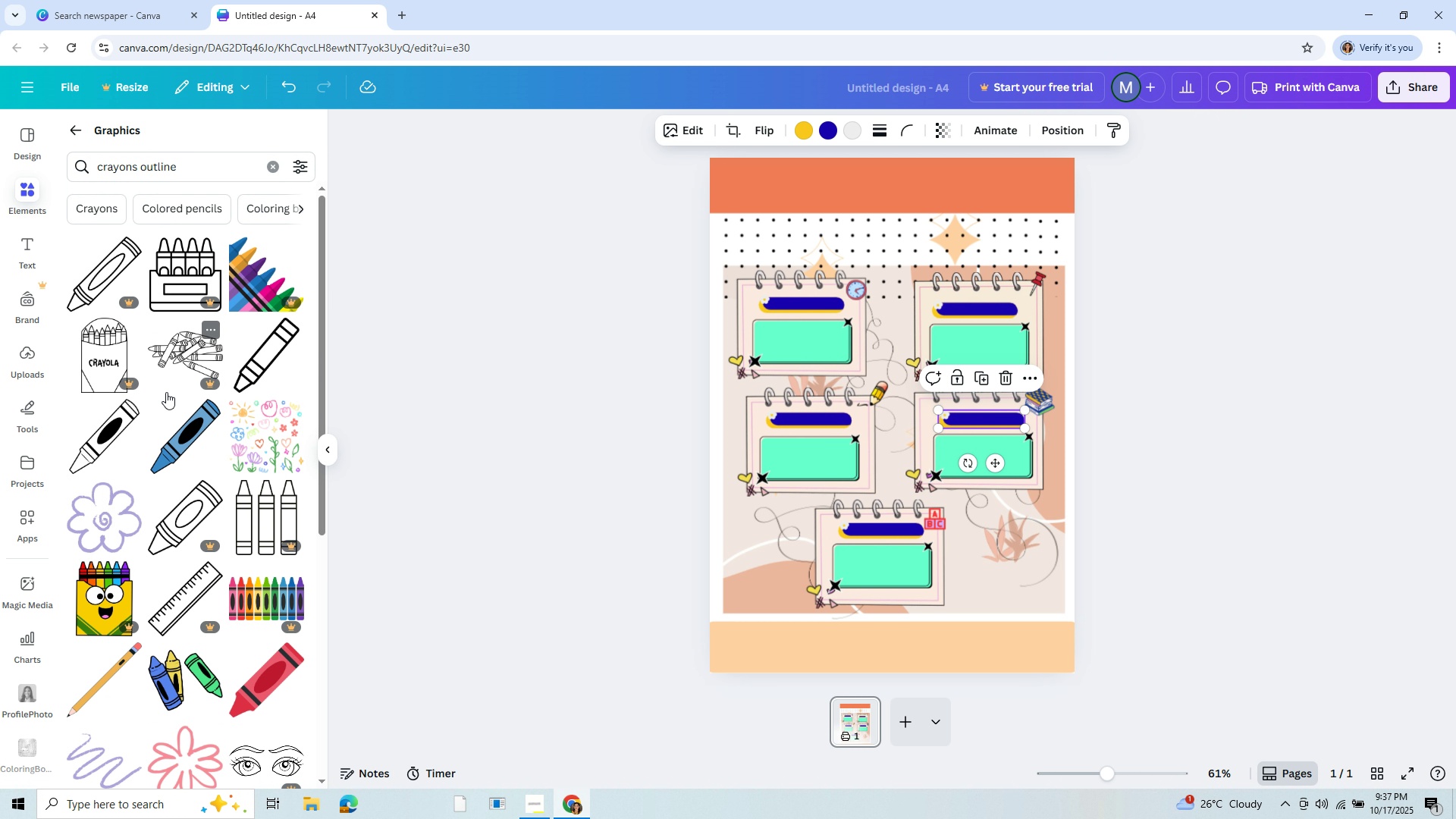 
mouse_move([206, 645])
 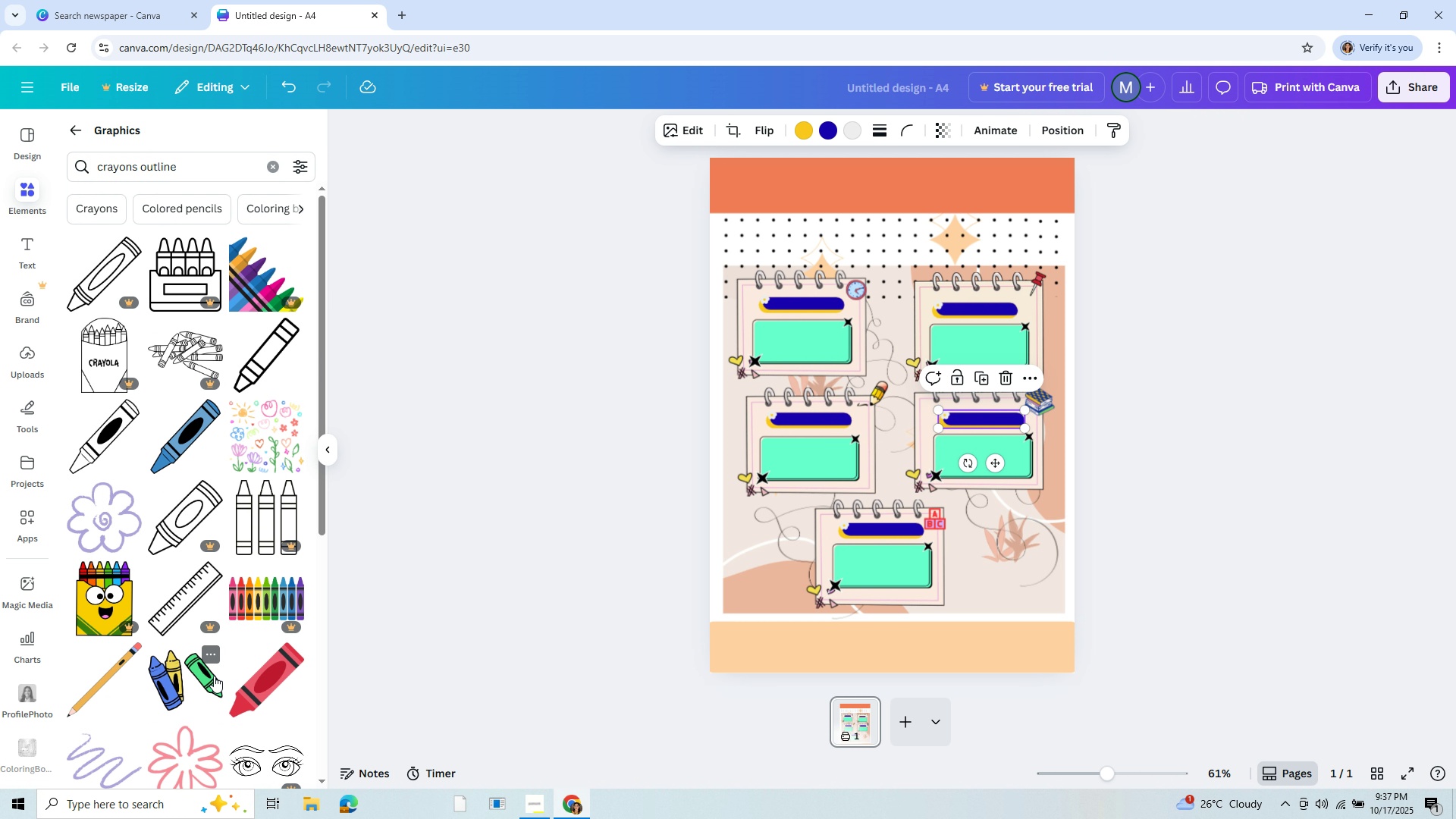 
scroll: coordinate [267, 537], scroll_direction: down, amount: 31.0
 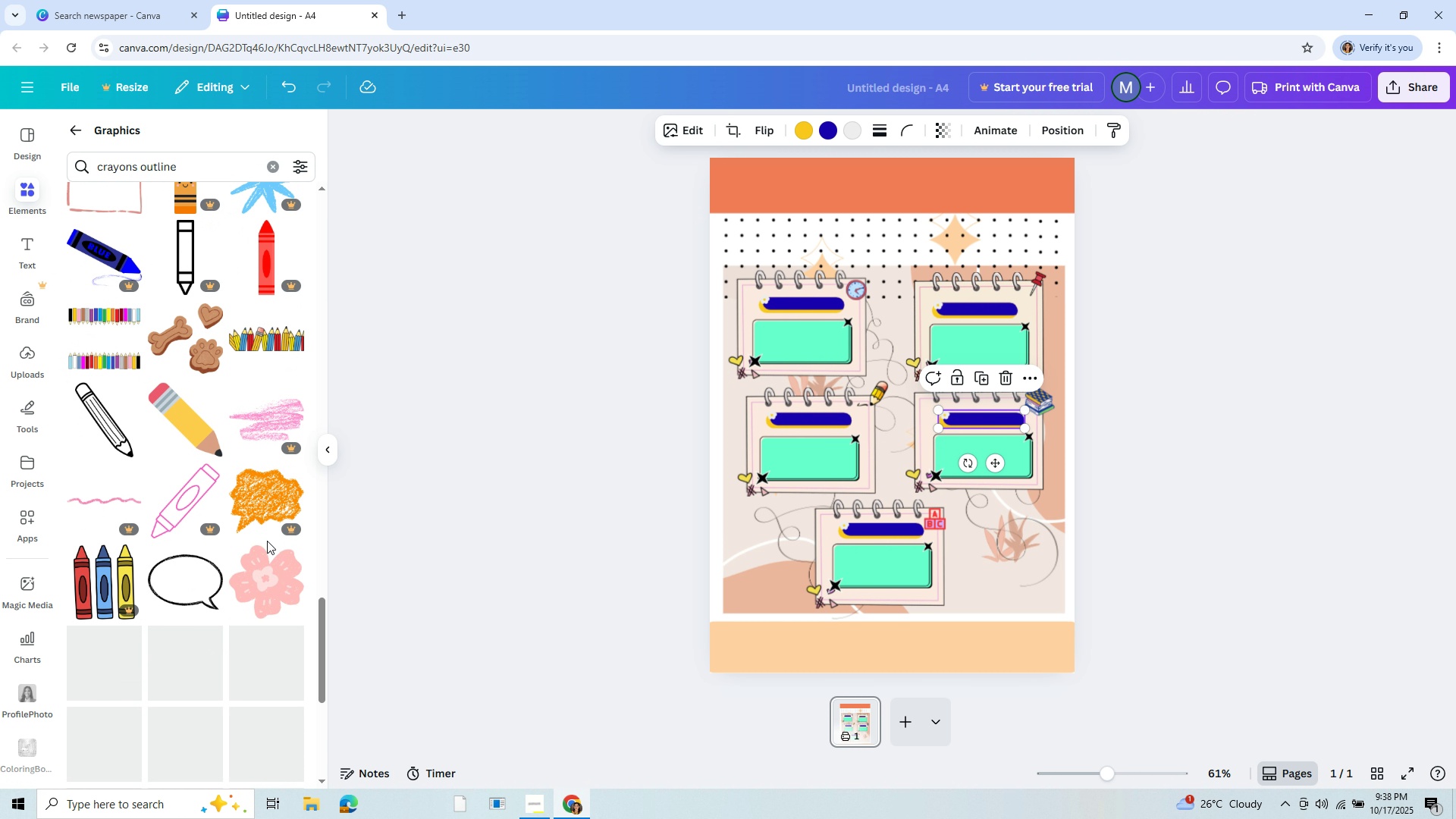 
scroll: coordinate [204, 270], scroll_direction: down, amount: 18.0
 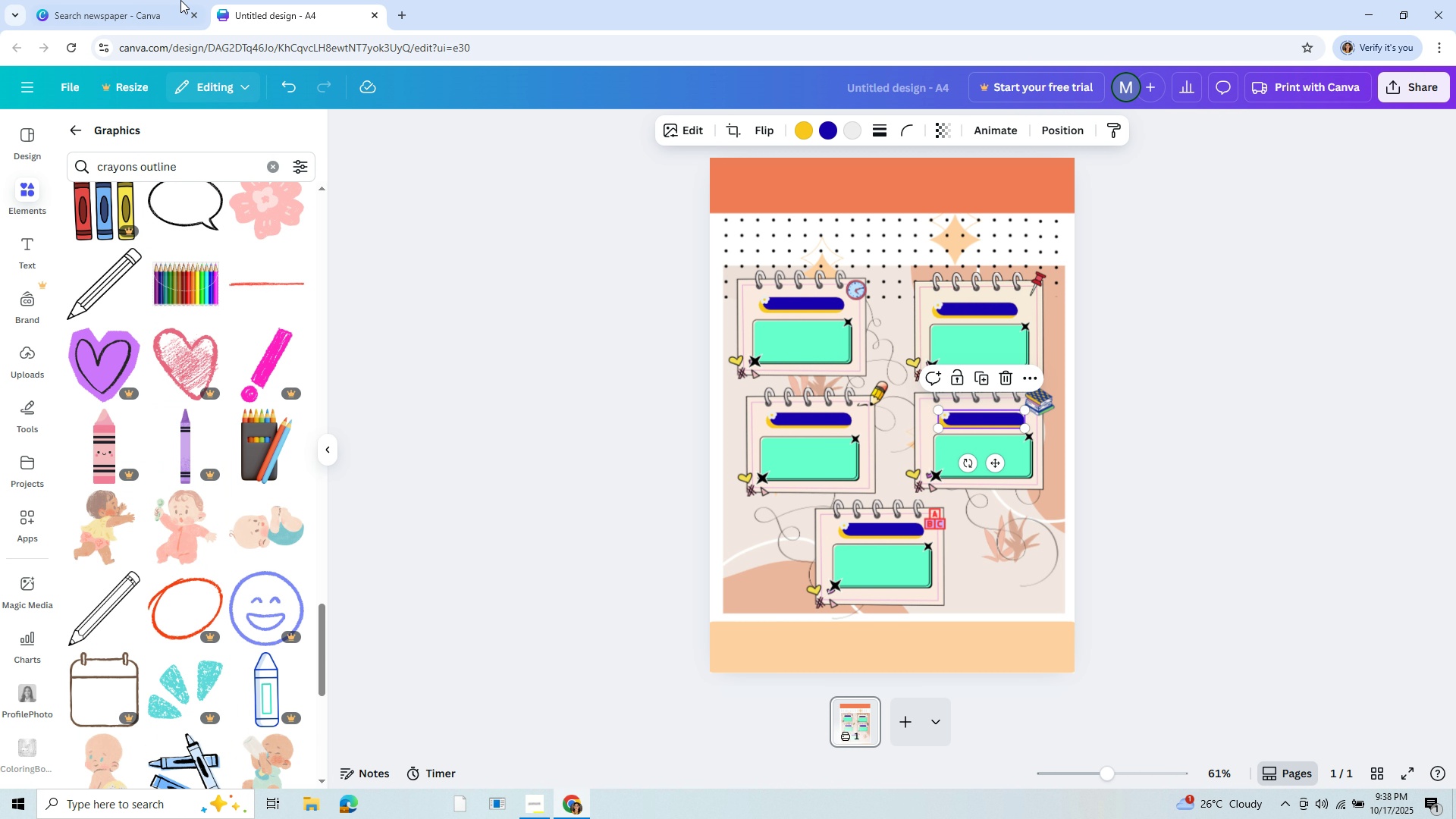 
scroll: coordinate [180, 0], scroll_direction: none, amount: 0.0
 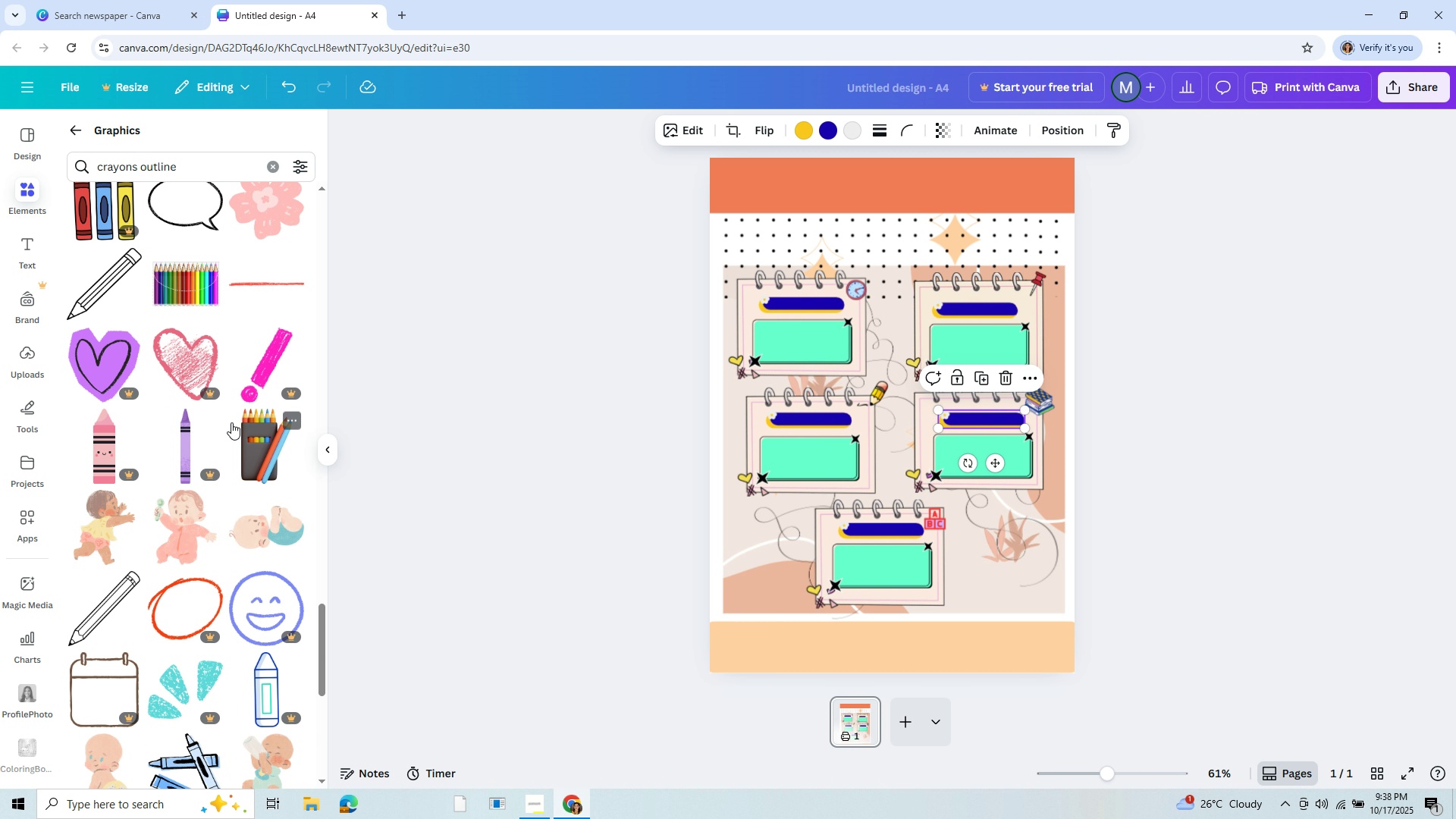 
scroll: coordinate [215, 386], scroll_direction: down, amount: 2.0
 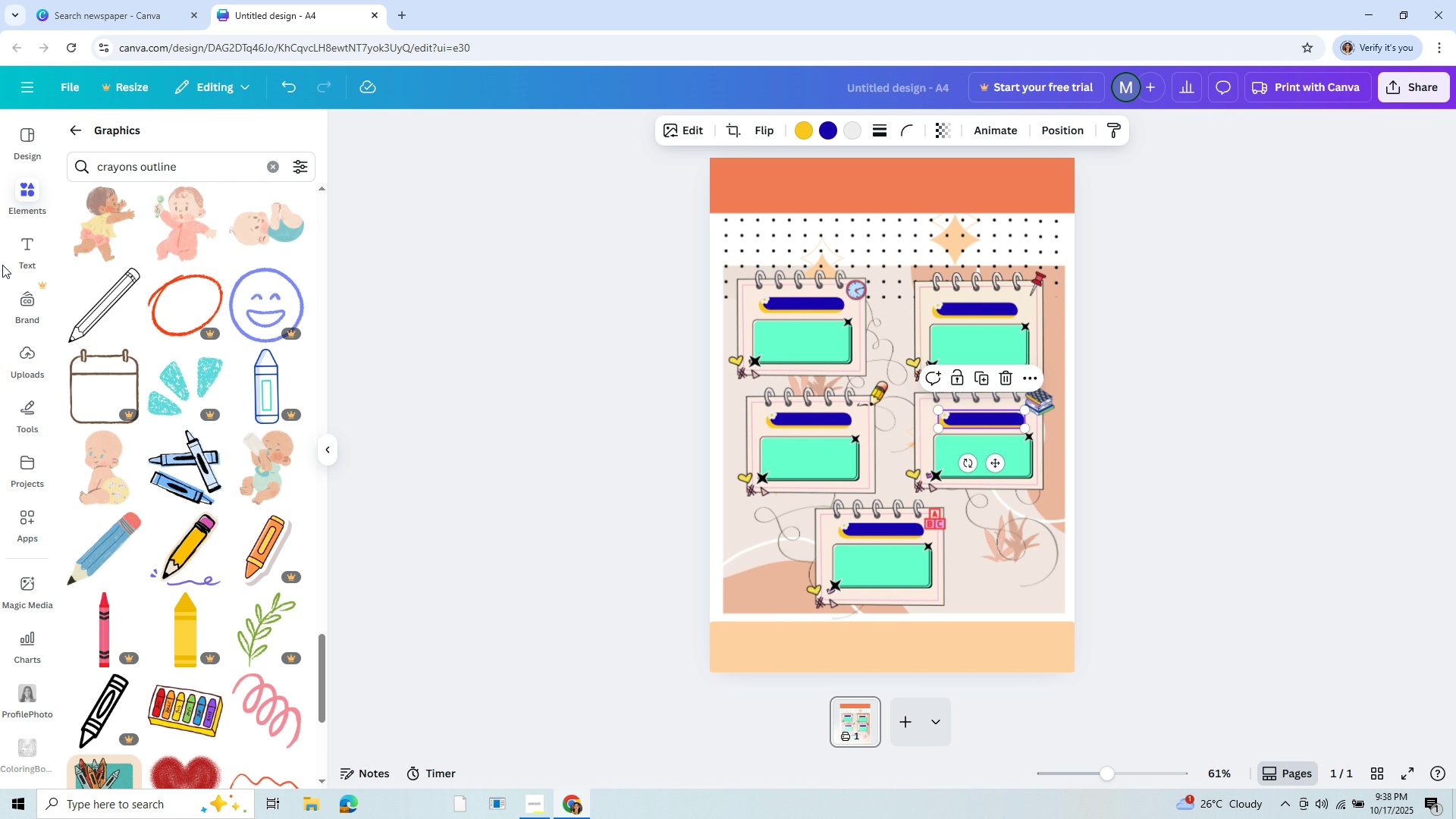 
scroll: coordinate [172, 551], scroll_direction: up, amount: 13.0
 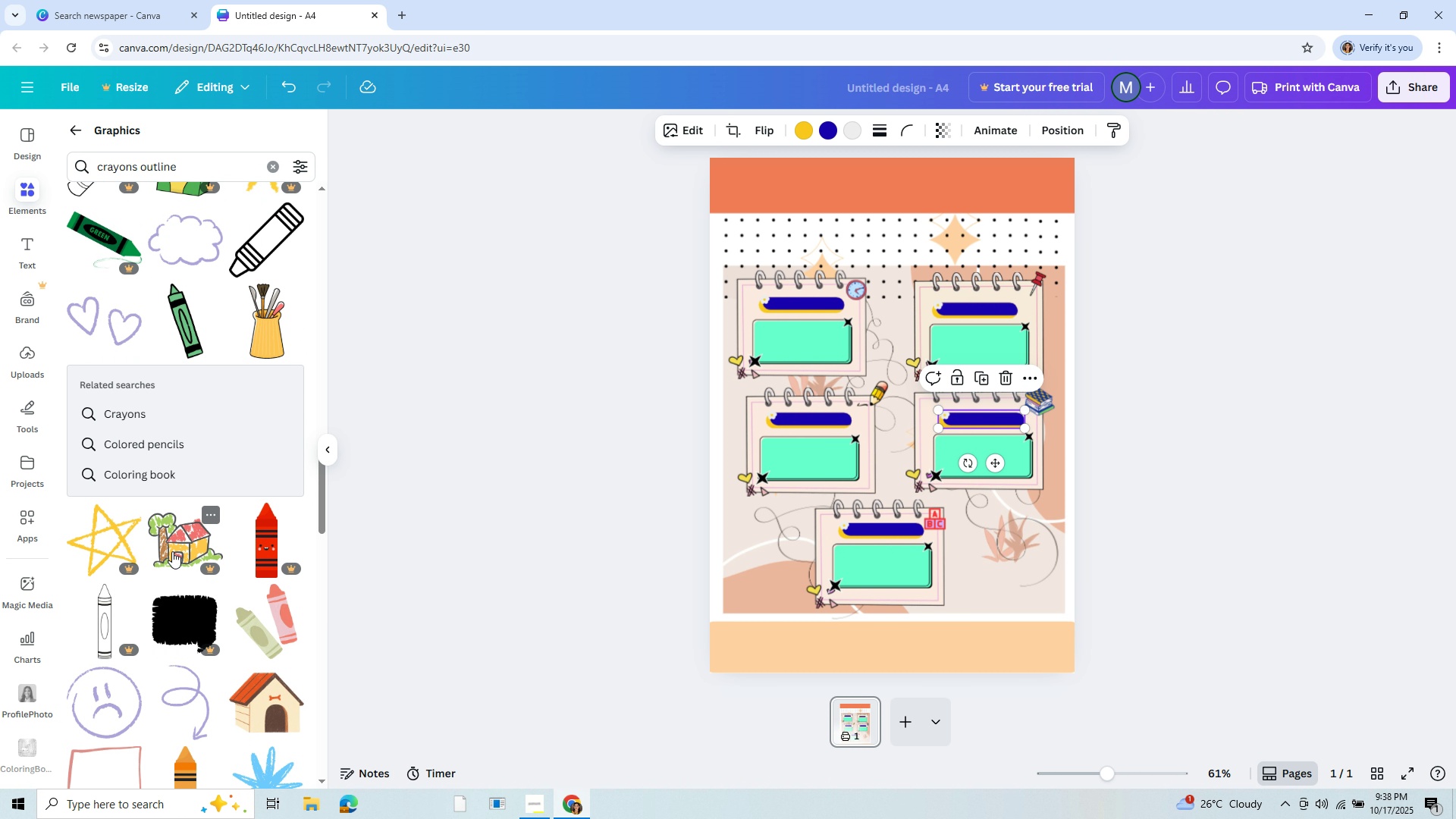 
scroll: coordinate [172, 551], scroll_direction: up, amount: 1.0
 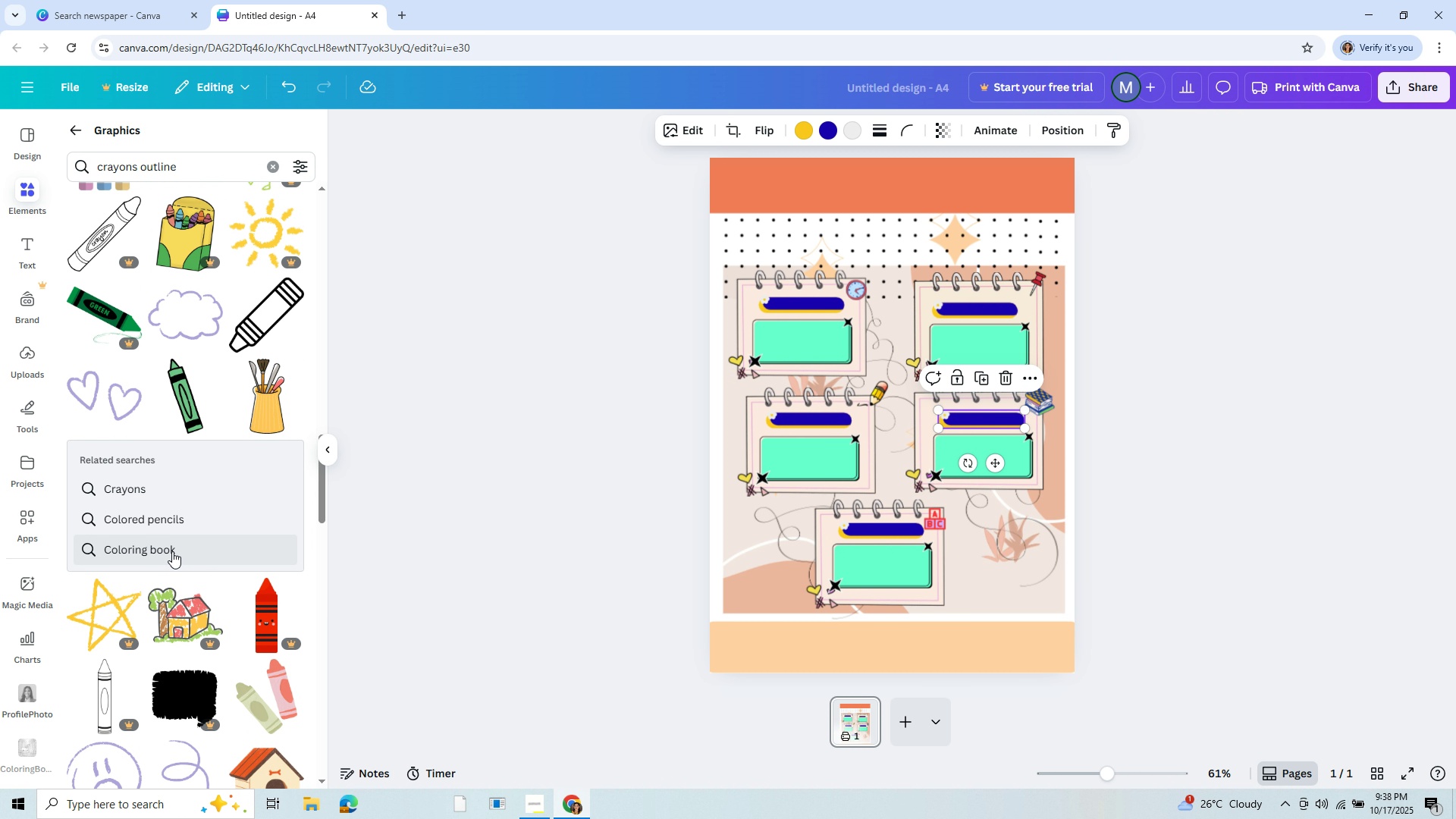 
scroll: coordinate [171, 558], scroll_direction: down, amount: 11.0
 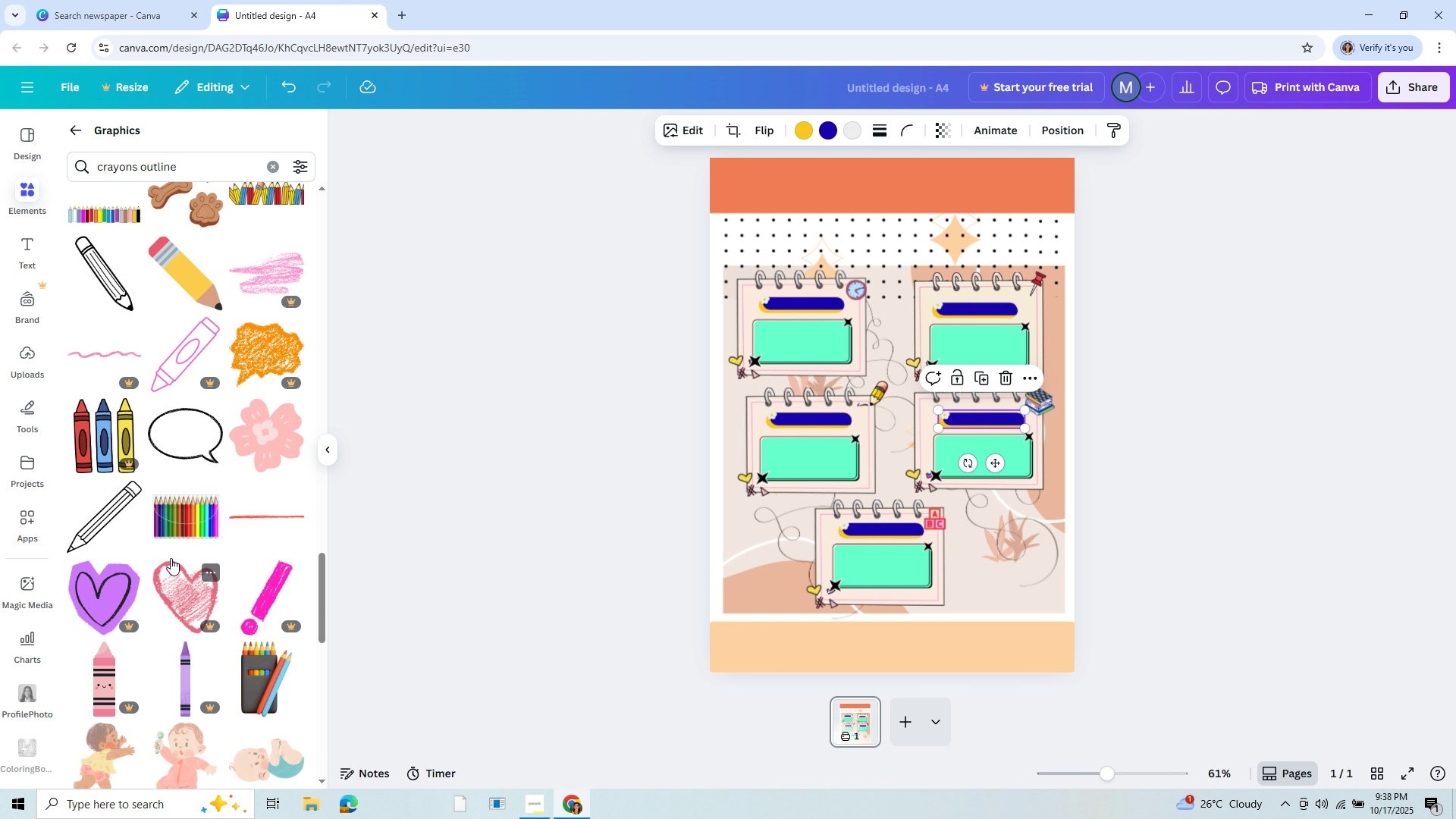 
scroll: coordinate [171, 558], scroll_direction: up, amount: 1.0
 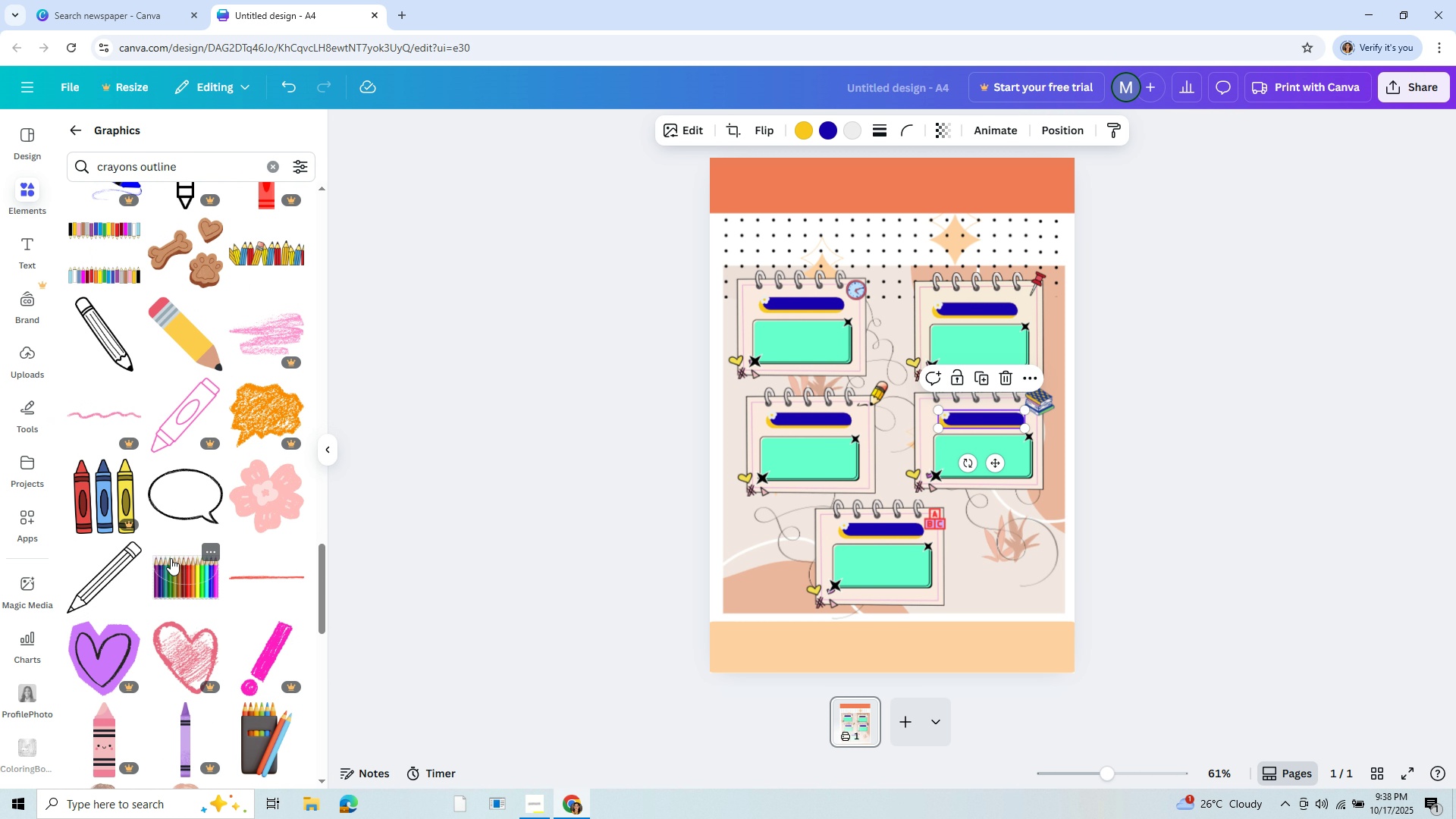 
scroll: coordinate [156, 563], scroll_direction: down, amount: 7.0
 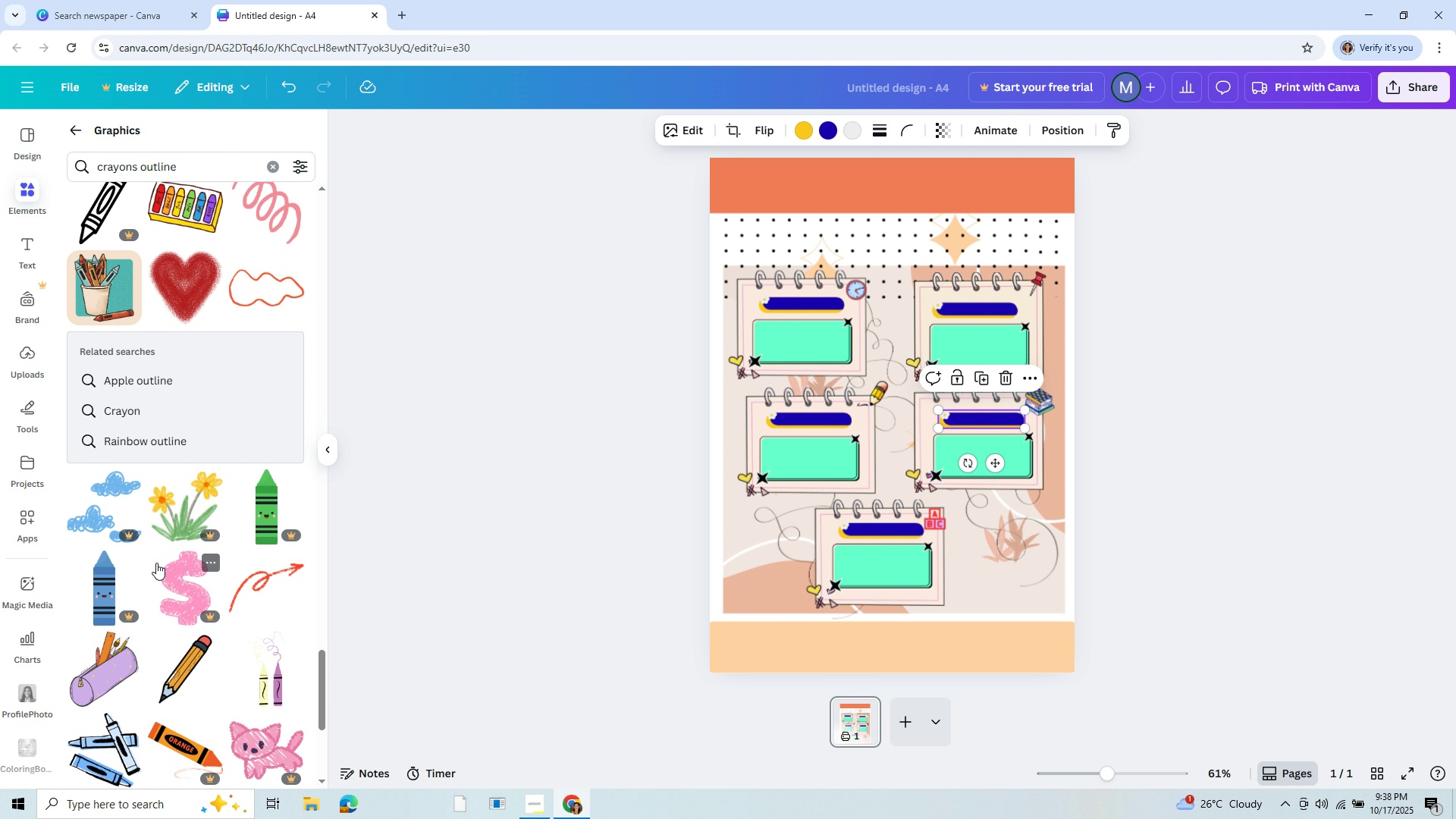 
scroll: coordinate [156, 582], scroll_direction: up, amount: 11.0
 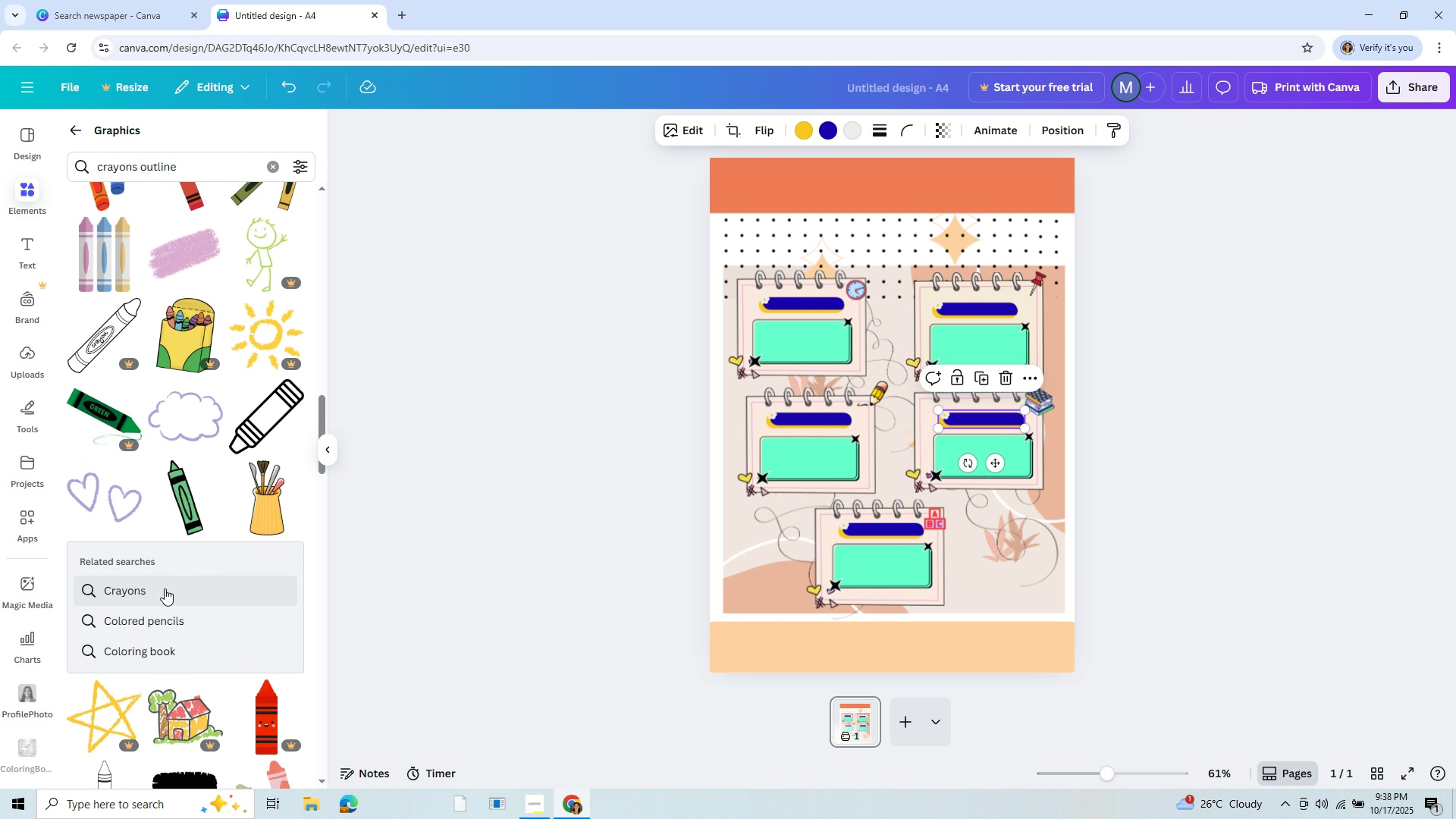 
scroll: coordinate [165, 588], scroll_direction: up, amount: 1.0
 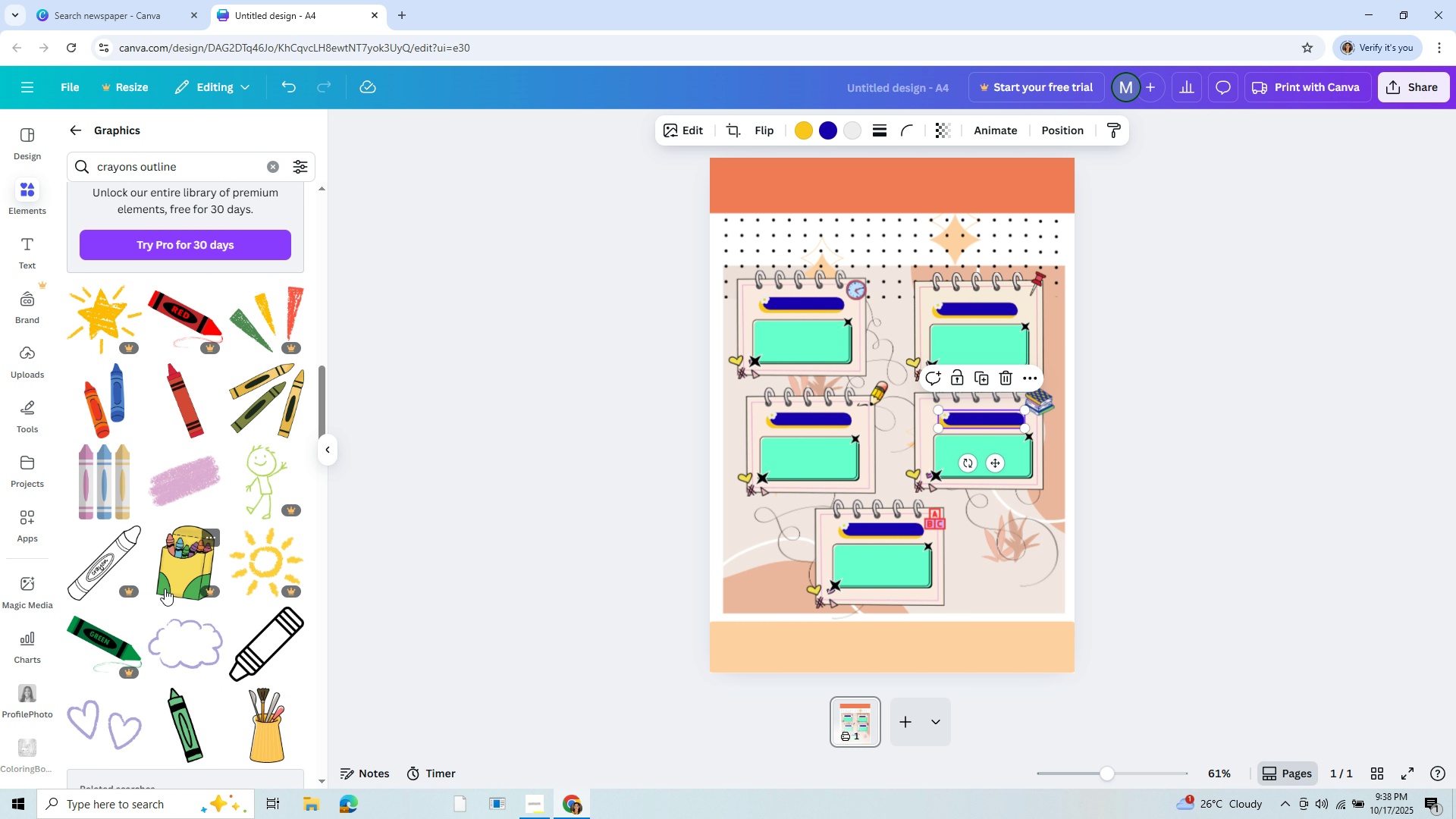 
scroll: coordinate [165, 588], scroll_direction: down, amount: 3.0
 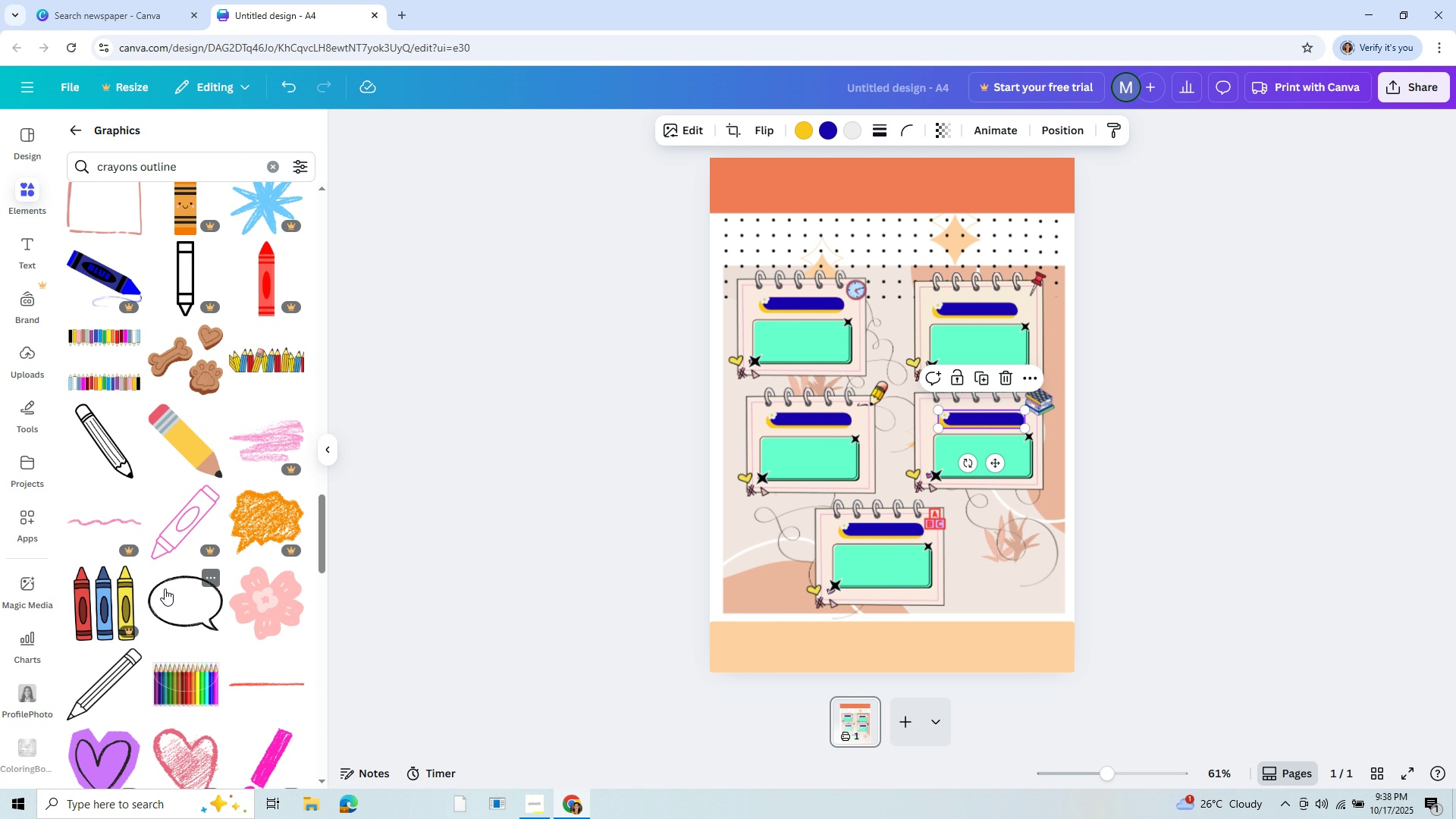 
scroll: coordinate [165, 588], scroll_direction: up, amount: 2.0
 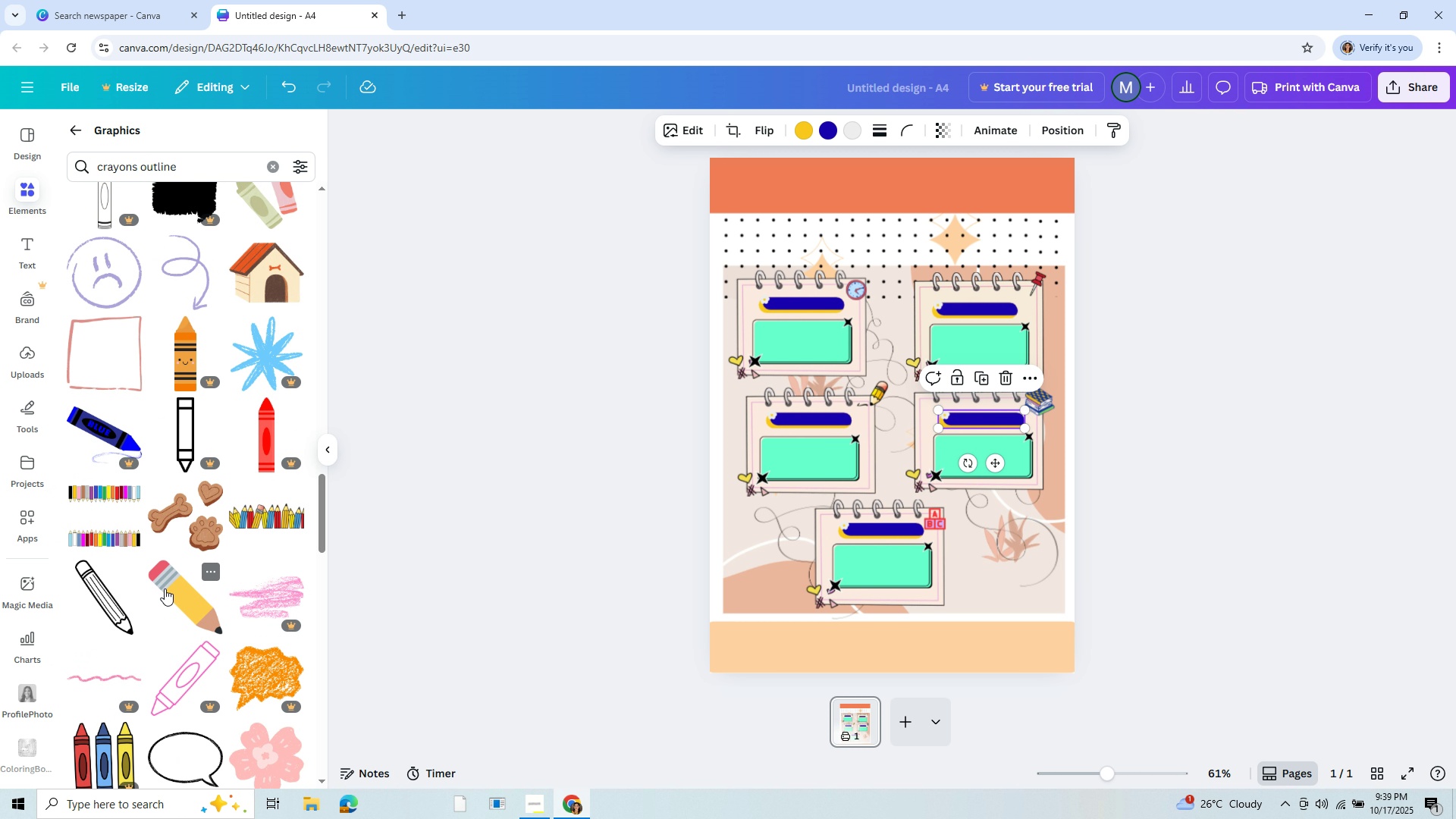 
scroll: coordinate [165, 588], scroll_direction: down, amount: 3.0
 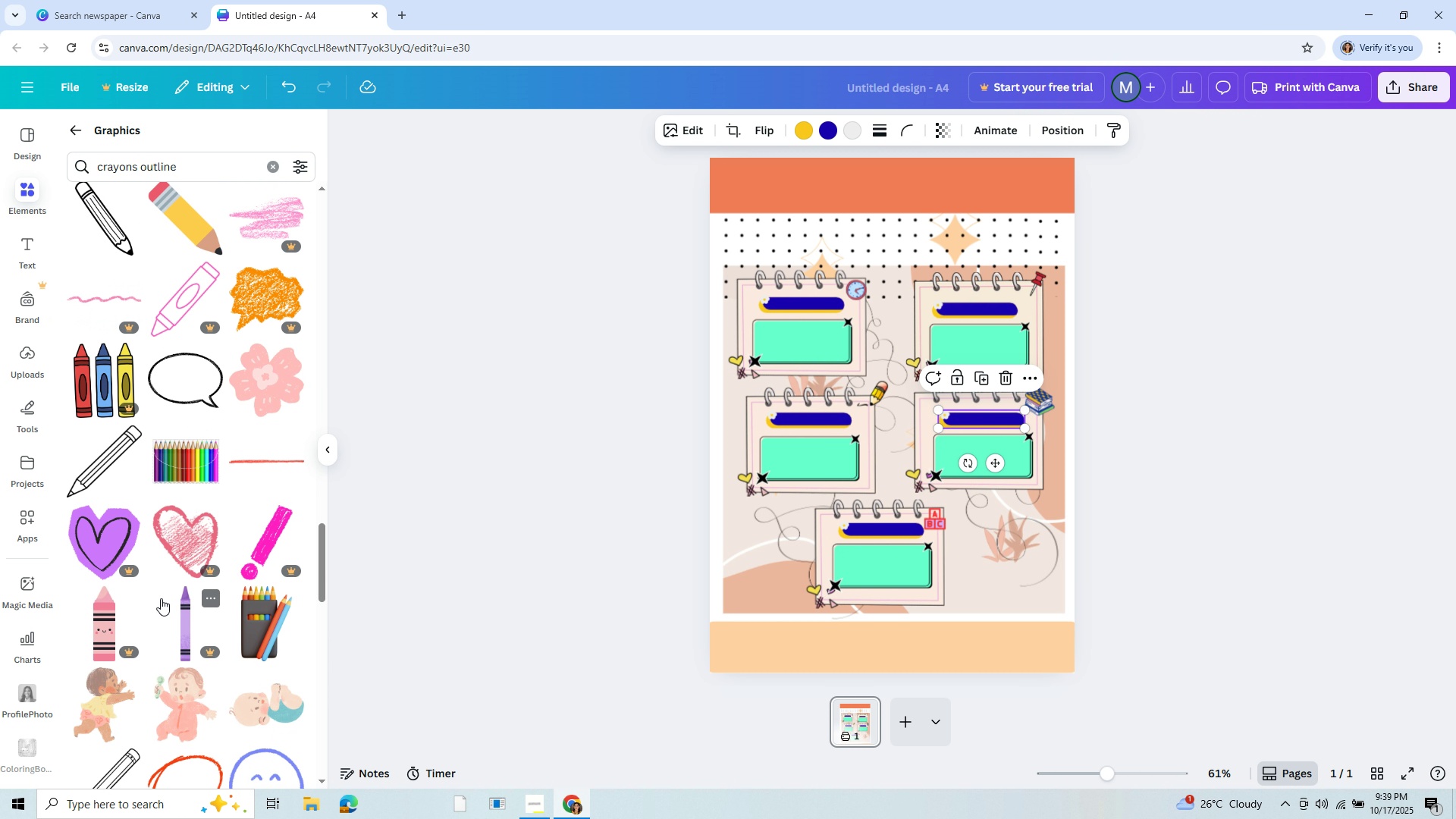 
scroll: coordinate [162, 601], scroll_direction: up, amount: 4.0
 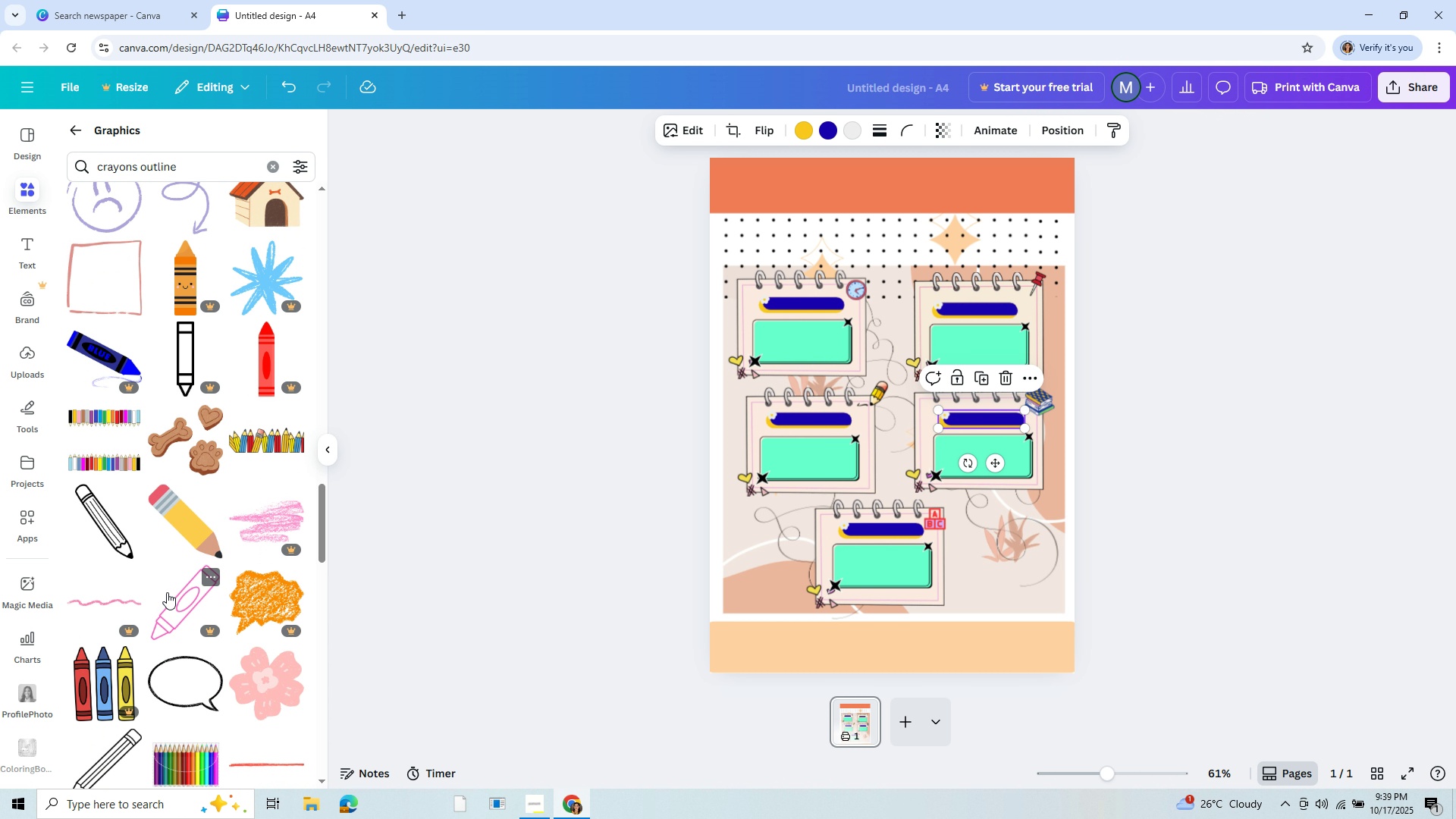 
scroll: coordinate [165, 586], scroll_direction: down, amount: 5.0
 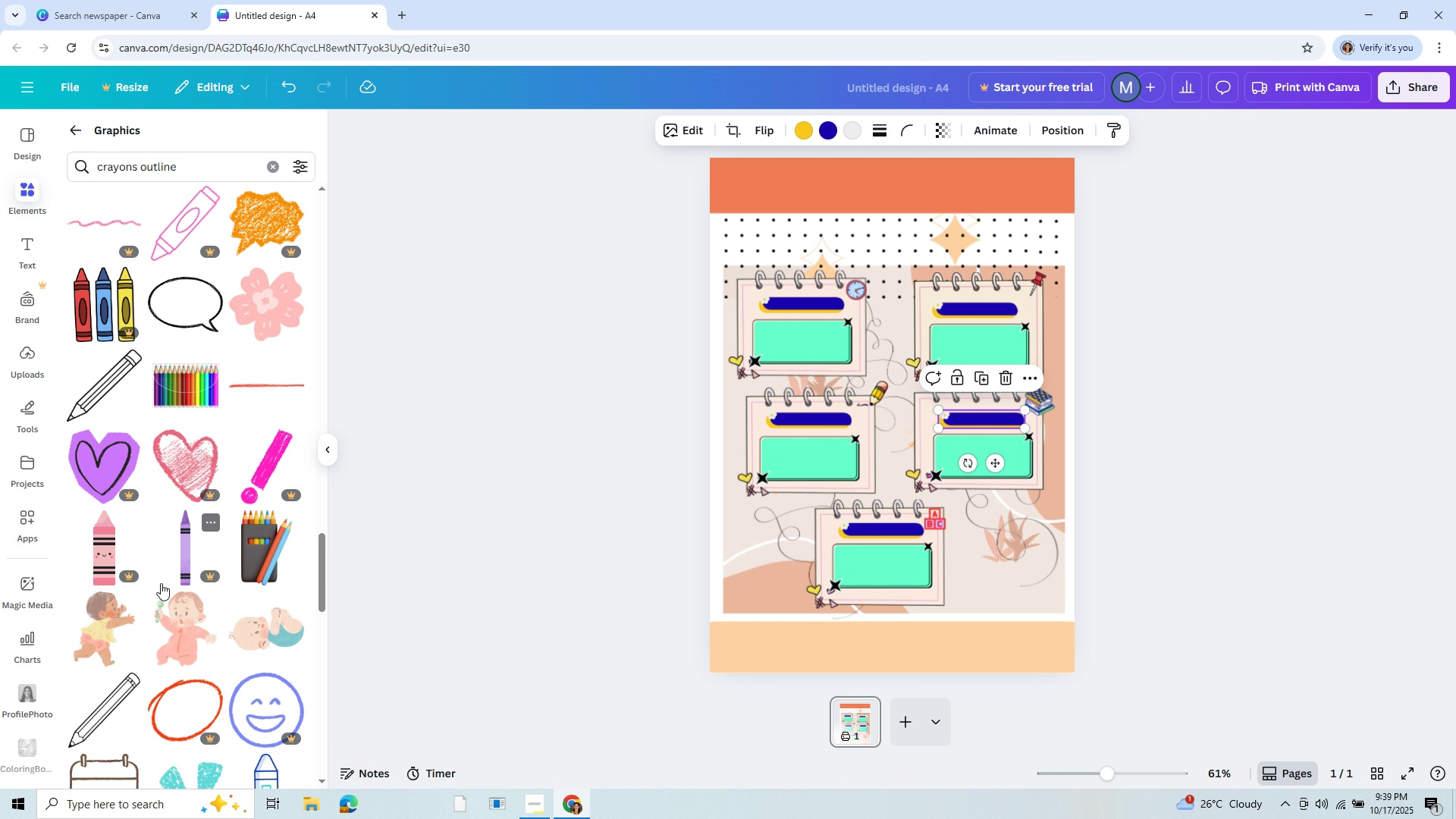 
scroll: coordinate [161, 583], scroll_direction: up, amount: 3.0
 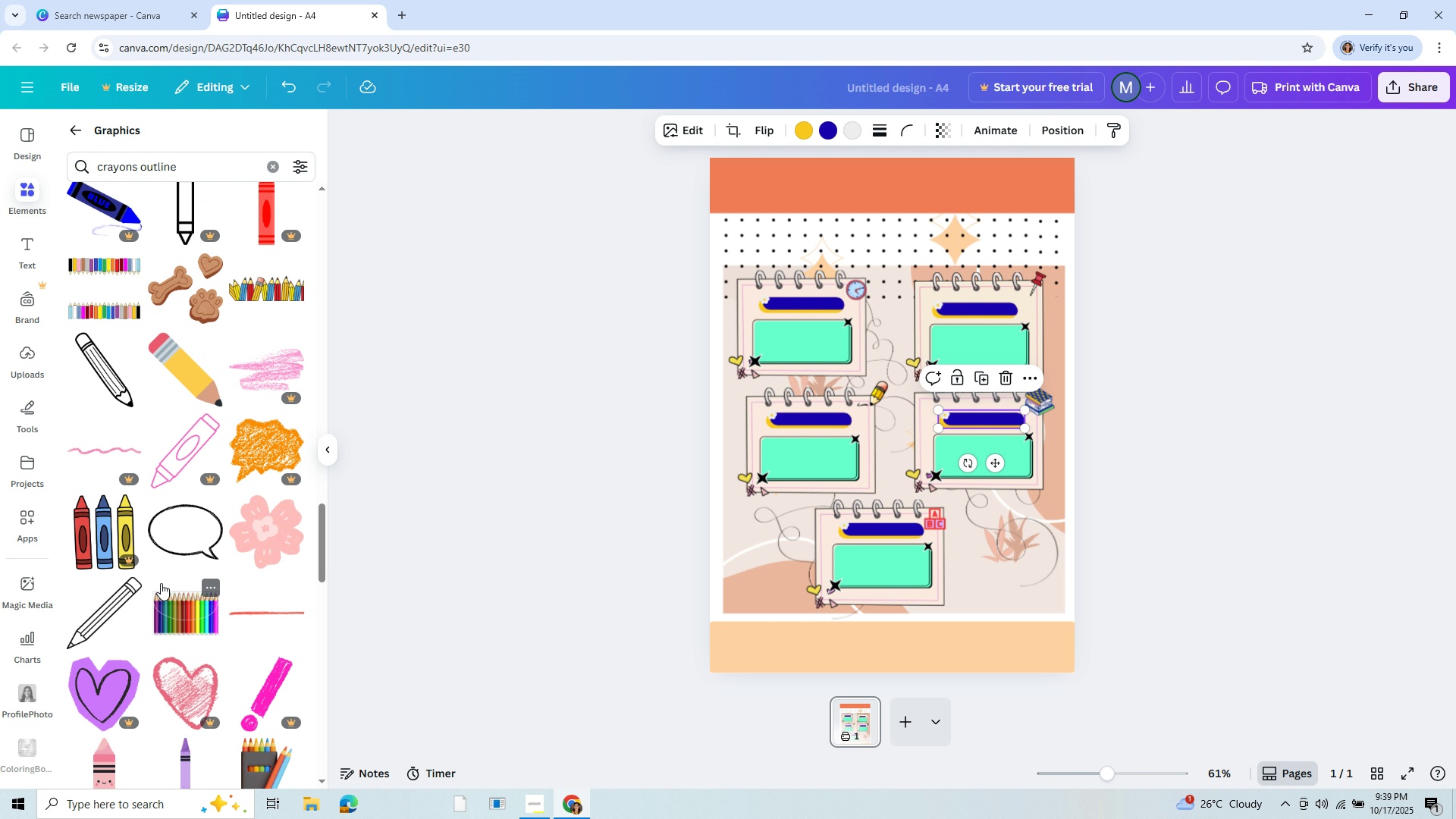 
scroll: coordinate [160, 580], scroll_direction: none, amount: 0.0
 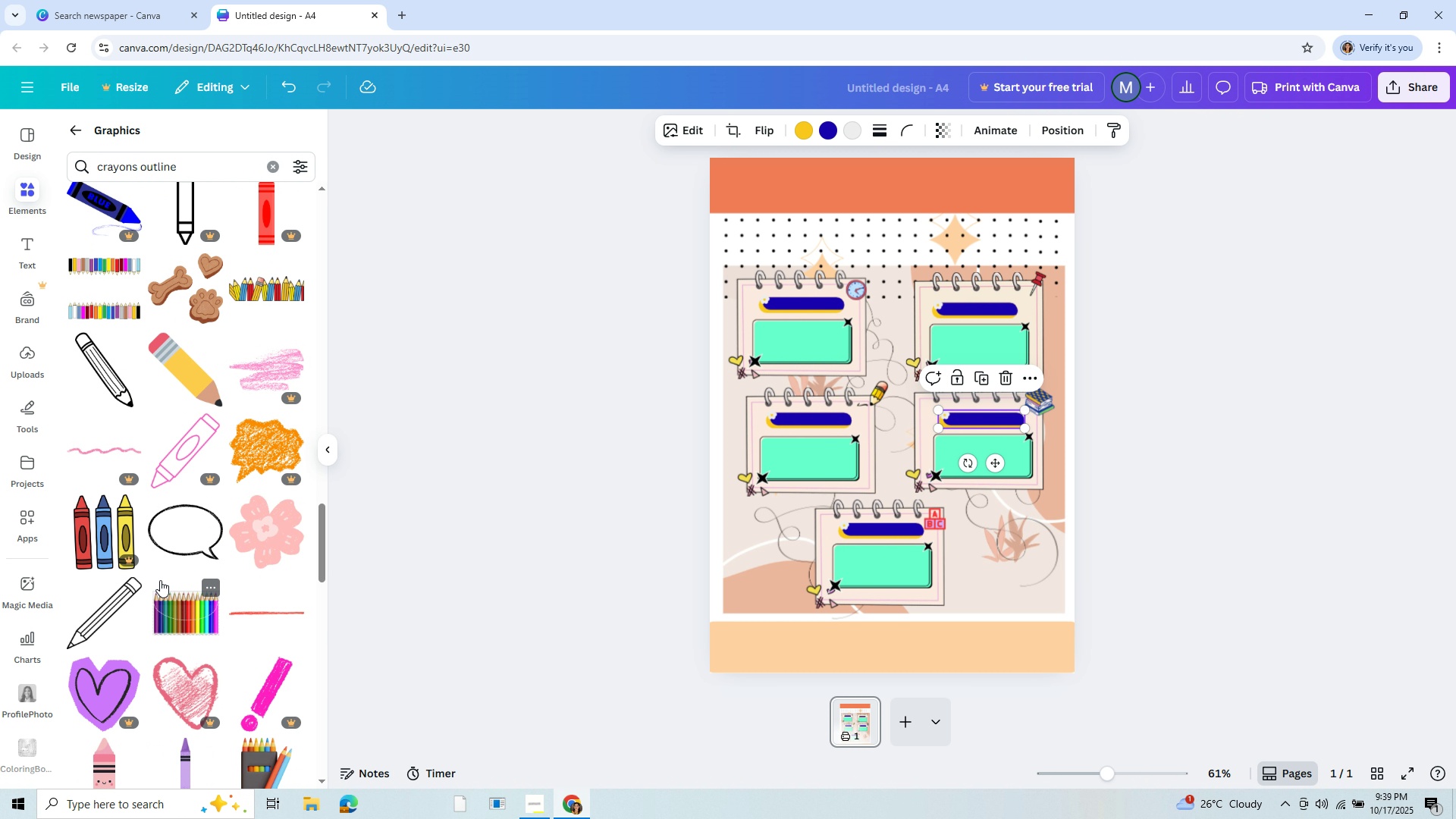 
scroll: coordinate [160, 580], scroll_direction: down, amount: 2.0
 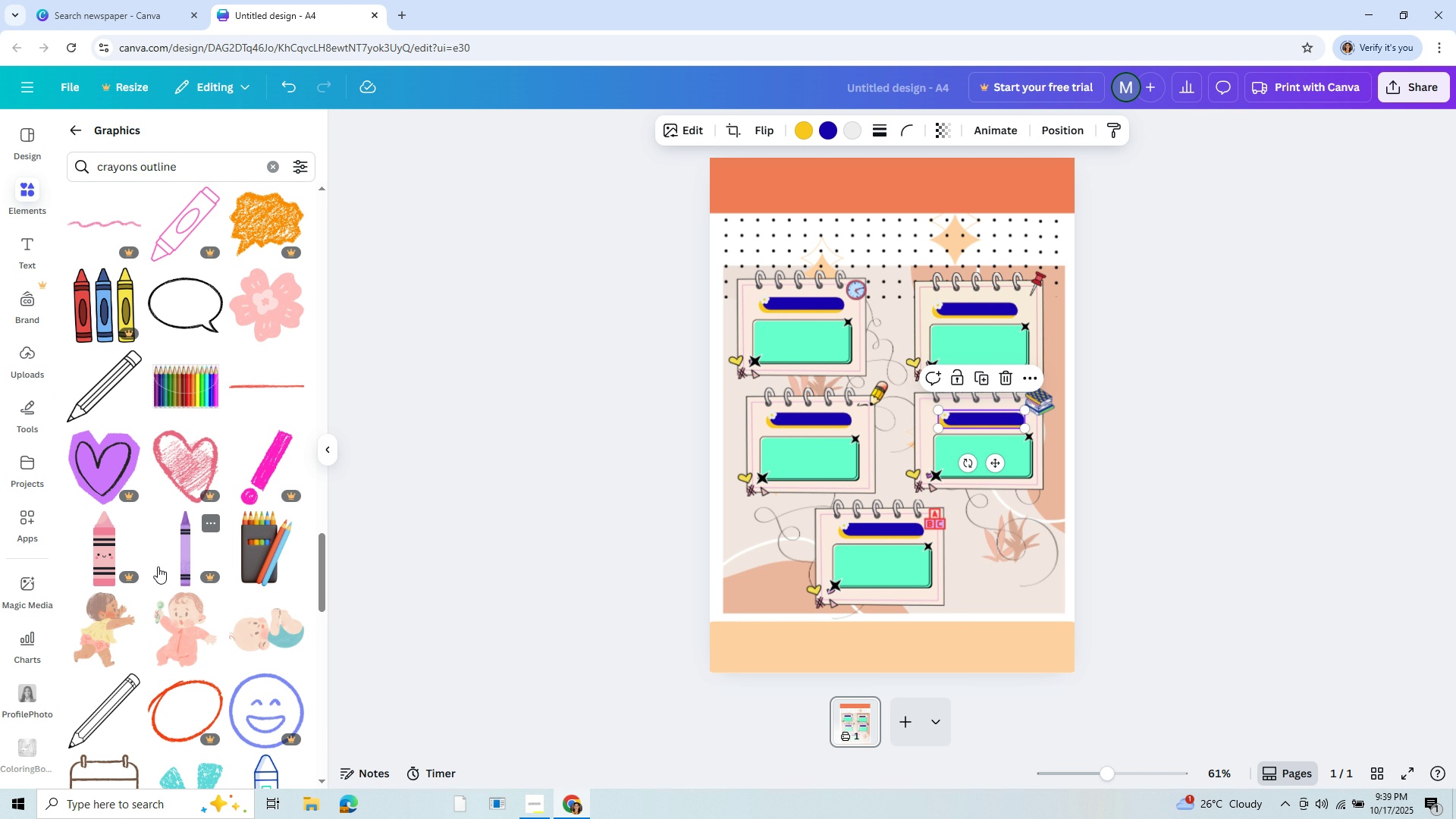 
scroll: coordinate [158, 566], scroll_direction: up, amount: 2.0
 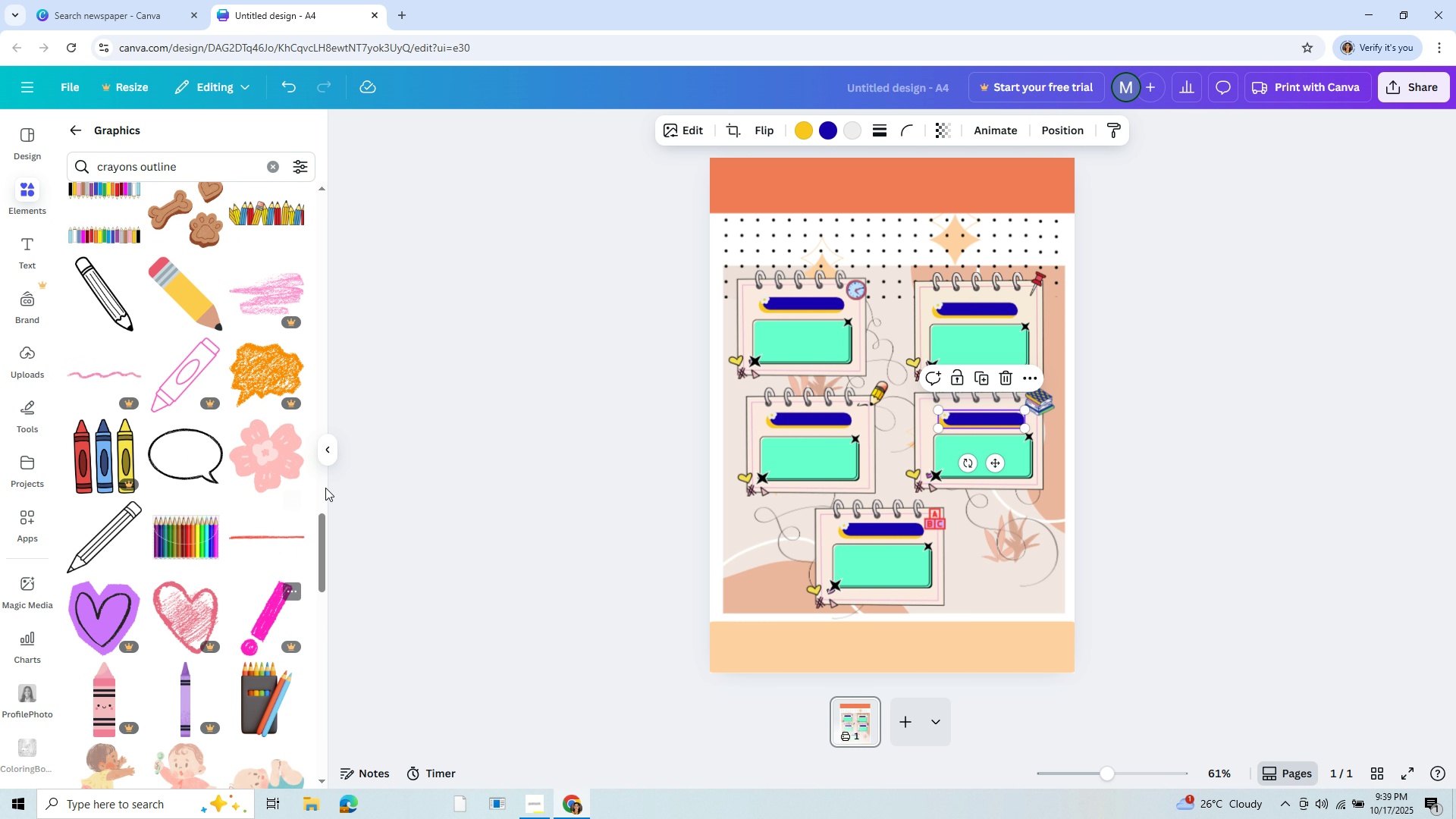 
scroll: coordinate [176, 593], scroll_direction: down, amount: 15.0
 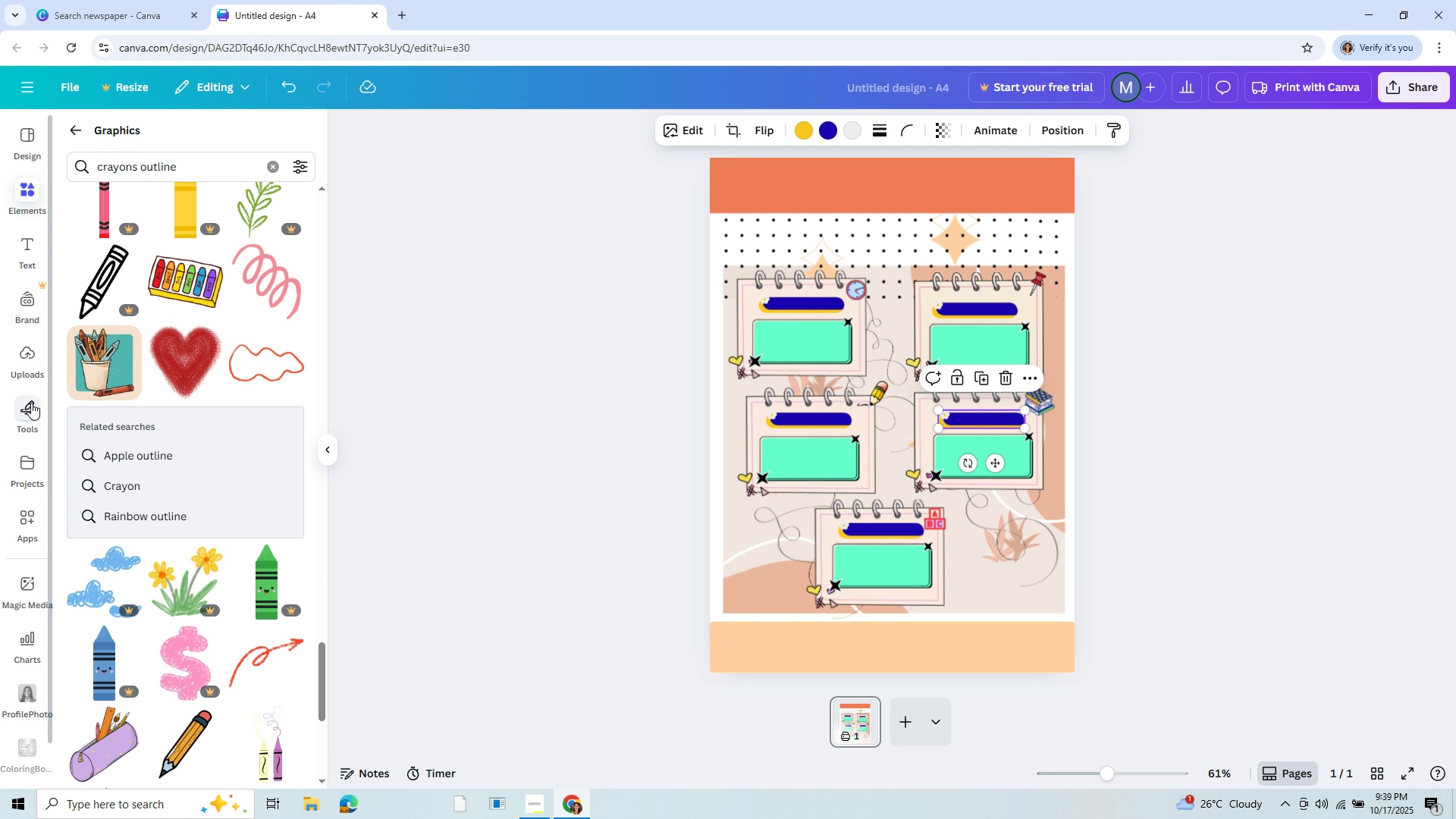 
scroll: coordinate [77, 636], scroll_direction: down, amount: 11.0
 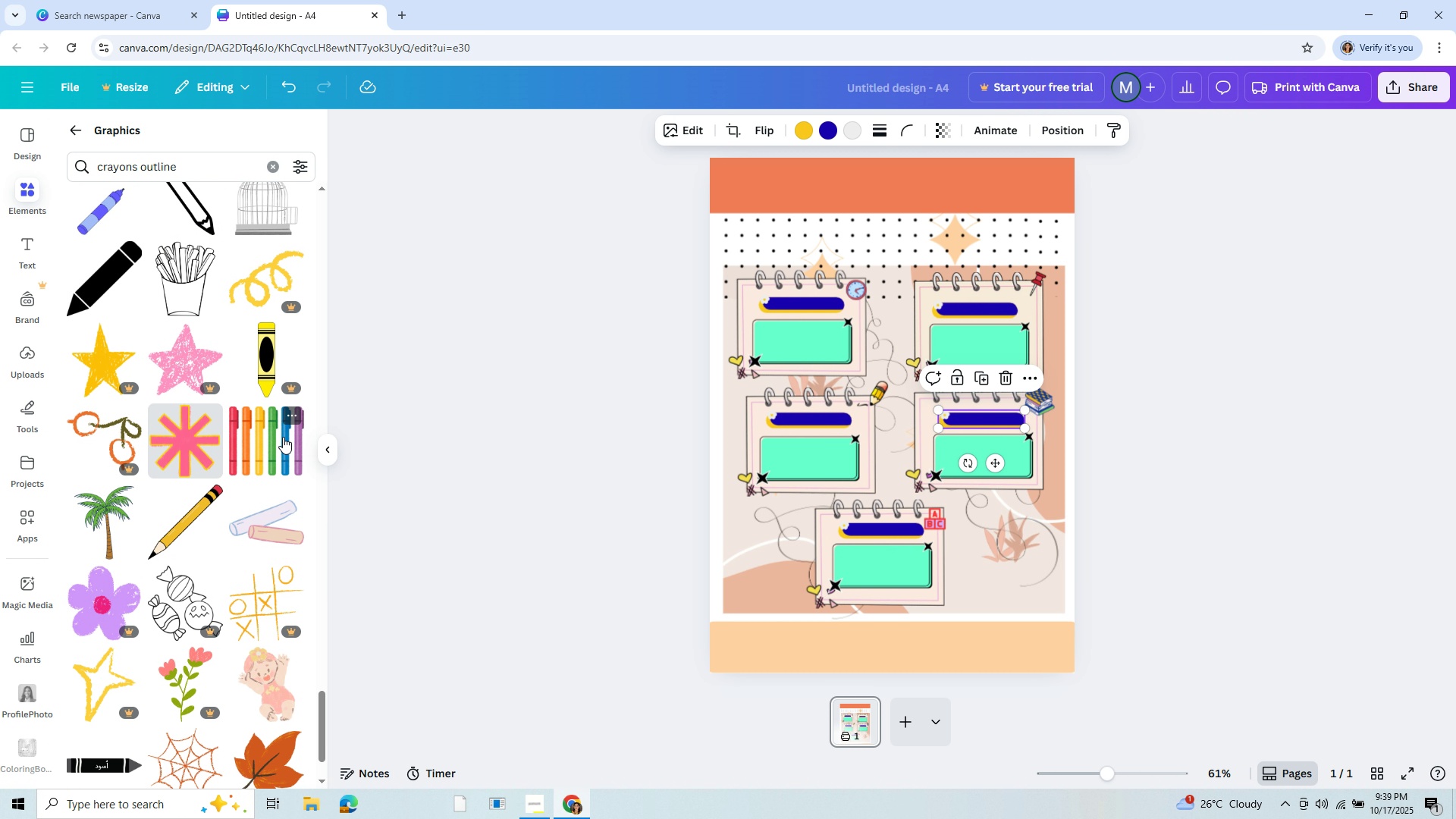 
left_click([283, 437])
 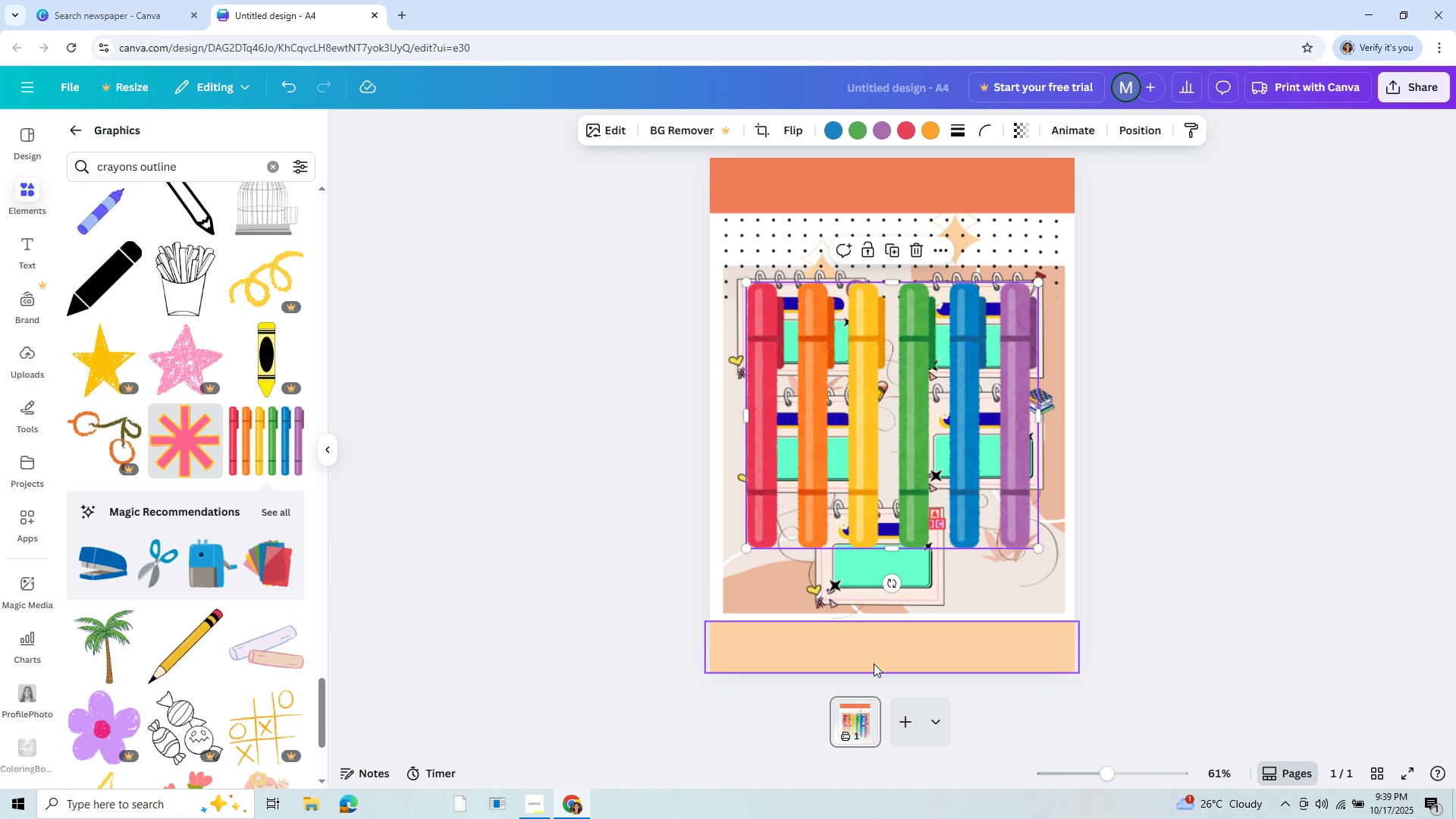 
left_click_drag(start_coordinate=[948, 463], to_coordinate=[921, 804])
 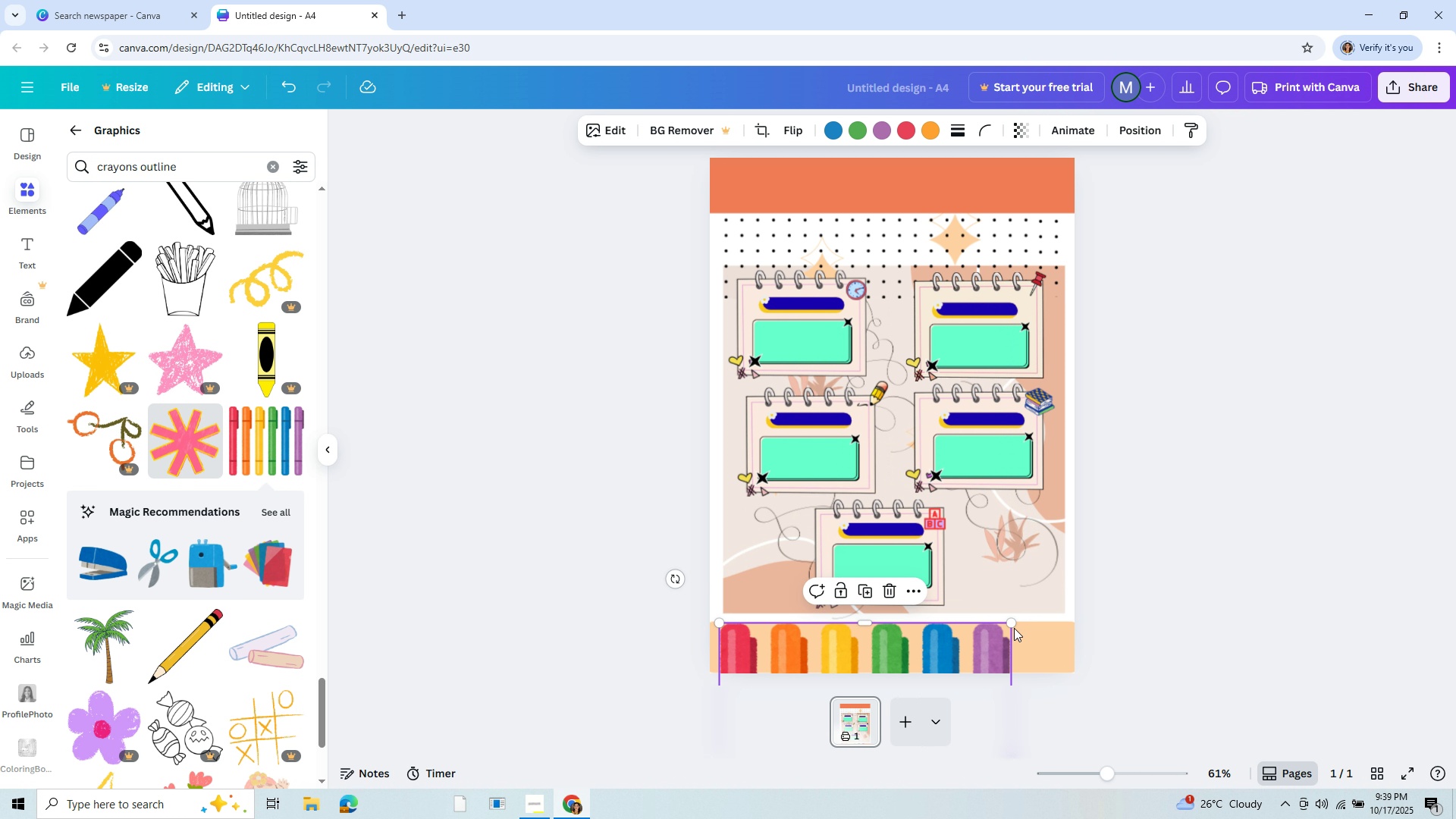 
left_click_drag(start_coordinate=[1014, 628], to_coordinate=[950, 647])
 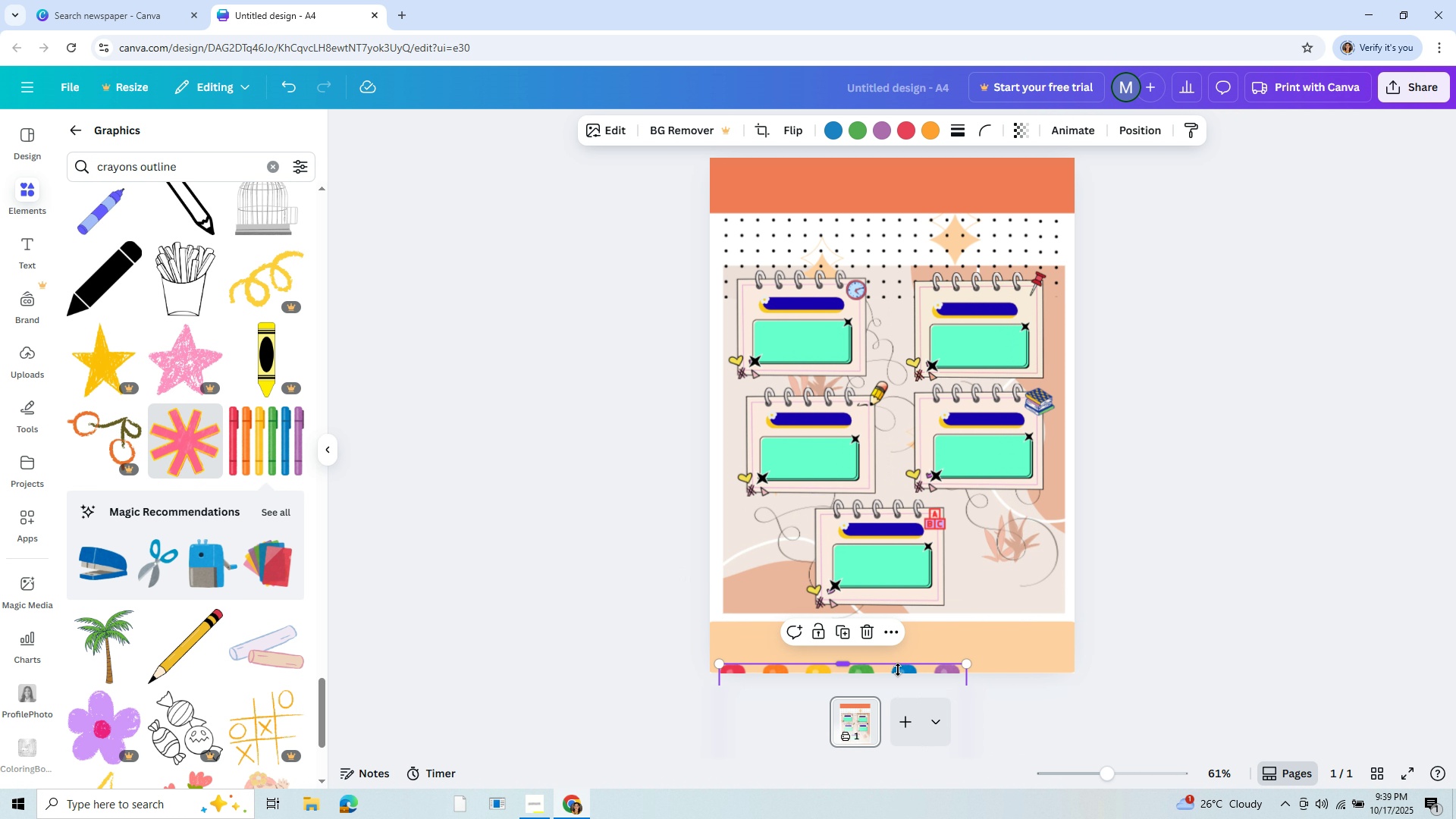 
left_click_drag(start_coordinate=[898, 670], to_coordinate=[899, 638])
 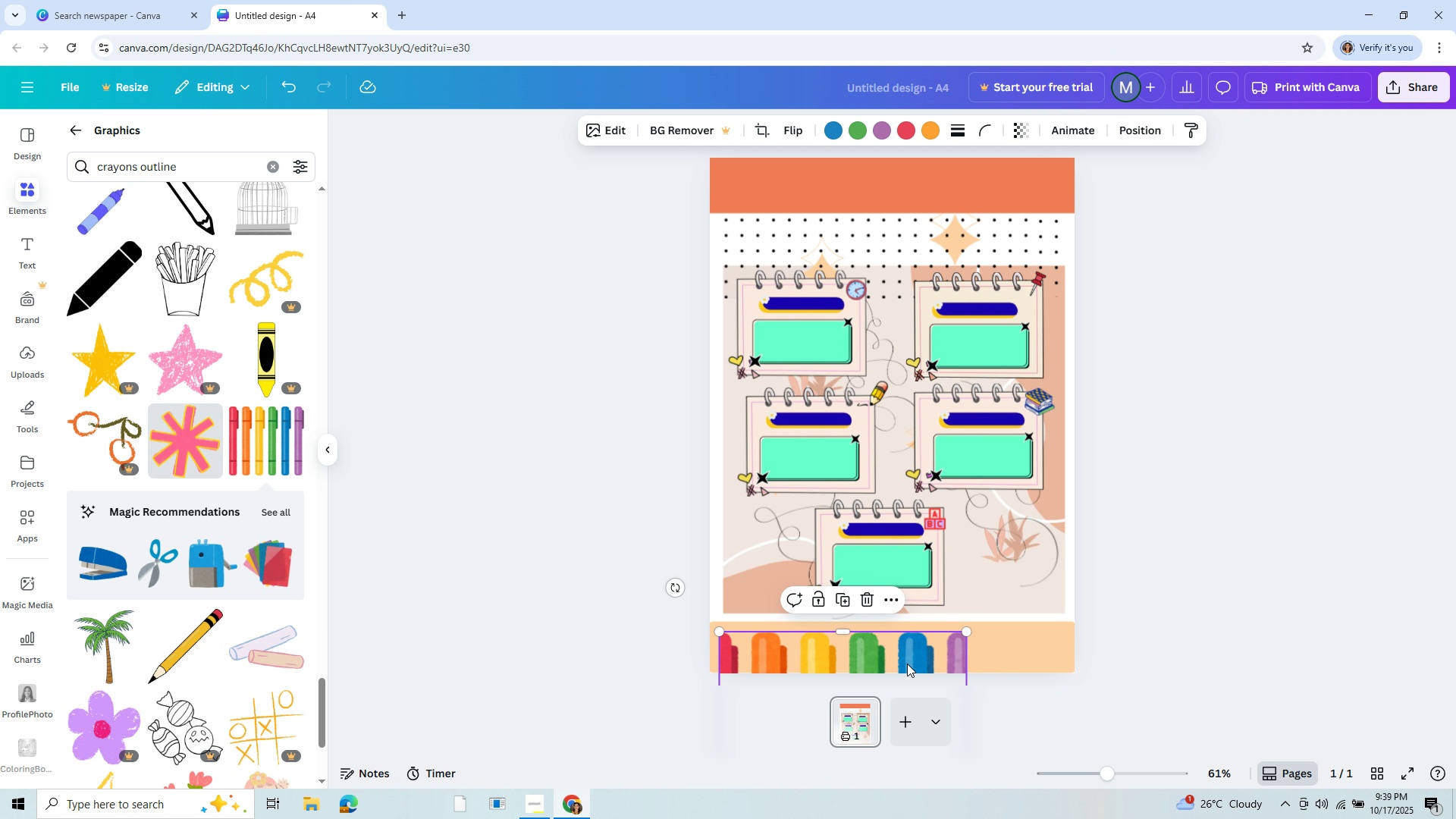 
left_click_drag(start_coordinate=[907, 664], to_coordinate=[964, 327])
 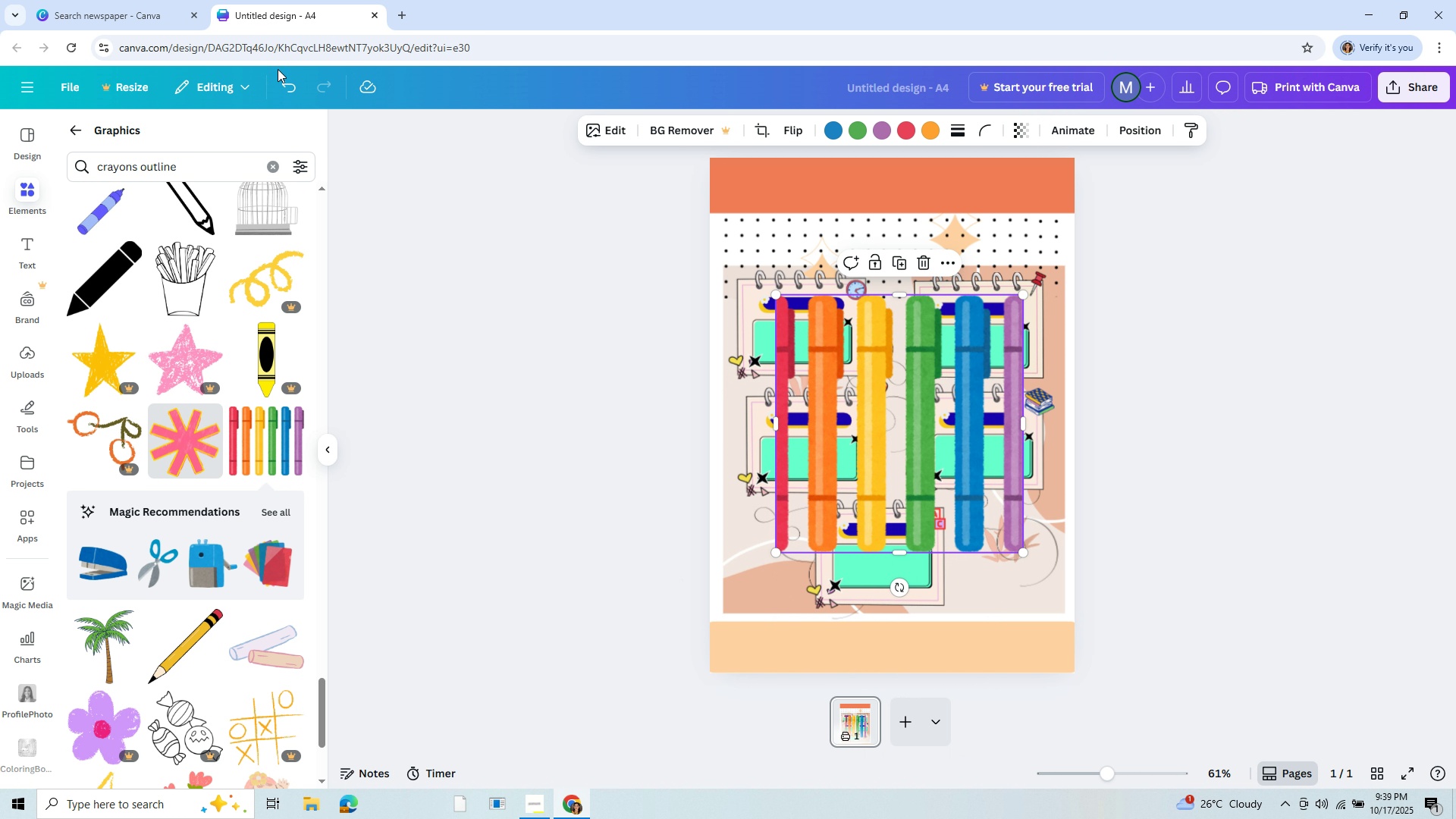 
left_click([282, 84])
 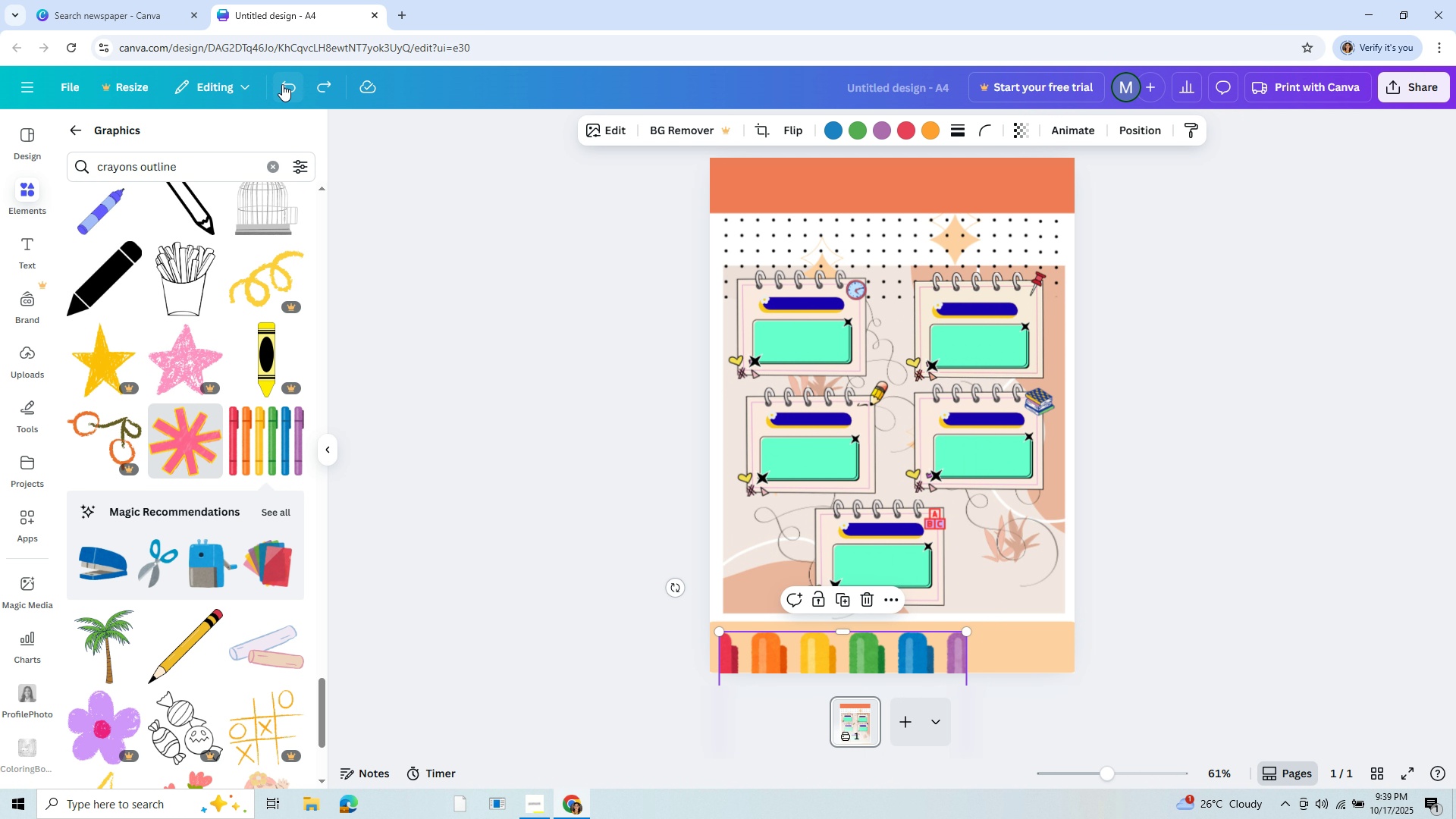 
left_click([282, 84])
 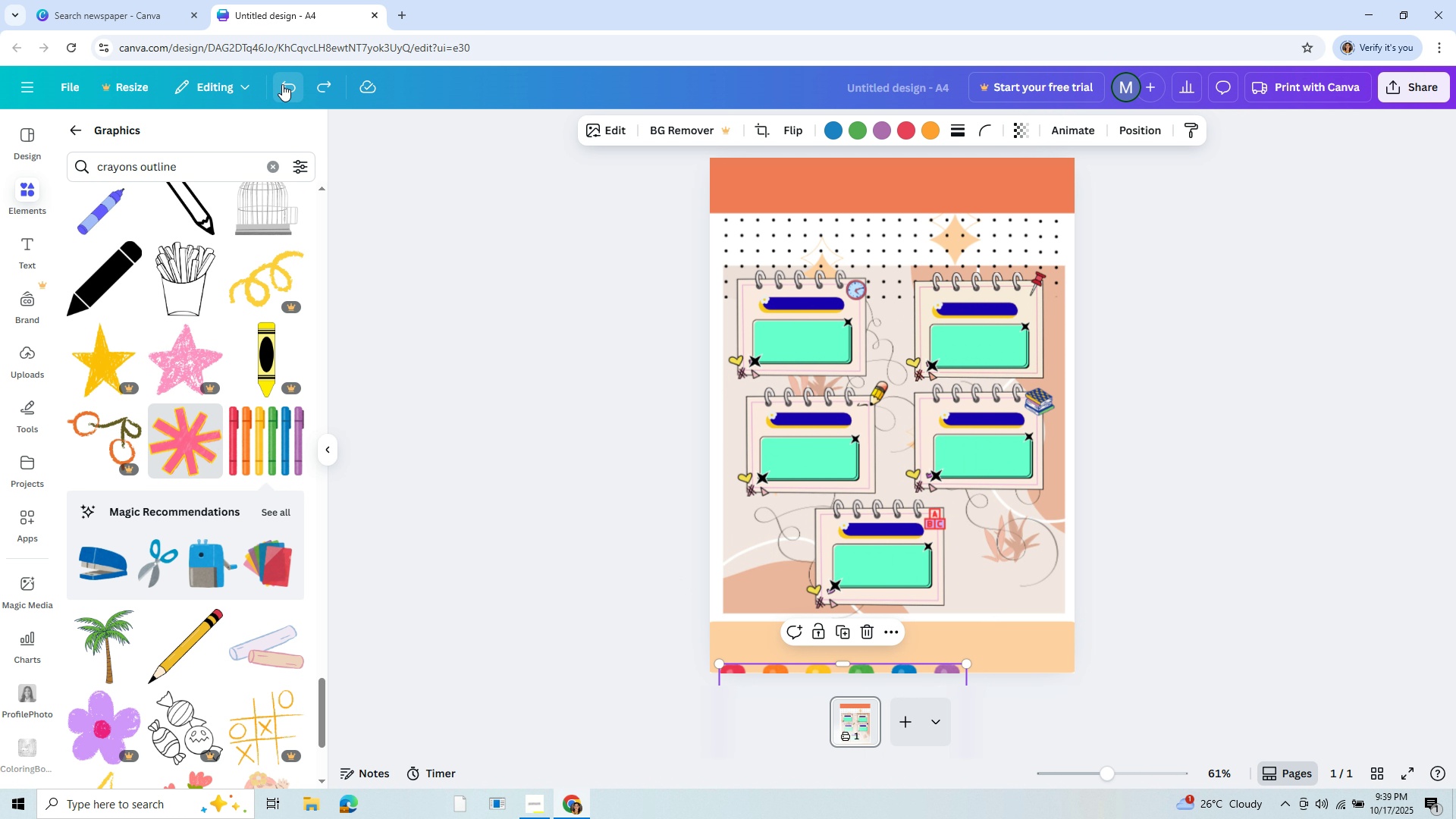 
left_click([282, 84])
 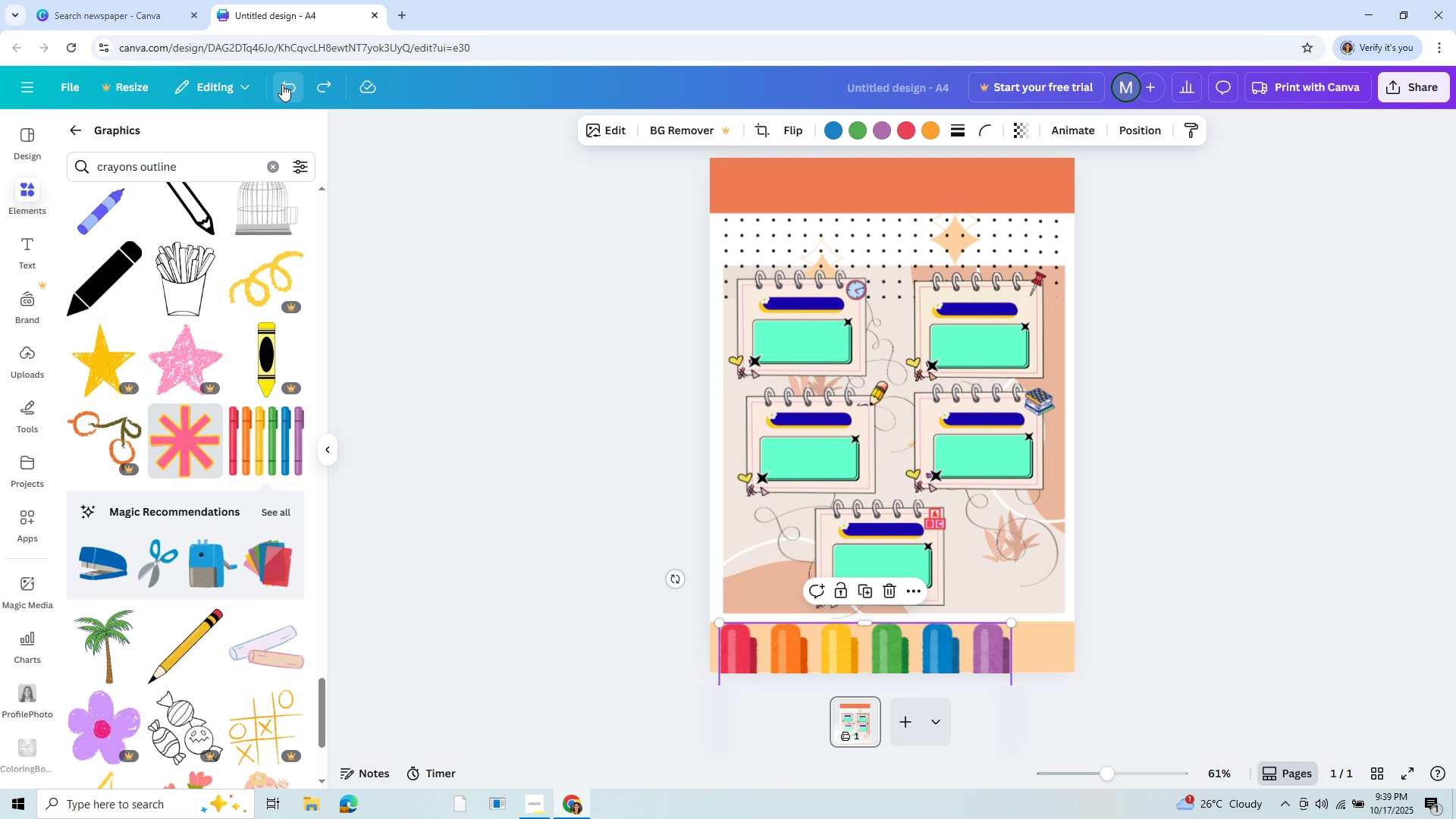 
left_click([282, 84])
 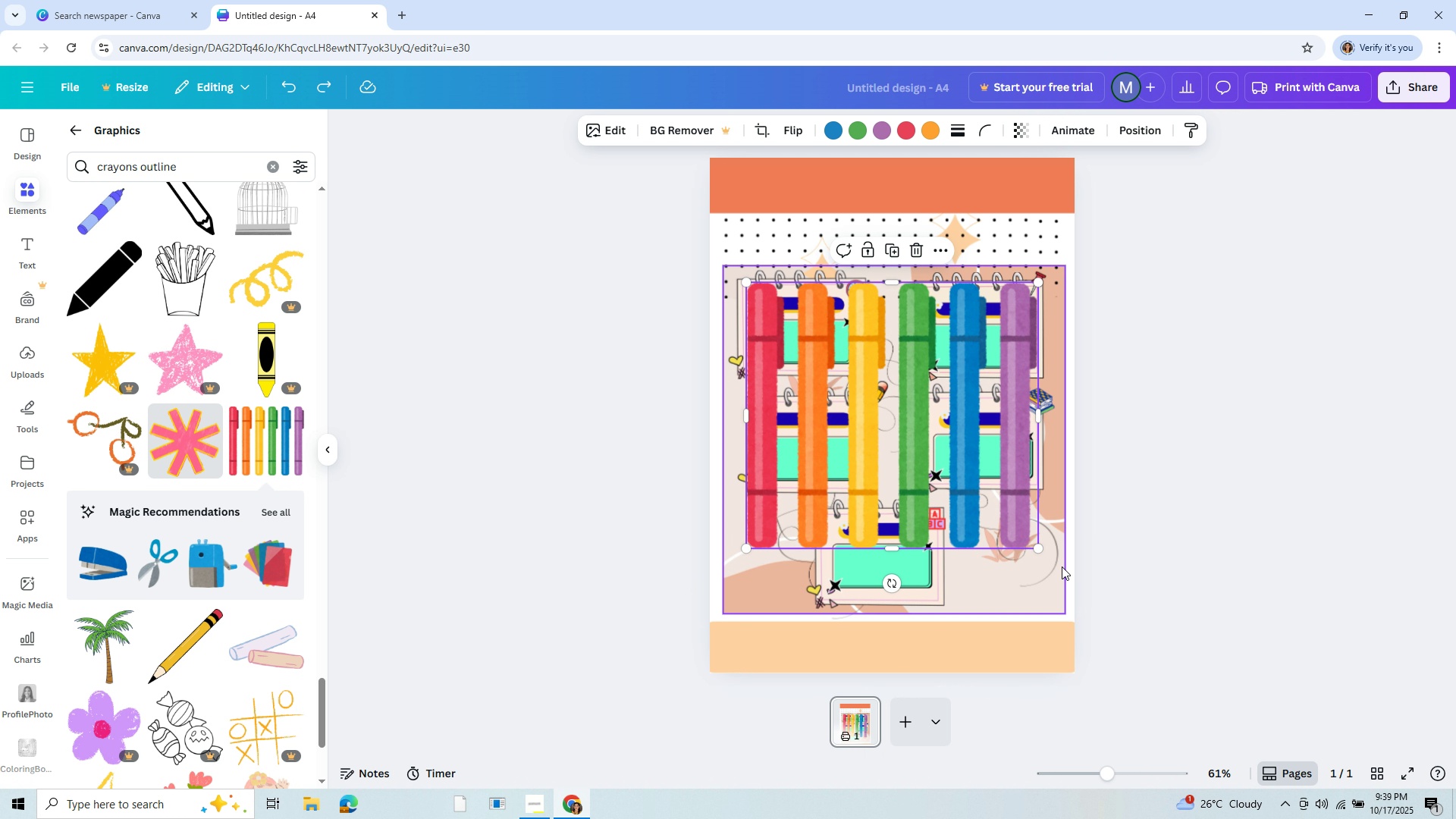 
left_click_drag(start_coordinate=[1043, 549], to_coordinate=[762, 378])
 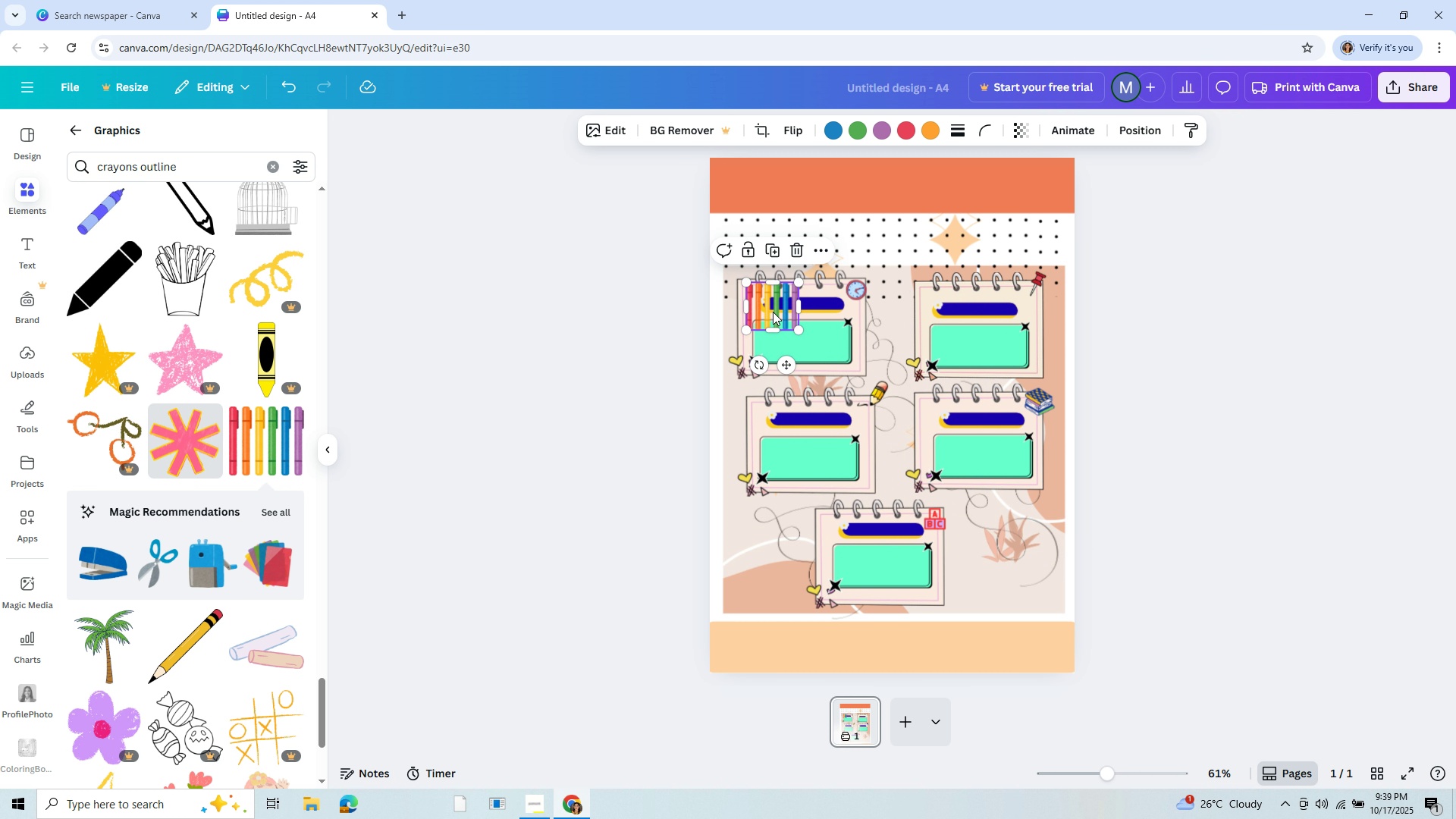 
left_click_drag(start_coordinate=[773, 312], to_coordinate=[736, 650])
 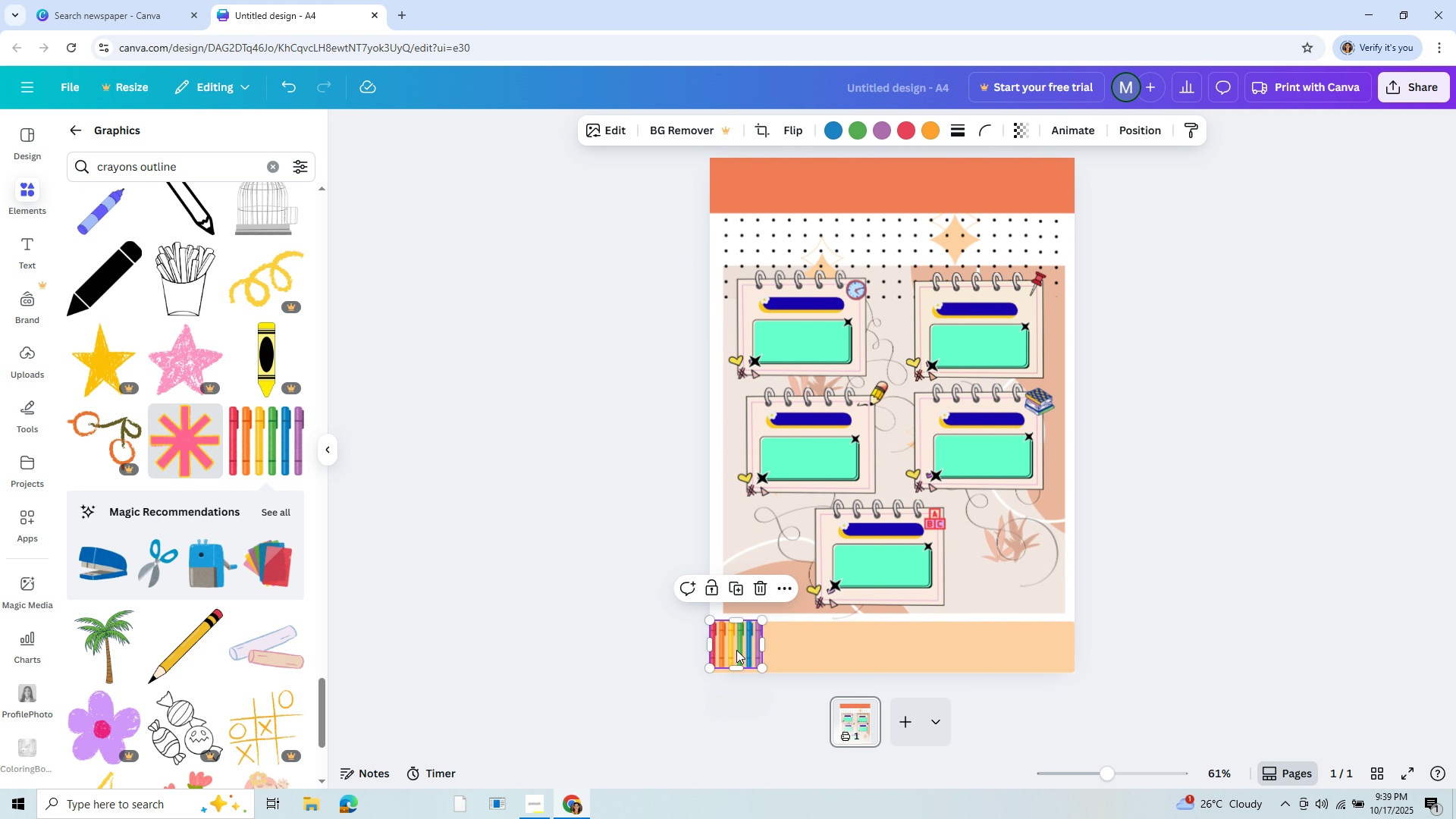 
key(Control+C)
 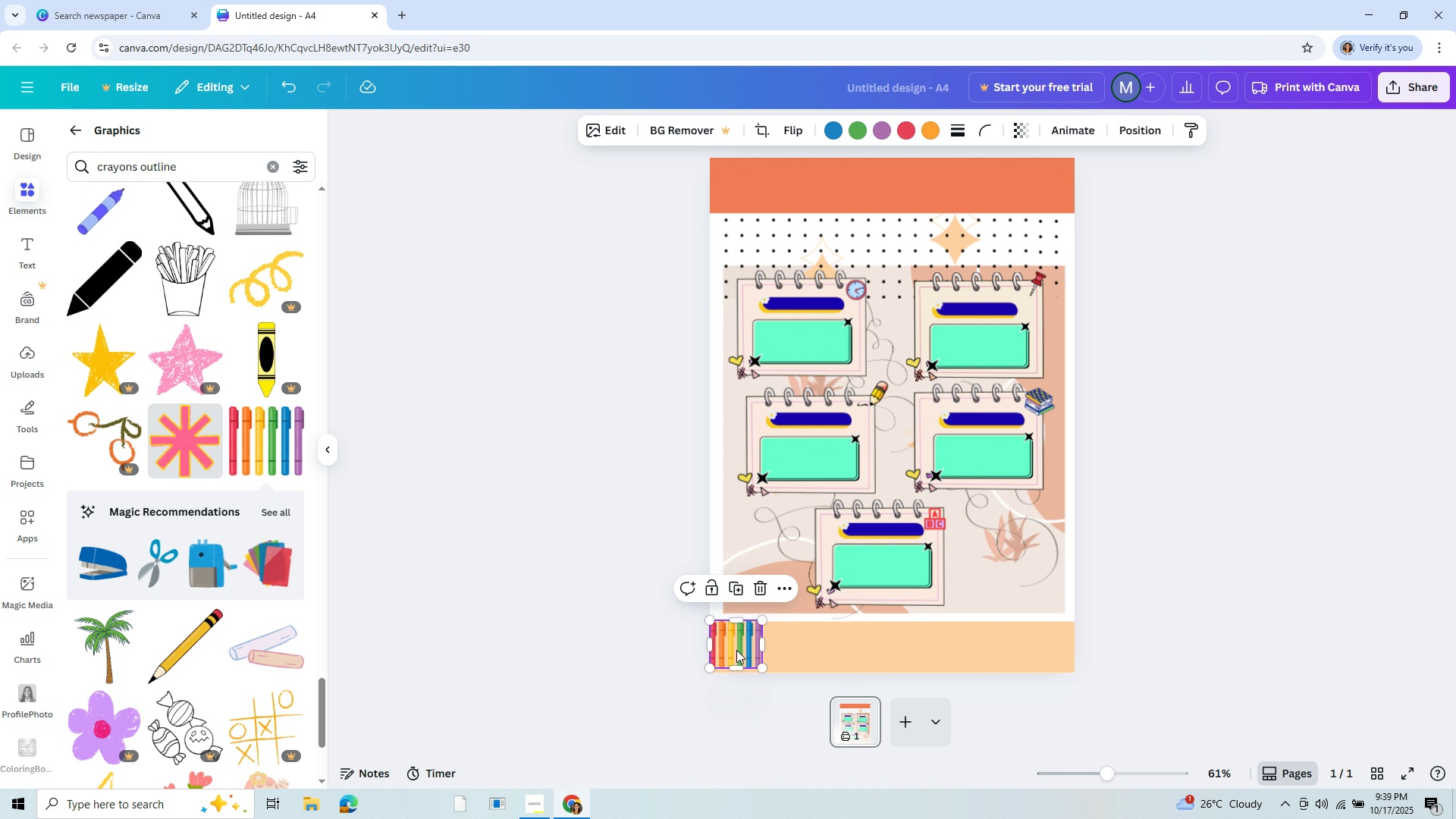 
key(Control+V)
 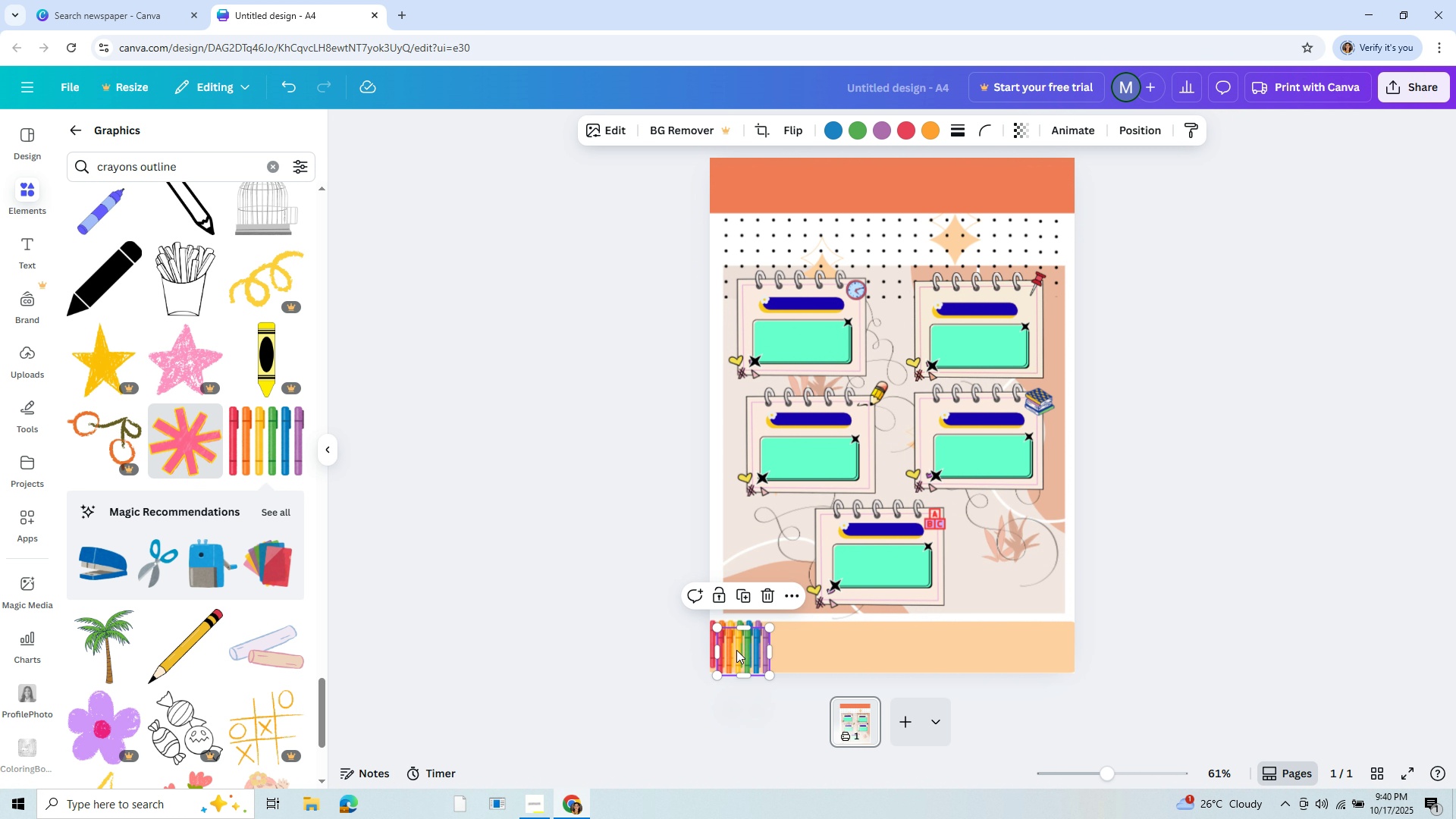 
key(Control+V)
 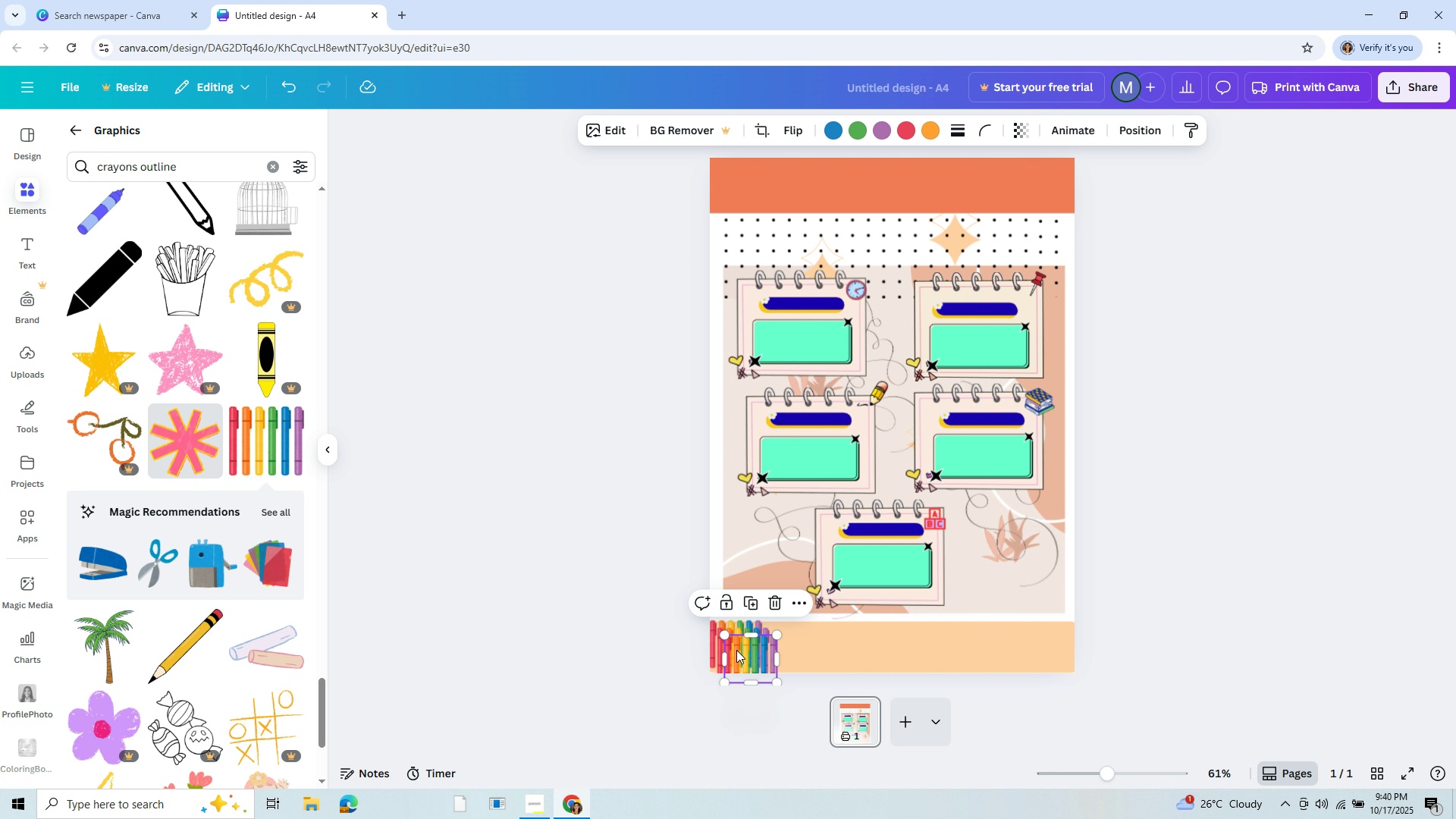 
left_click_drag(start_coordinate=[736, 650], to_coordinate=[824, 636])
 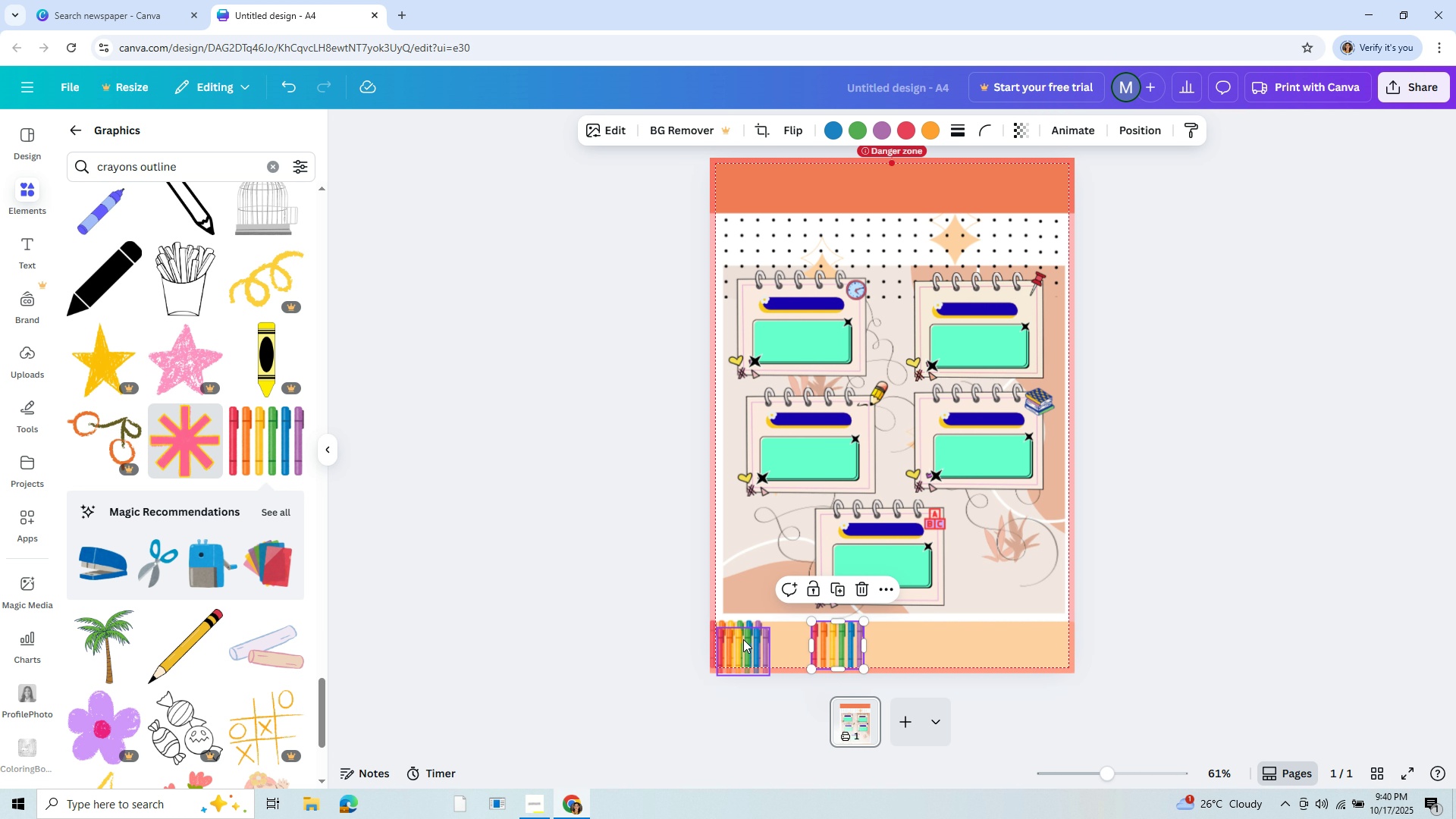 
left_click_drag(start_coordinate=[743, 639], to_coordinate=[786, 632])
 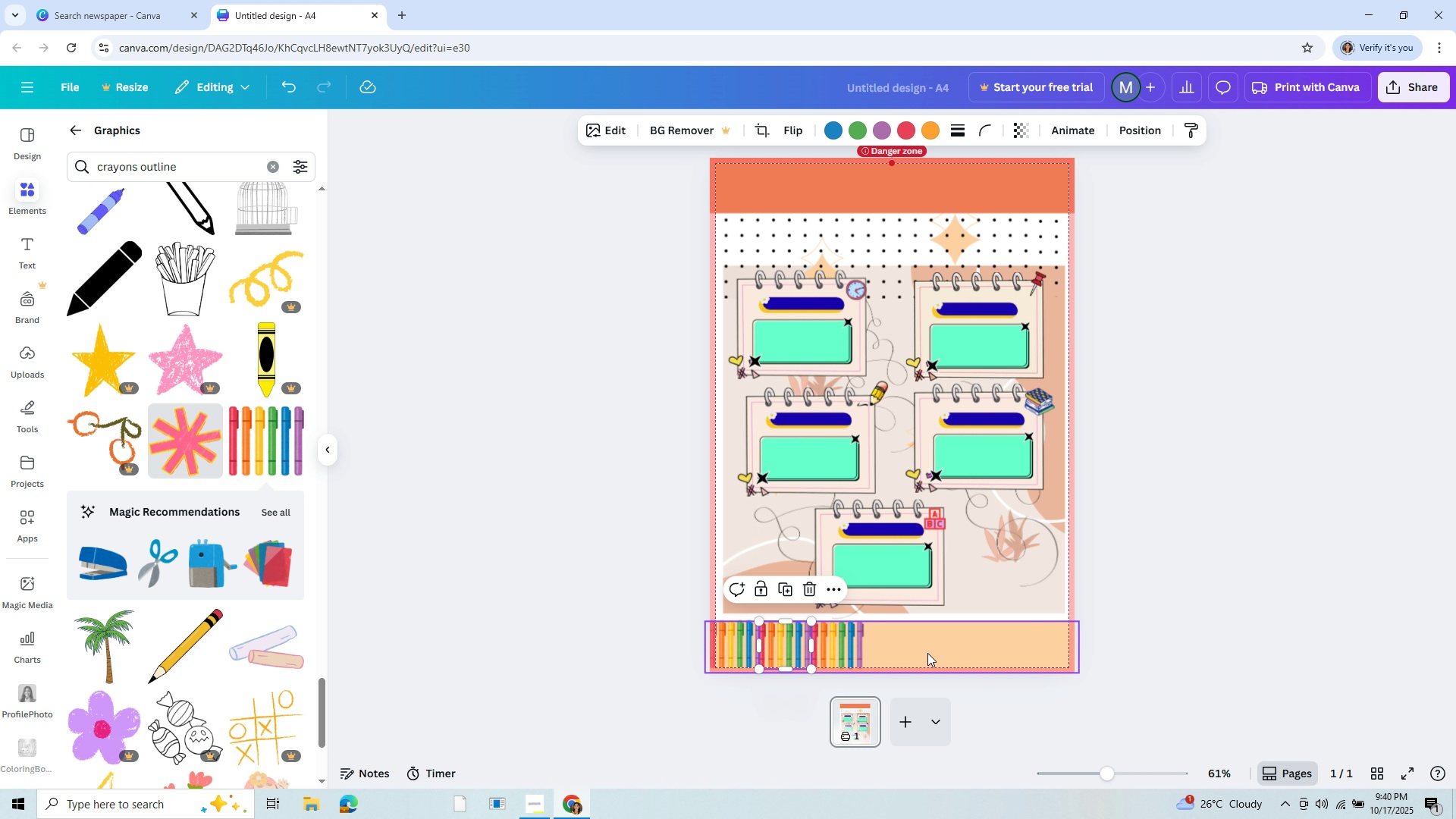 
left_click([927, 653])
 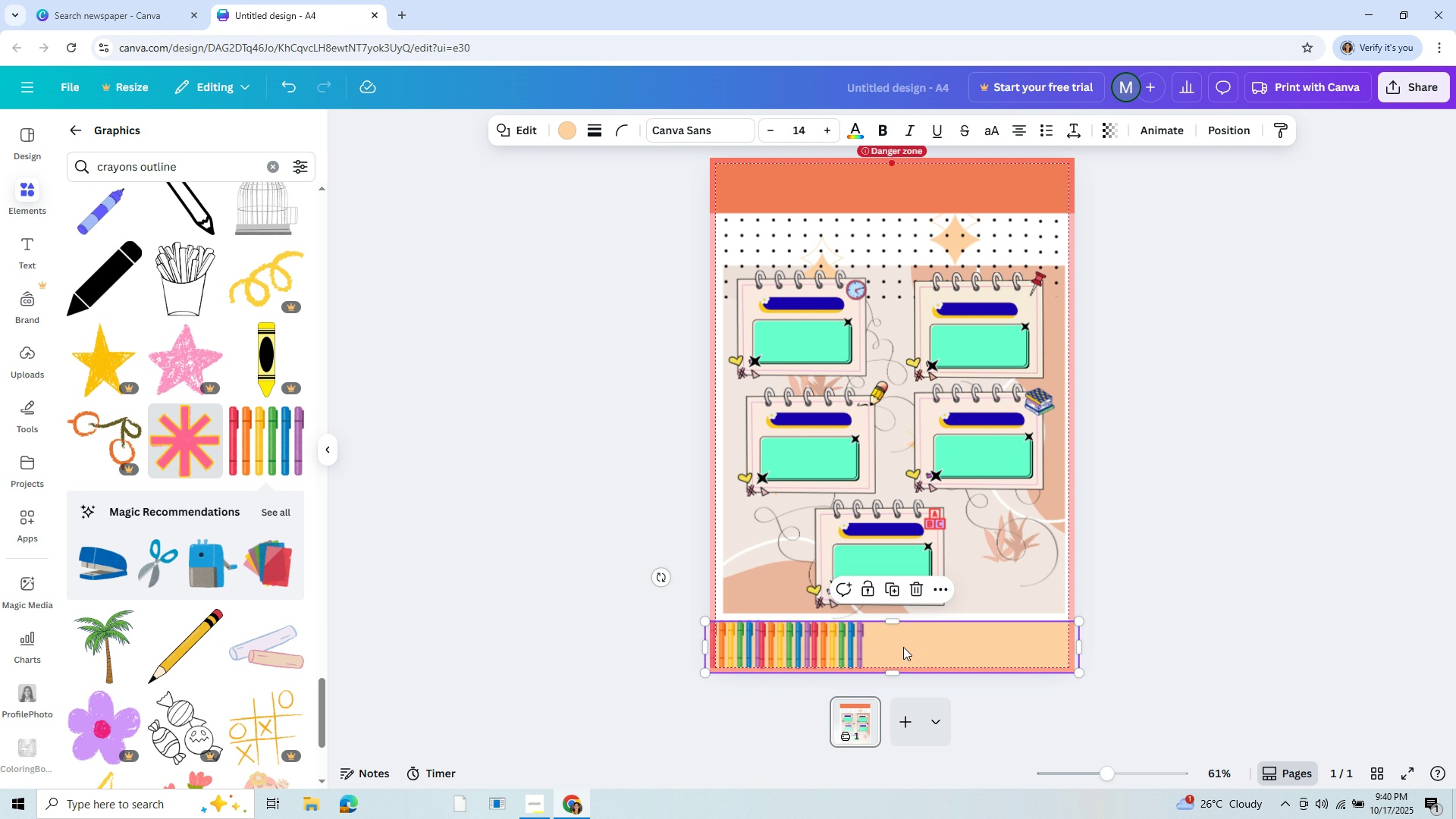 
mouse_move([880, 652])
 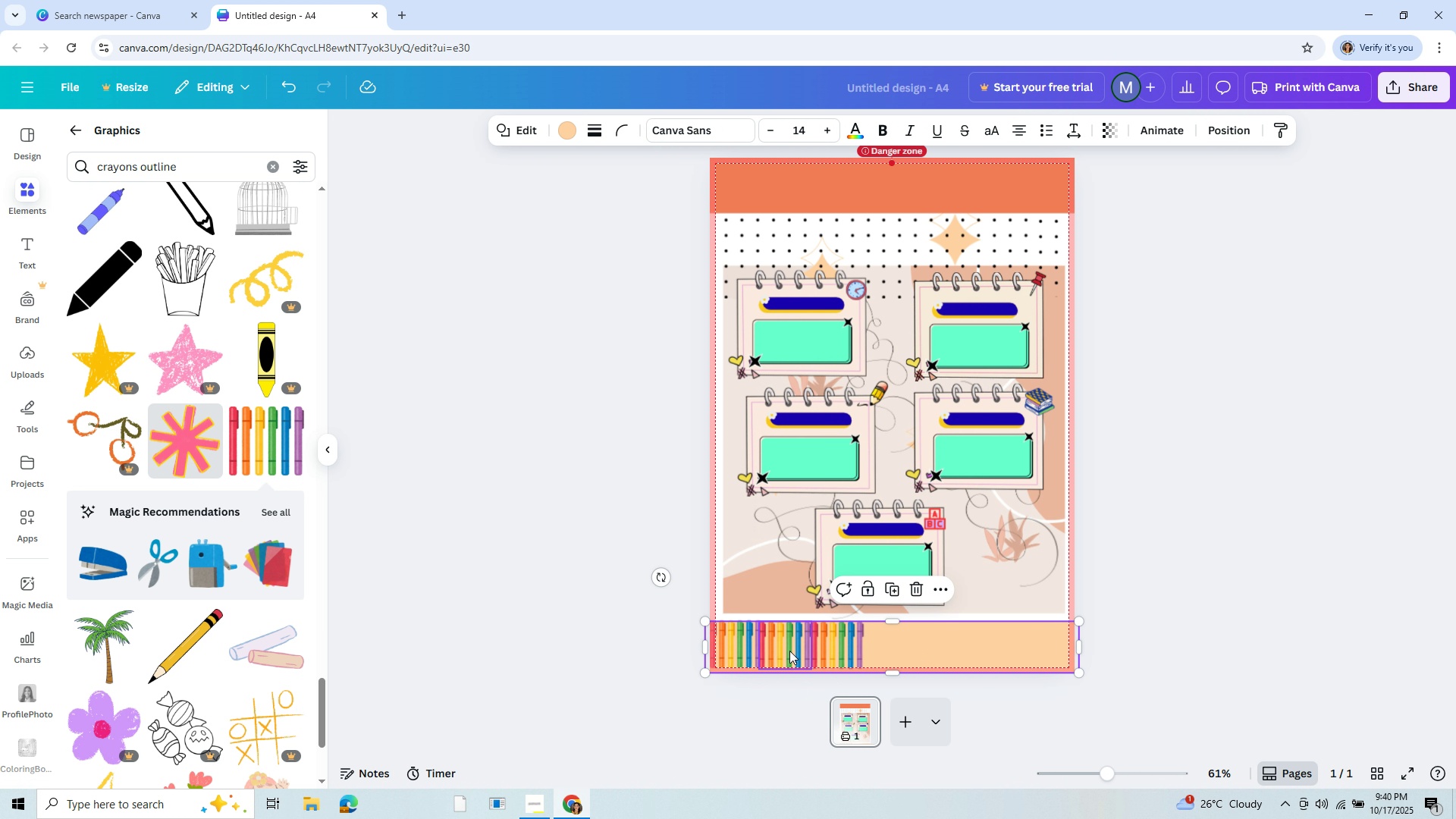 
left_click([803, 646])
 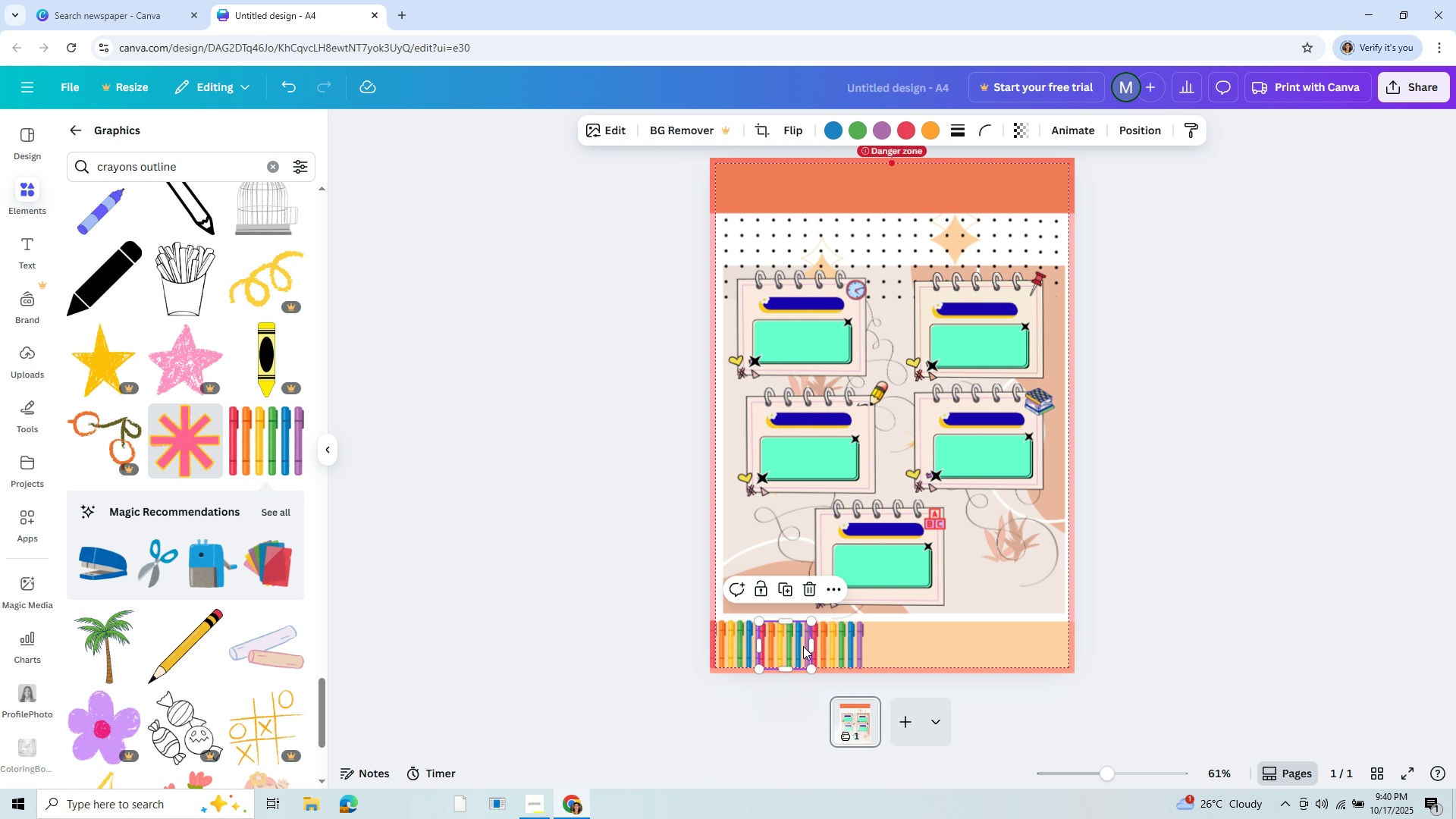 
key(Backspace)
 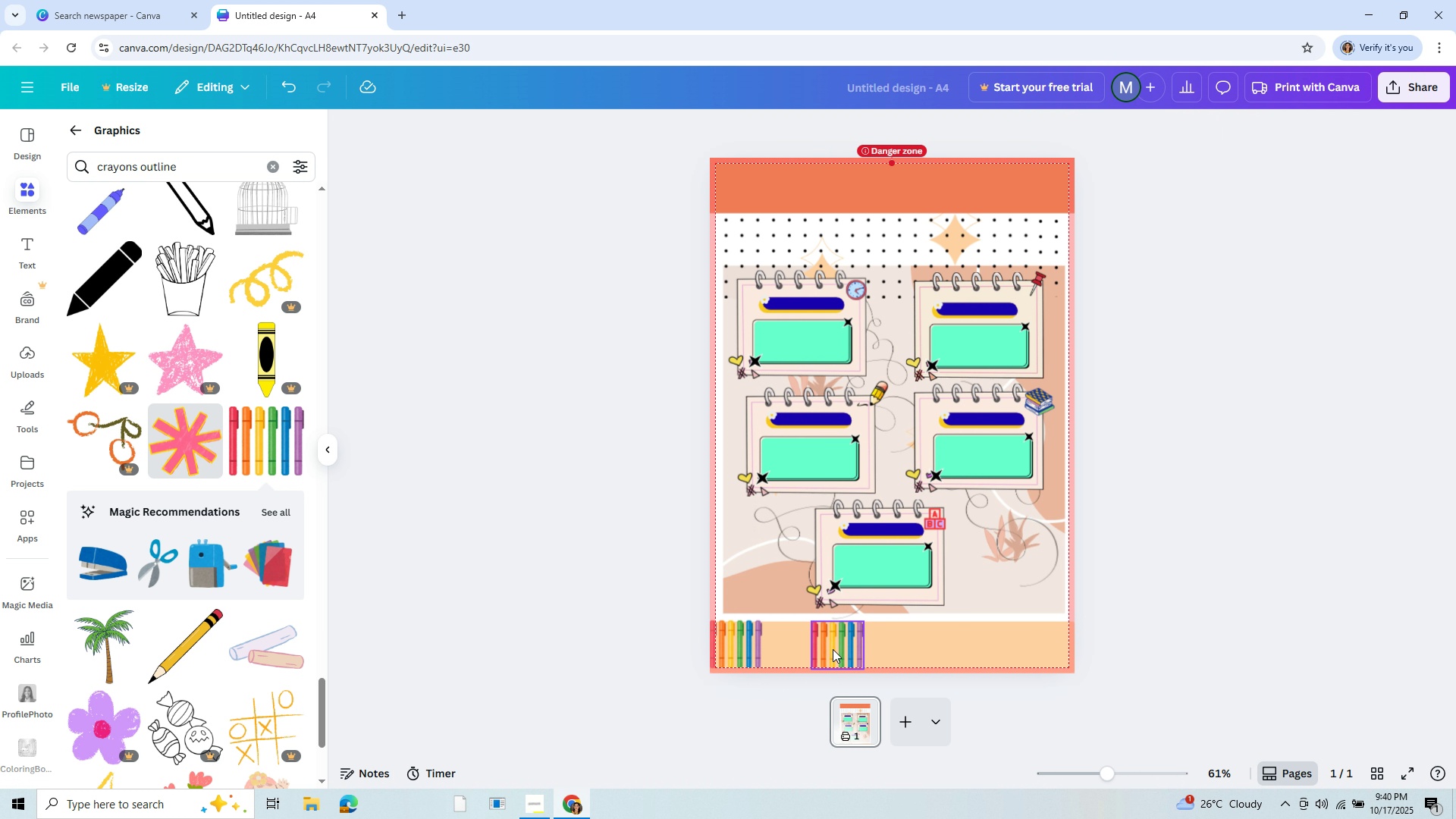 
left_click([836, 649])
 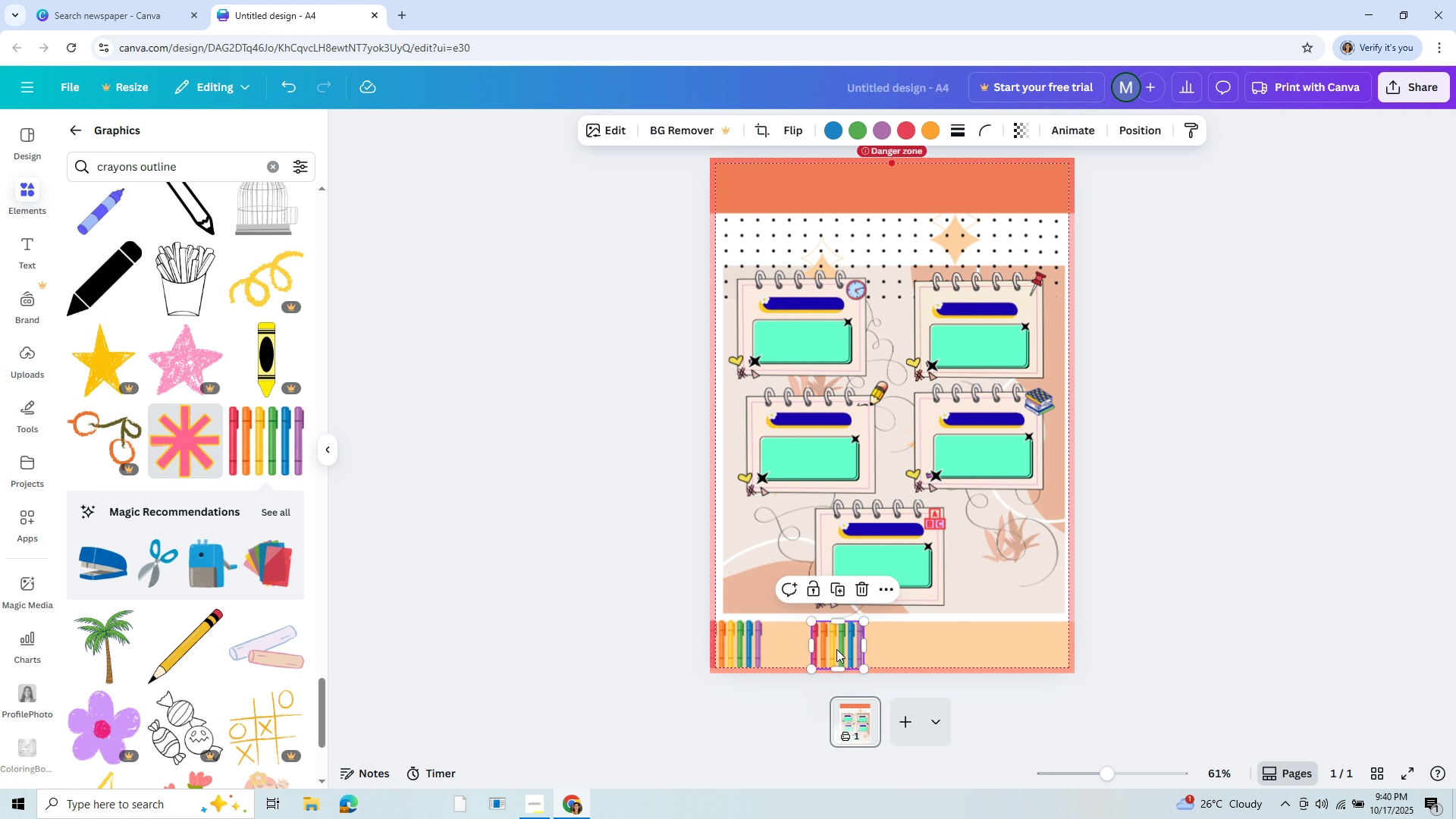 
key(Backspace)
 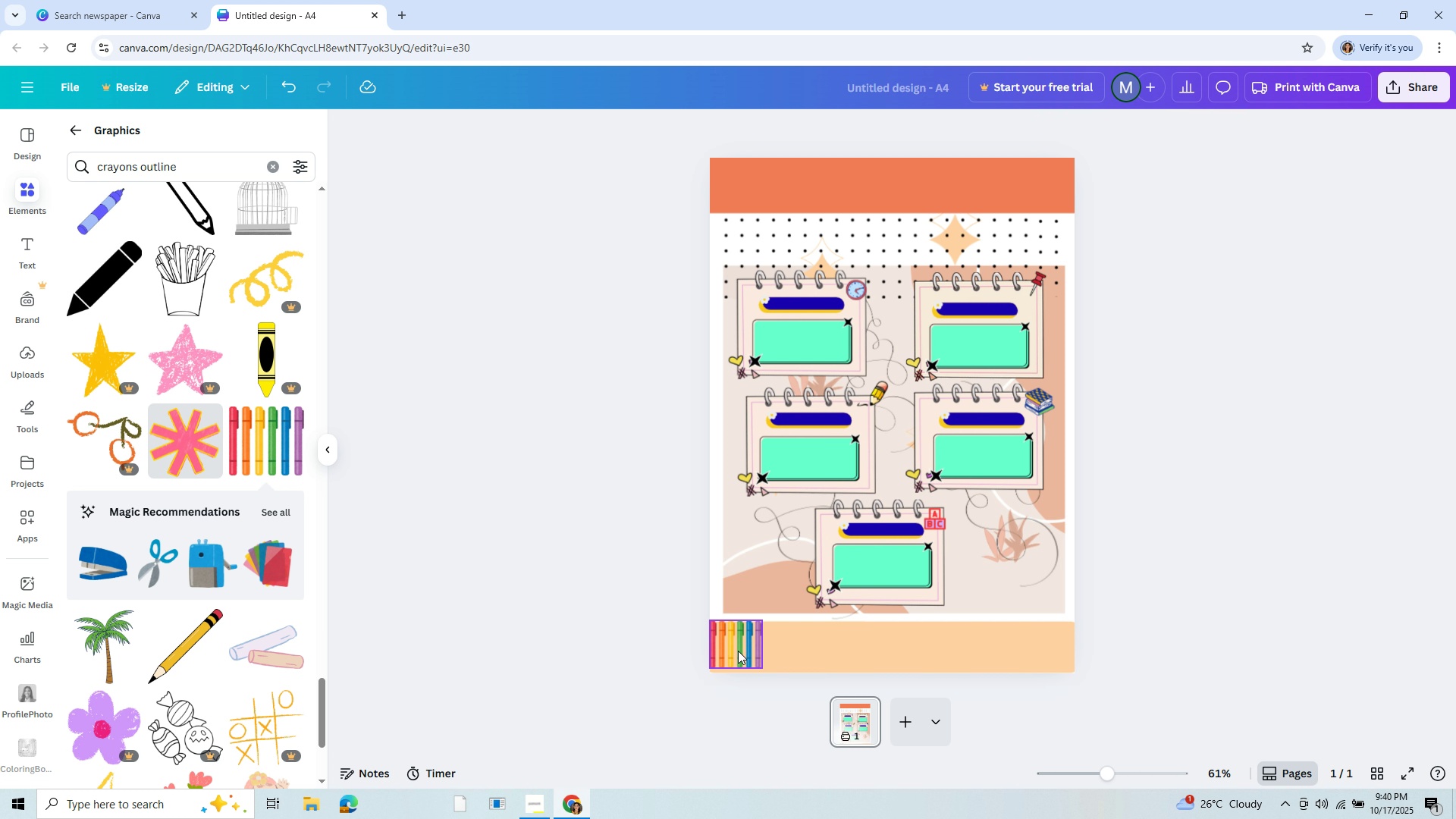 
left_click([738, 651])
 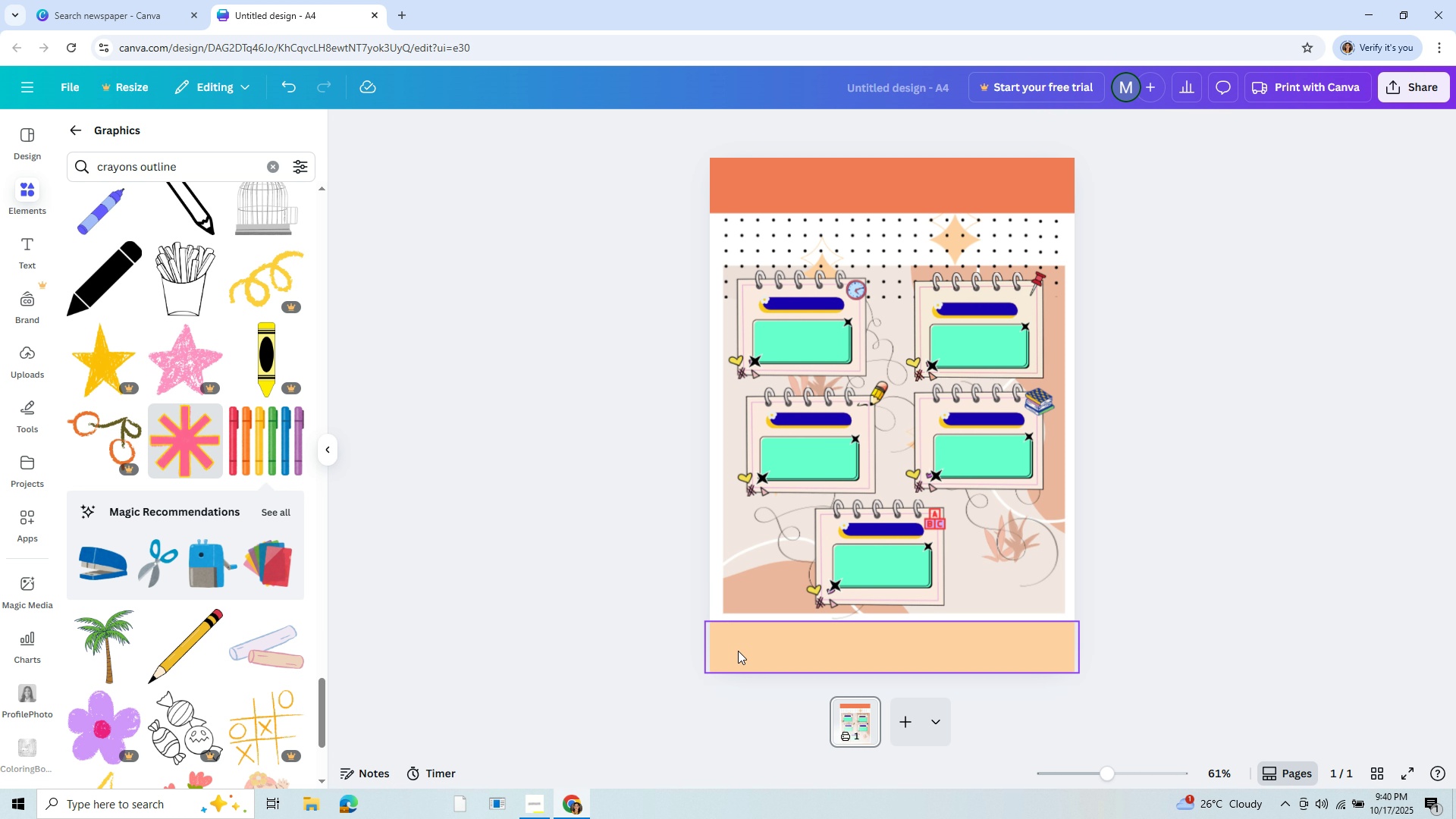 
key(Backspace)
 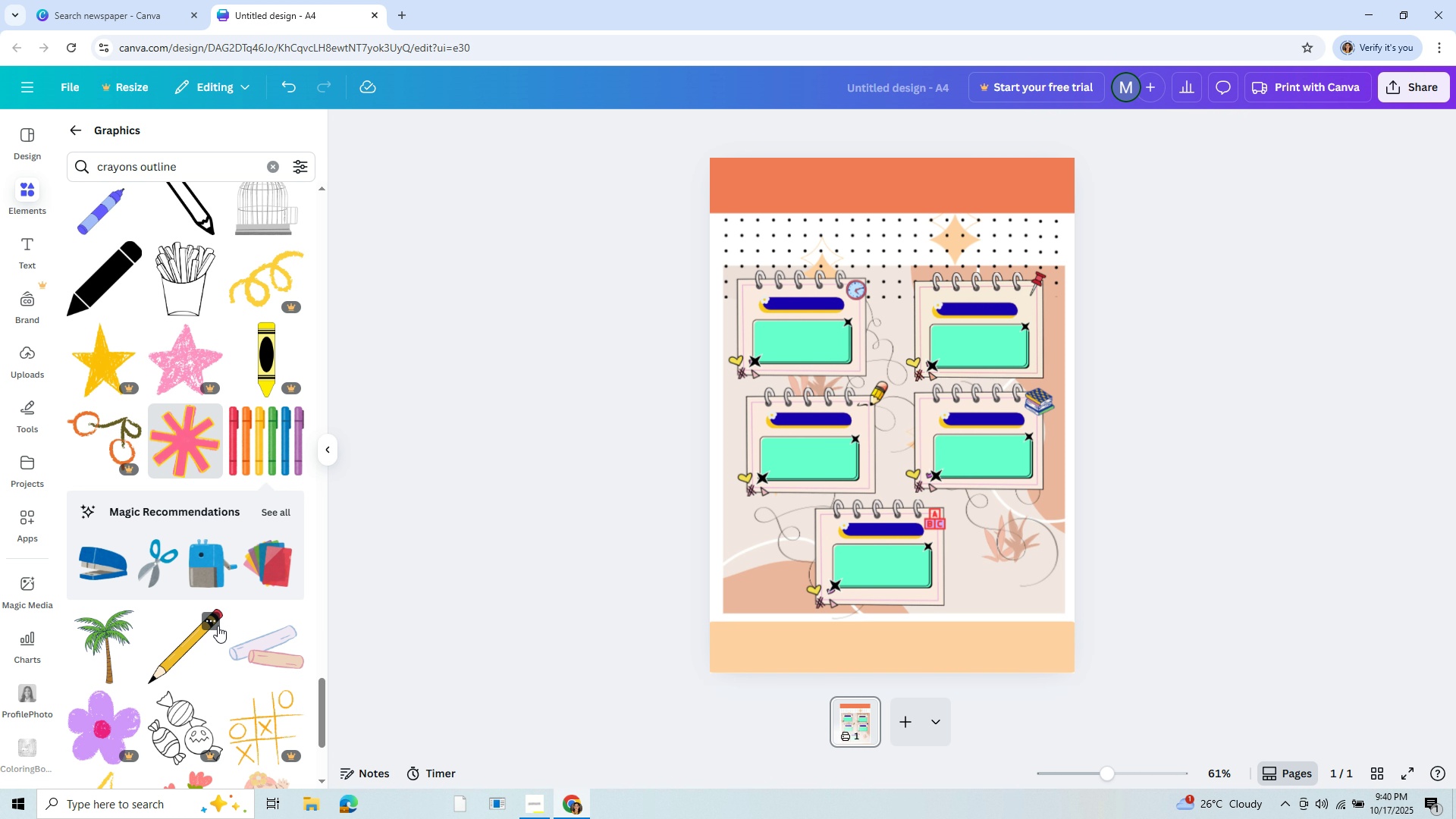 
scroll: coordinate [218, 625], scroll_direction: down, amount: 12.0
 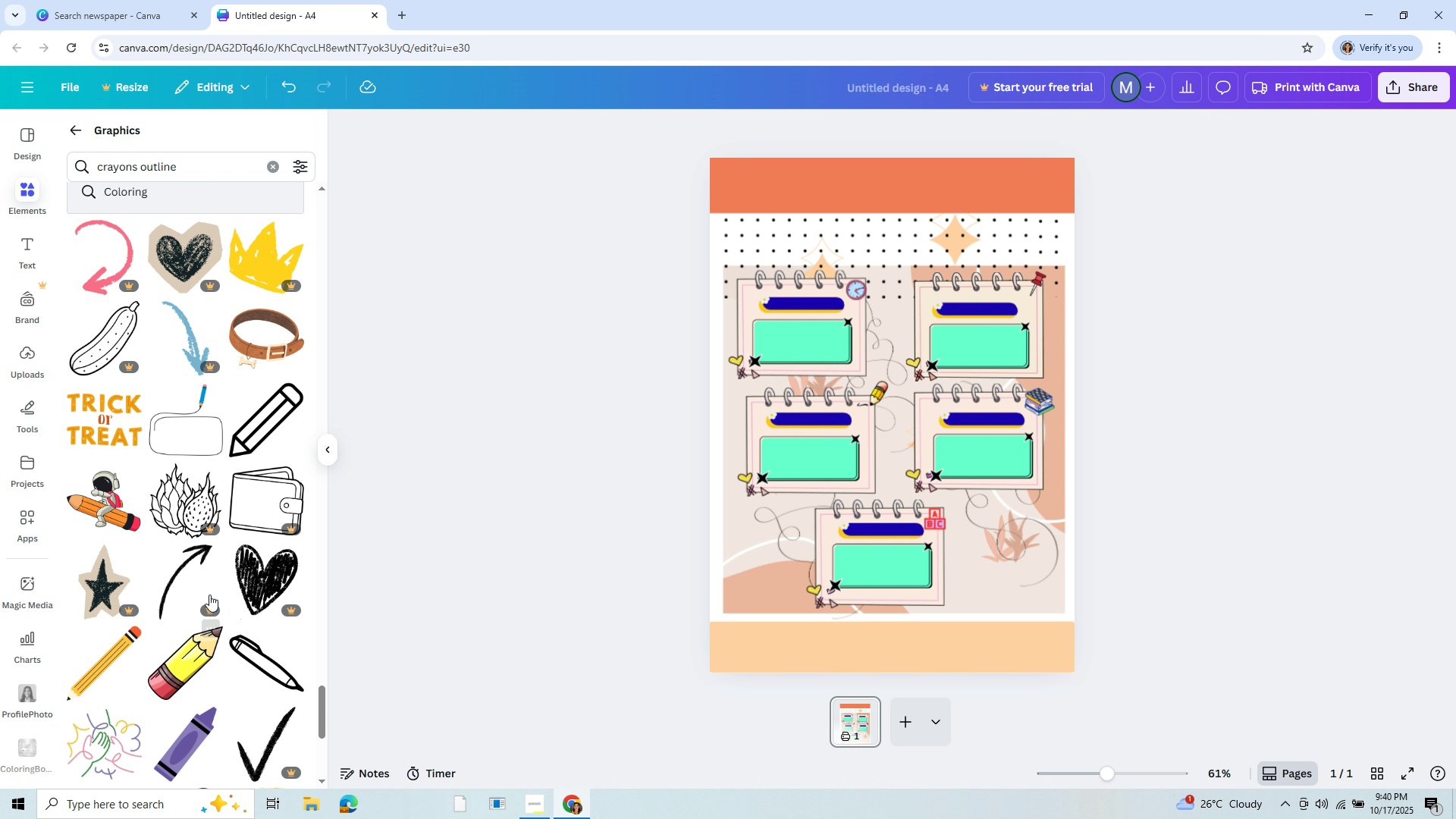 
wait(6.56)
 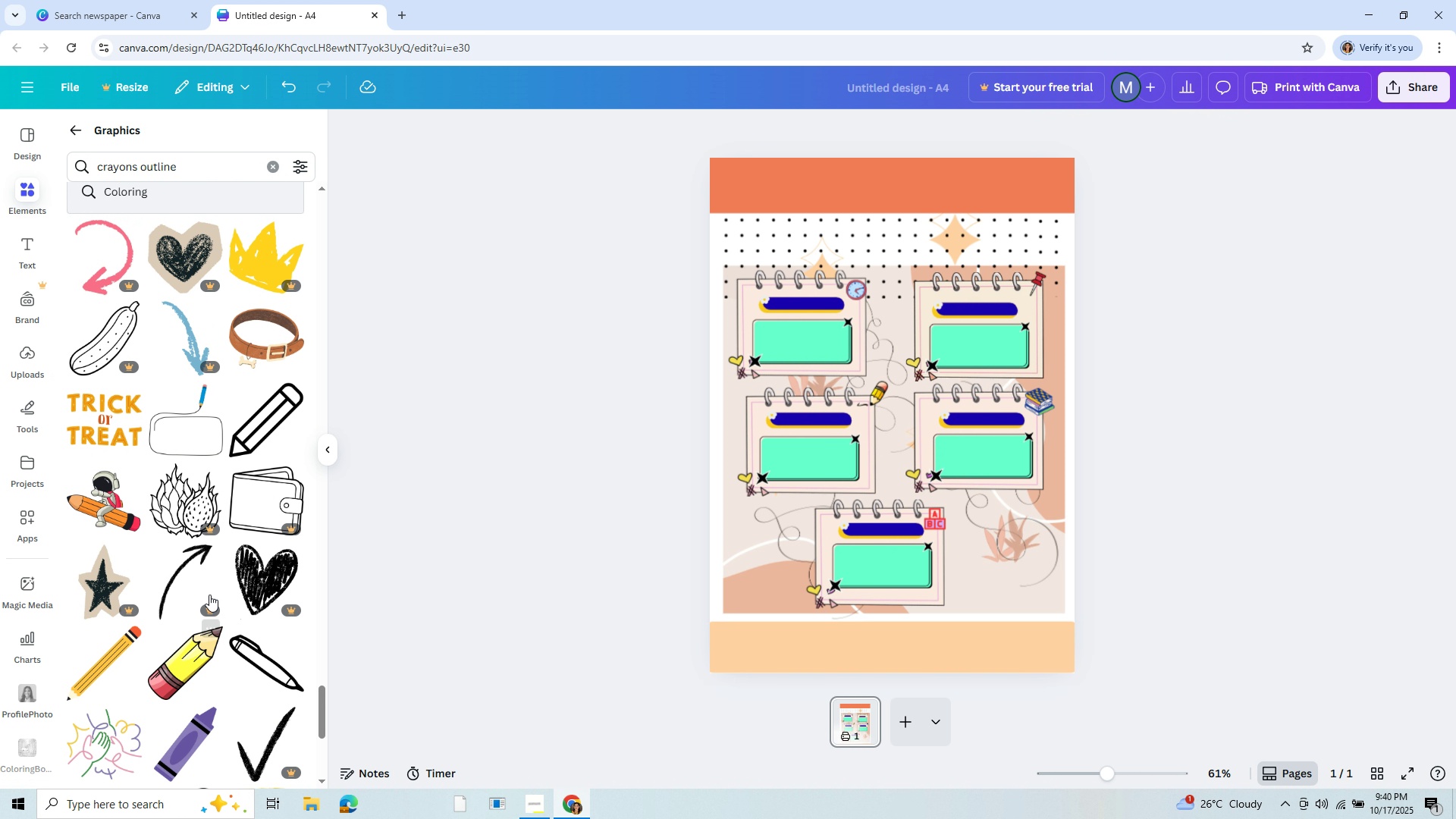 
scroll: coordinate [161, 610], scroll_direction: down, amount: 2.0
 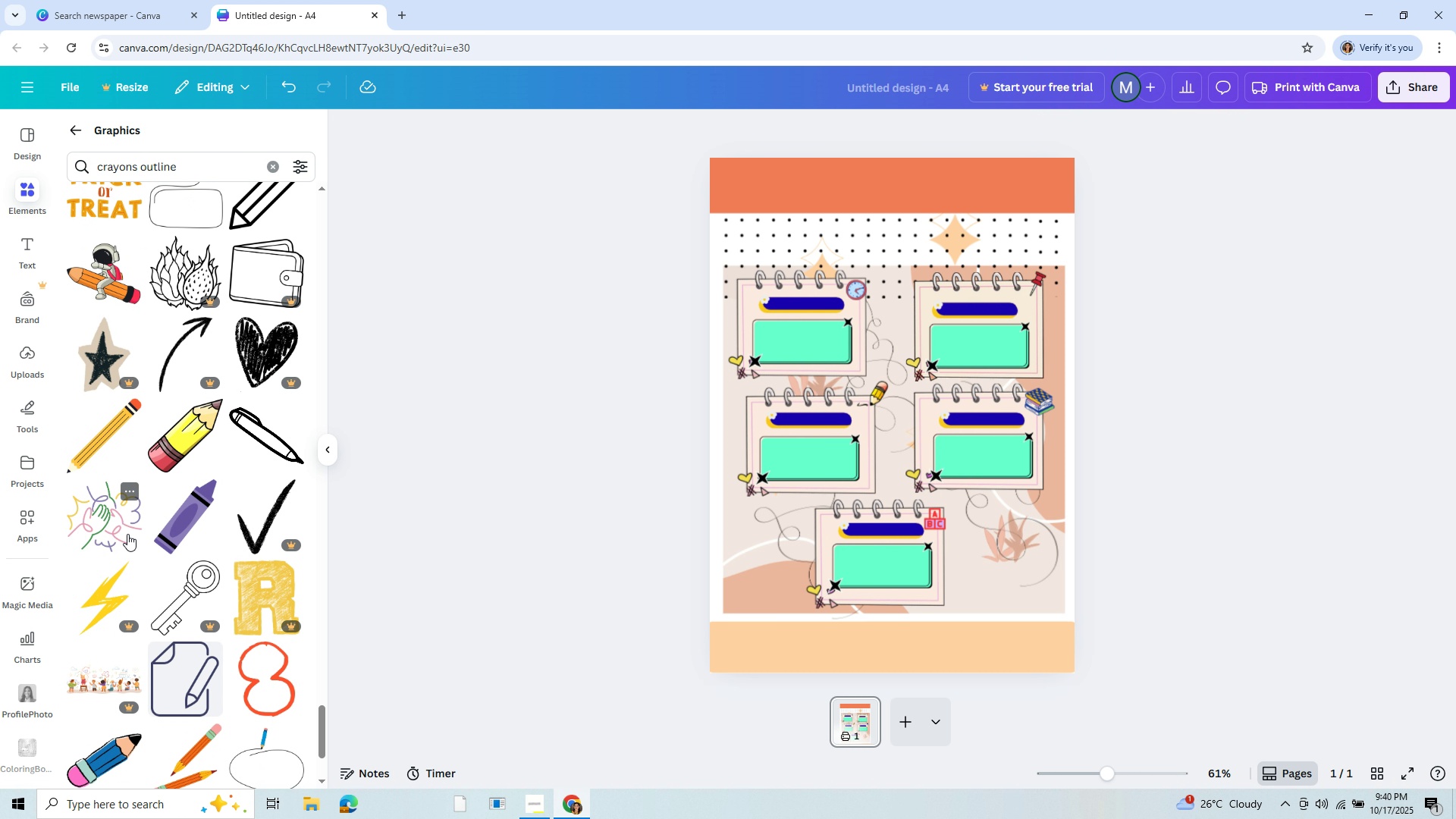 
left_click([122, 529])
 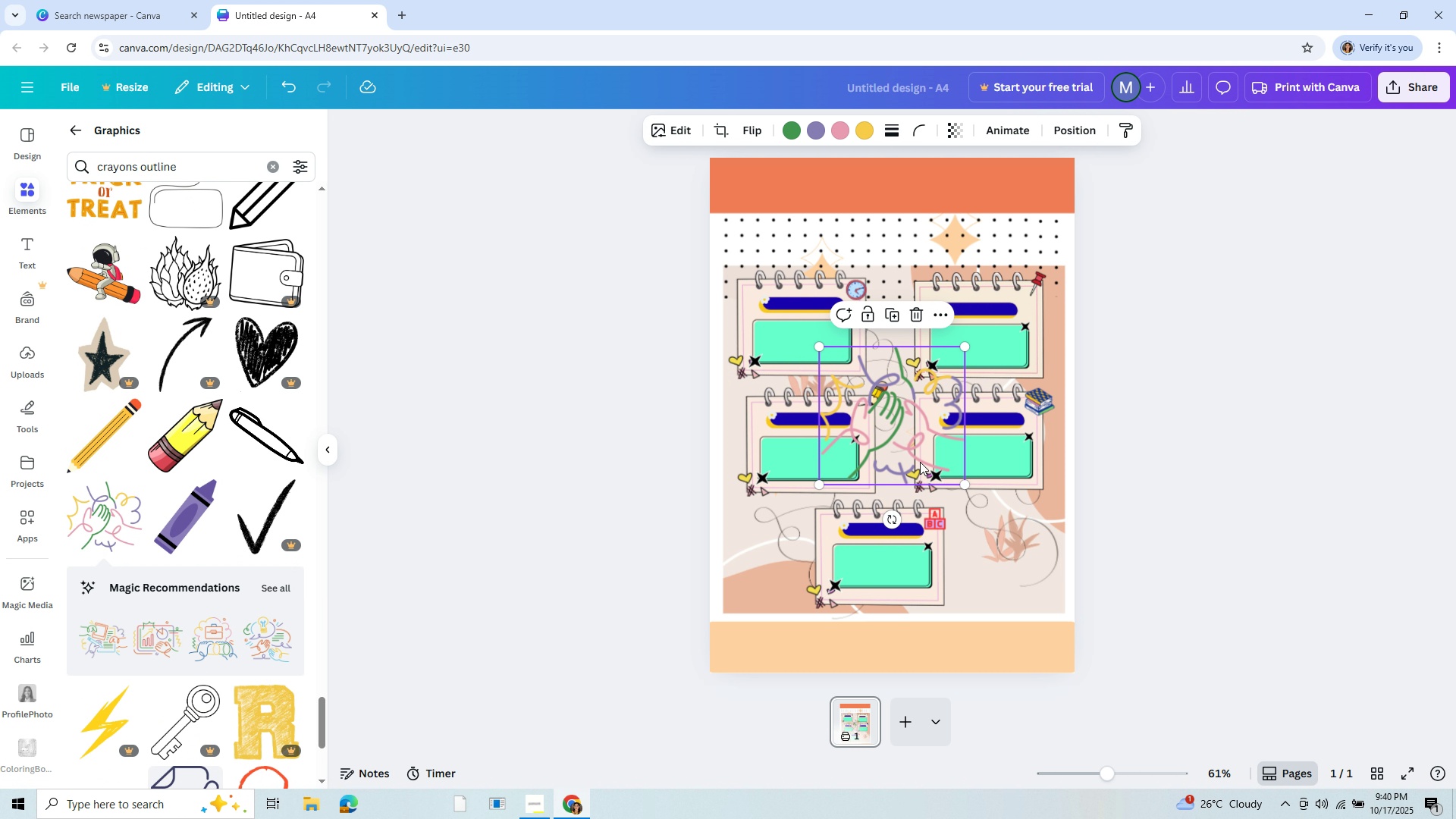 
left_click_drag(start_coordinate=[891, 438], to_coordinate=[796, 225])
 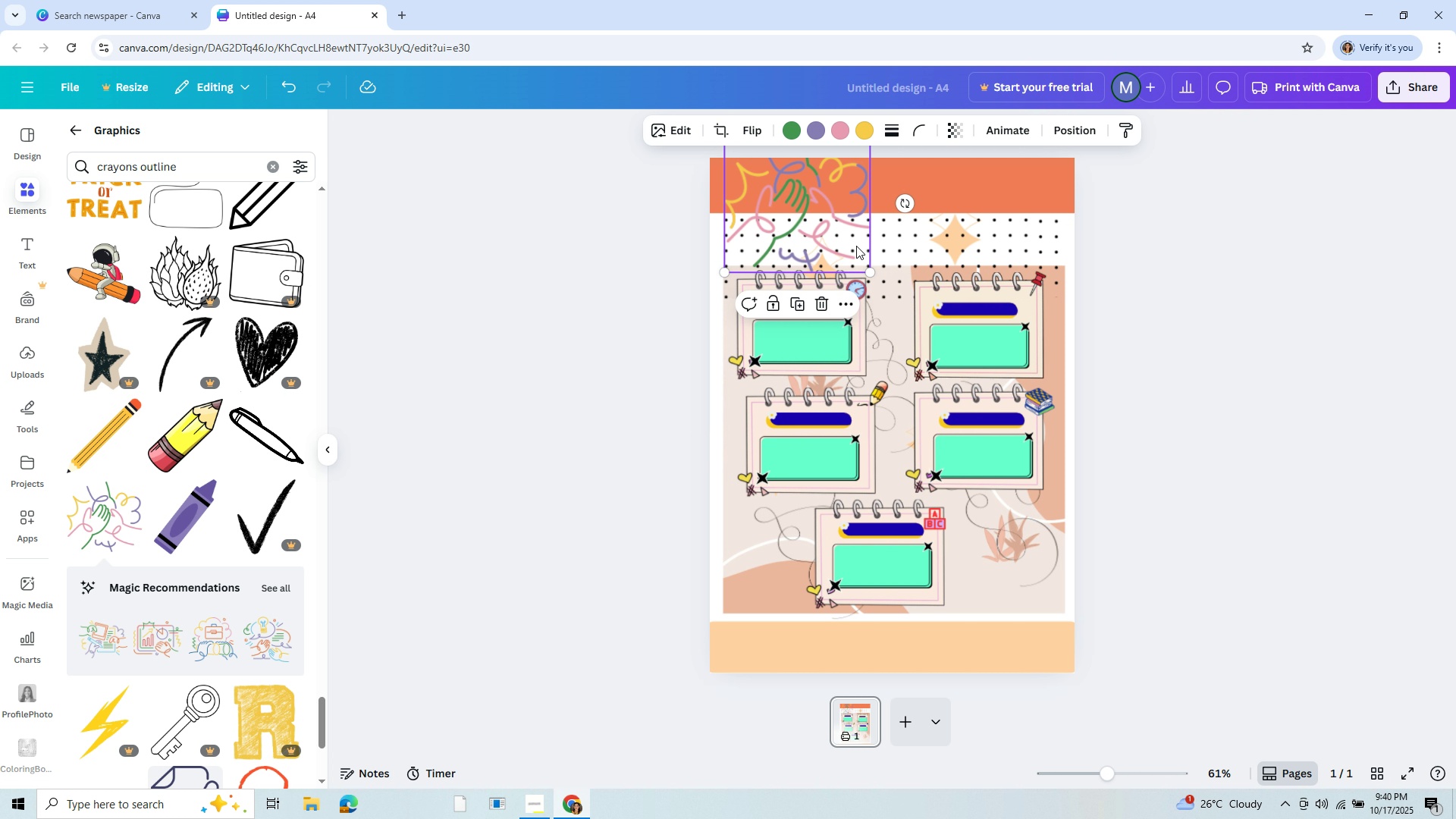 
wait(5.19)
 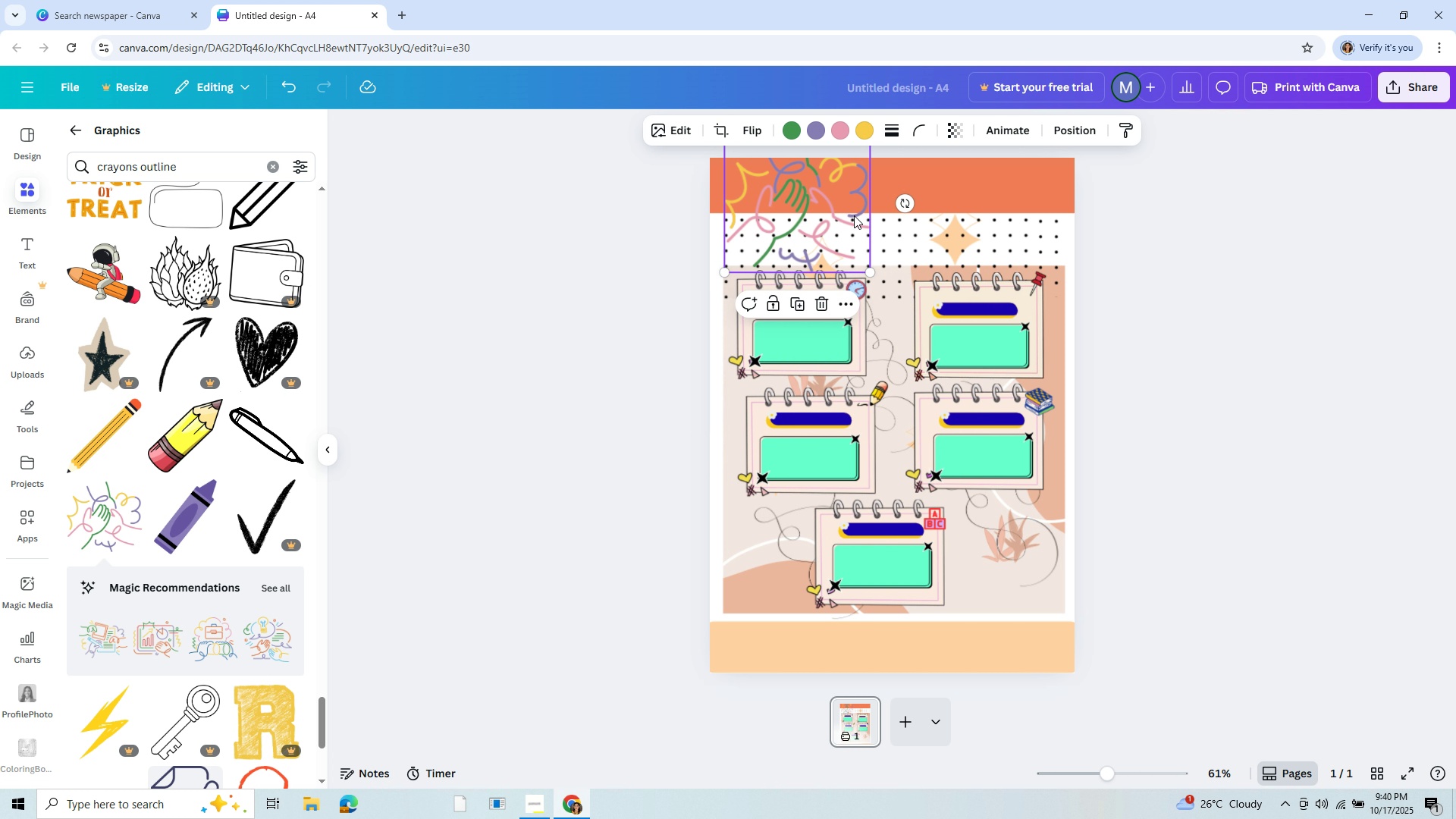 
key(Backspace)
 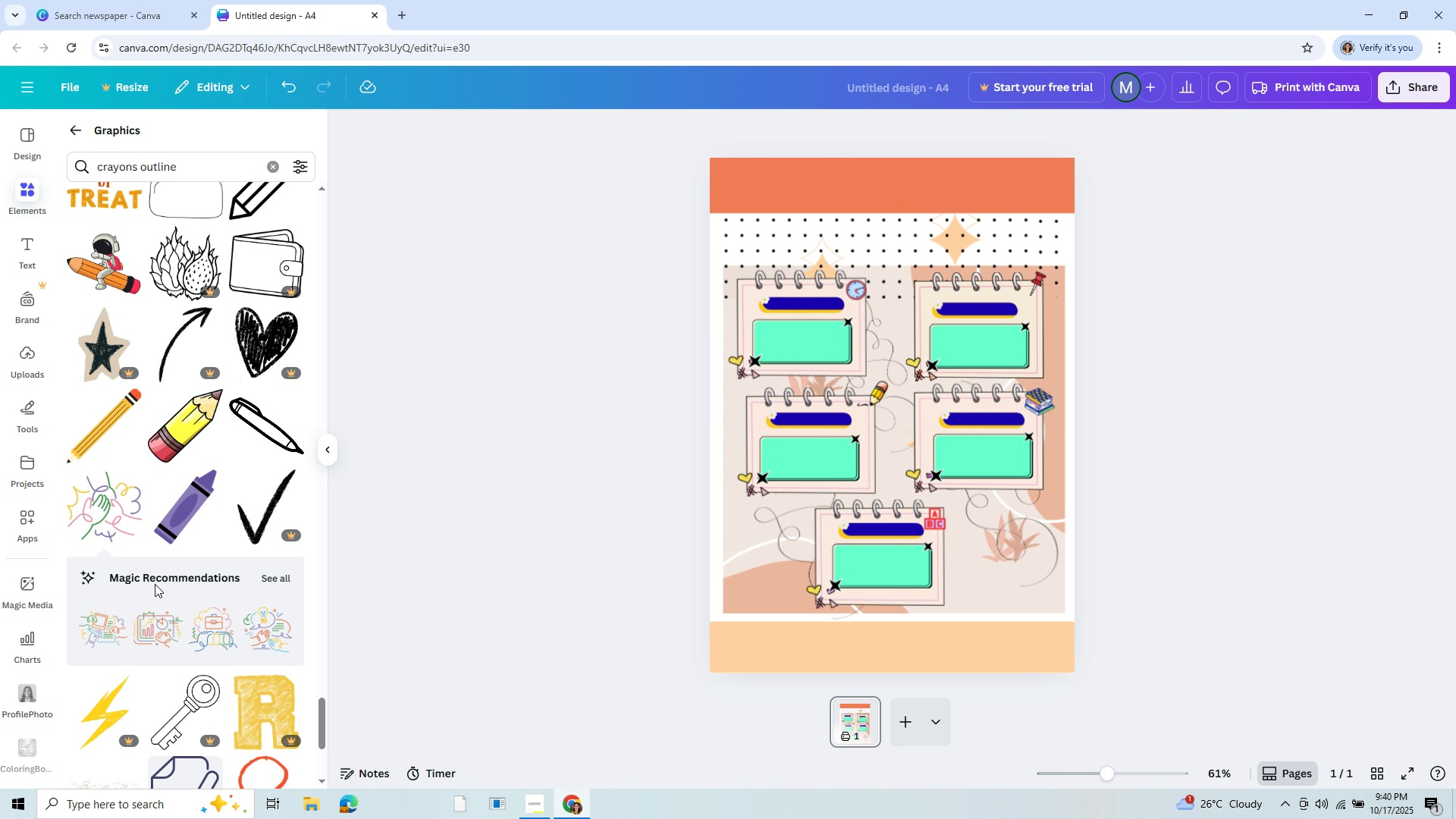 
scroll: coordinate [162, 589], scroll_direction: down, amount: 17.0
 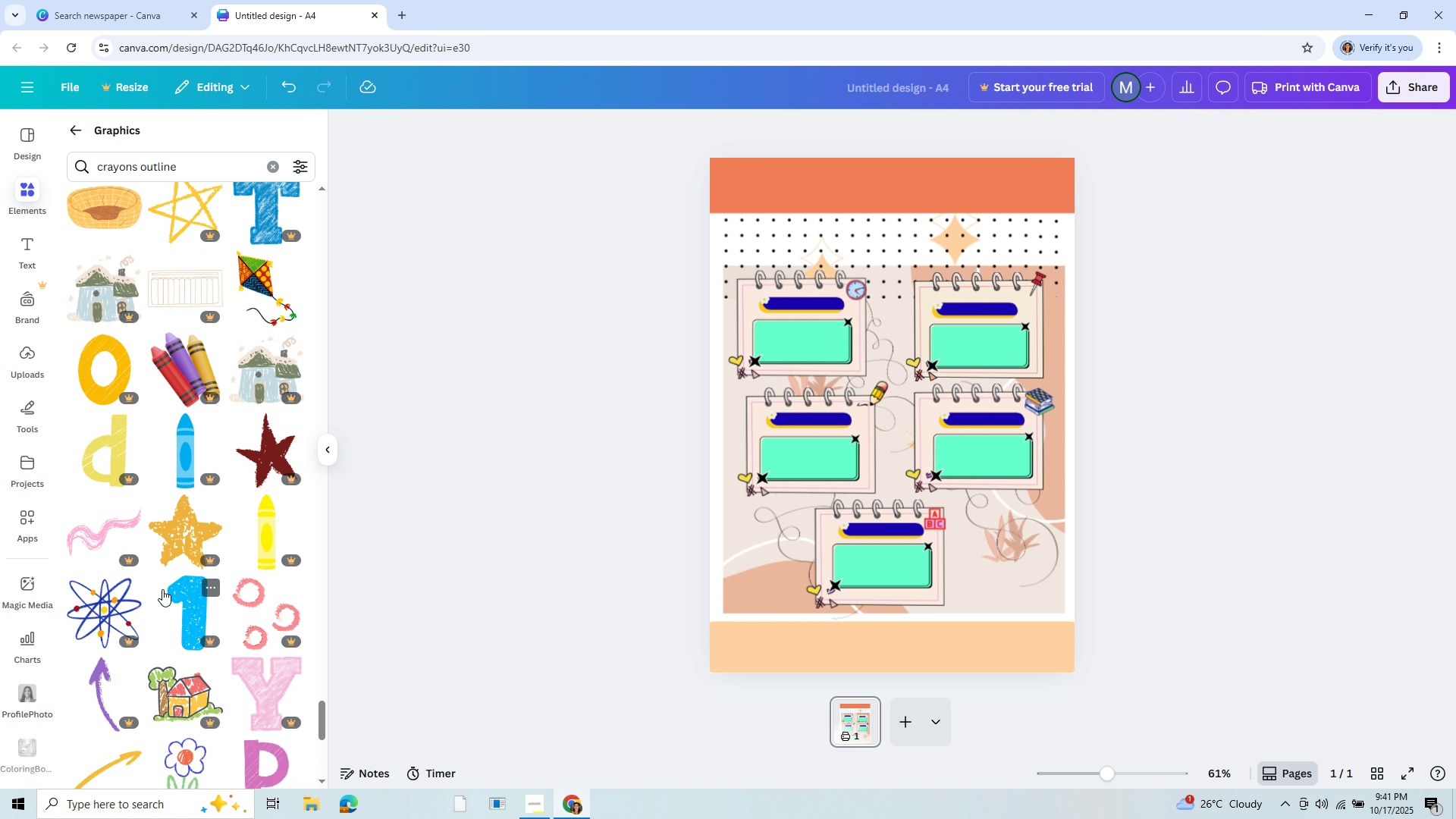 
scroll: coordinate [162, 589], scroll_direction: up, amount: 14.0
 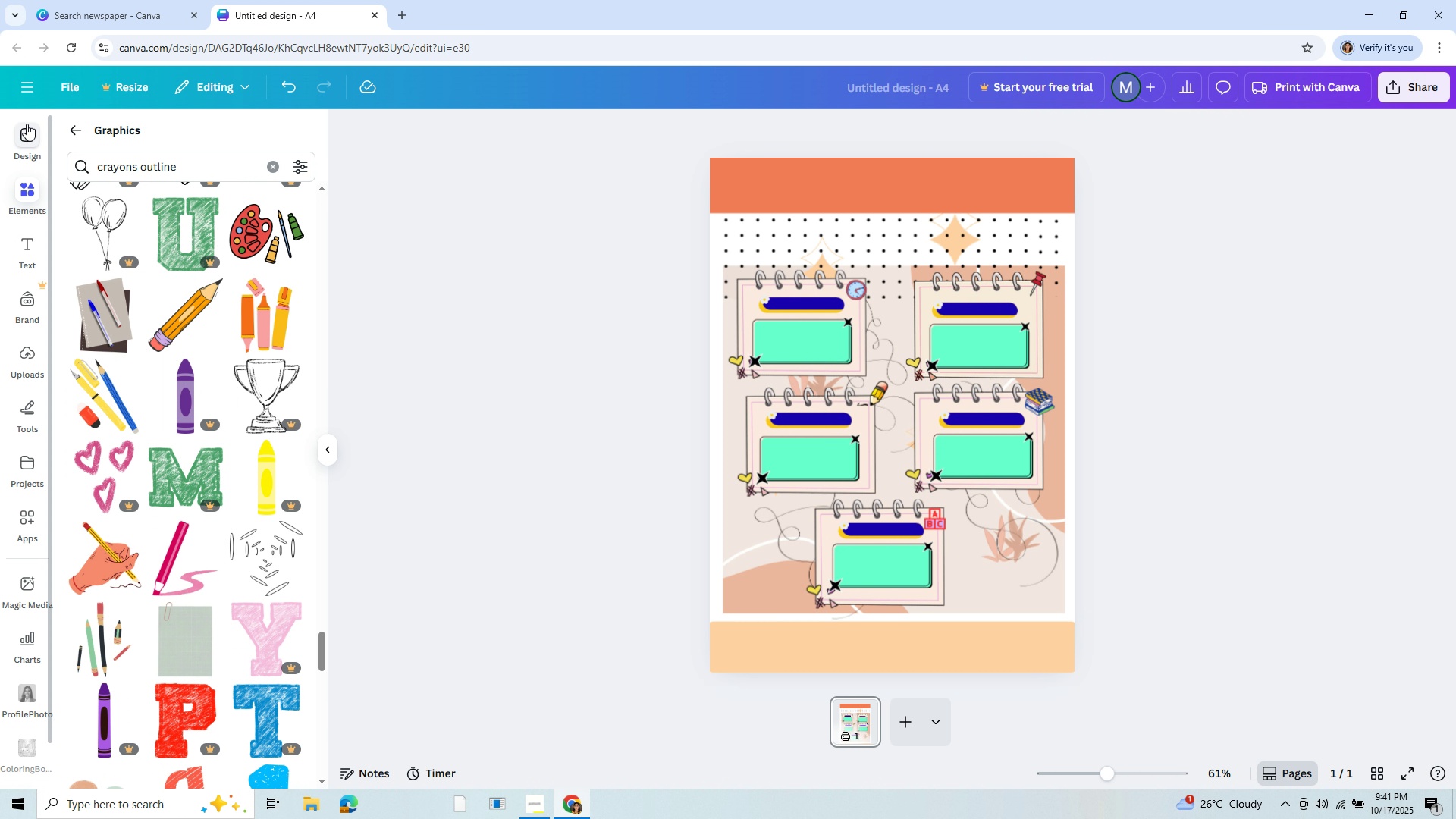 
left_click([27, 124])
 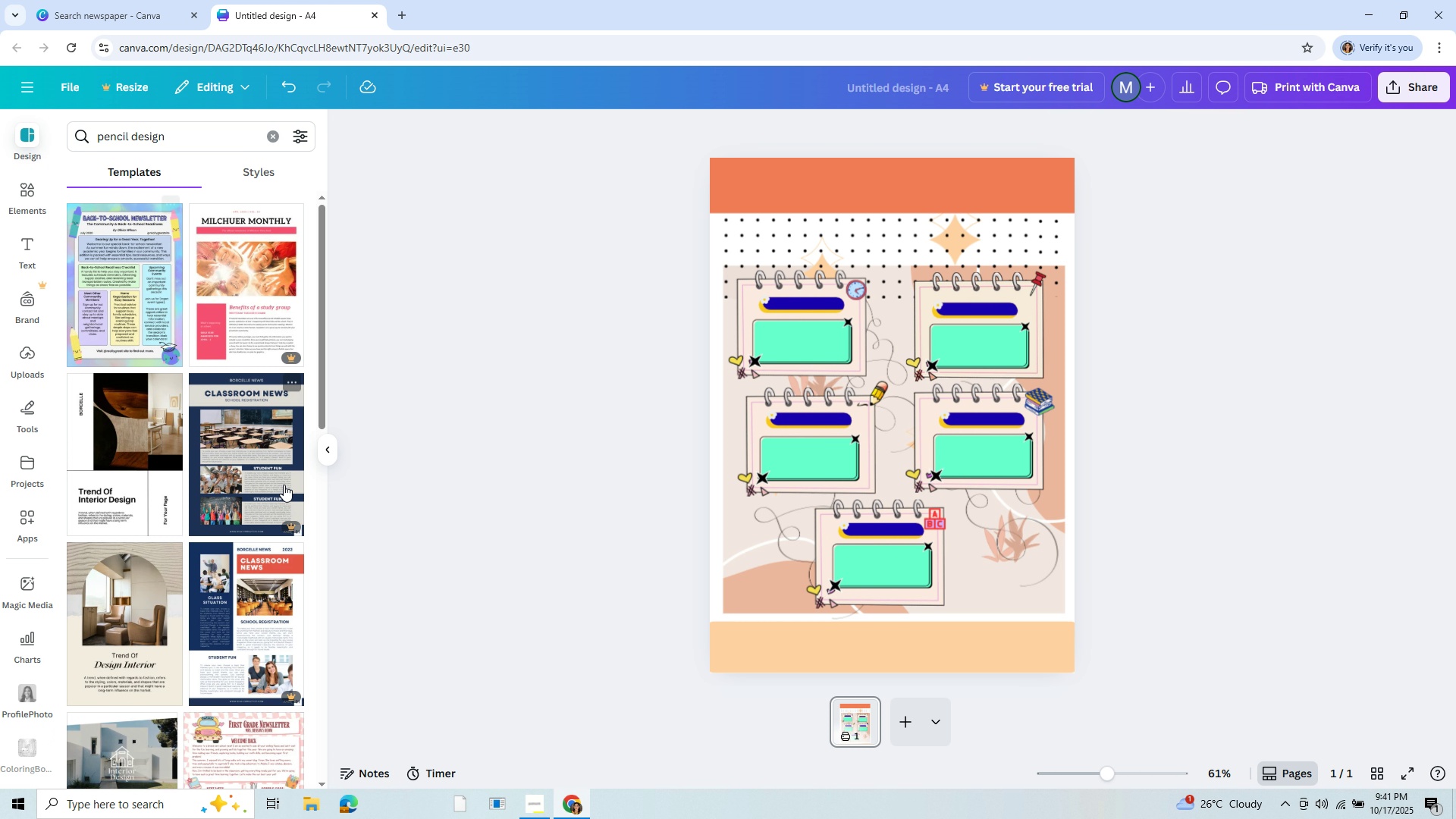 
scroll: coordinate [253, 531], scroll_direction: down, amount: 7.0
 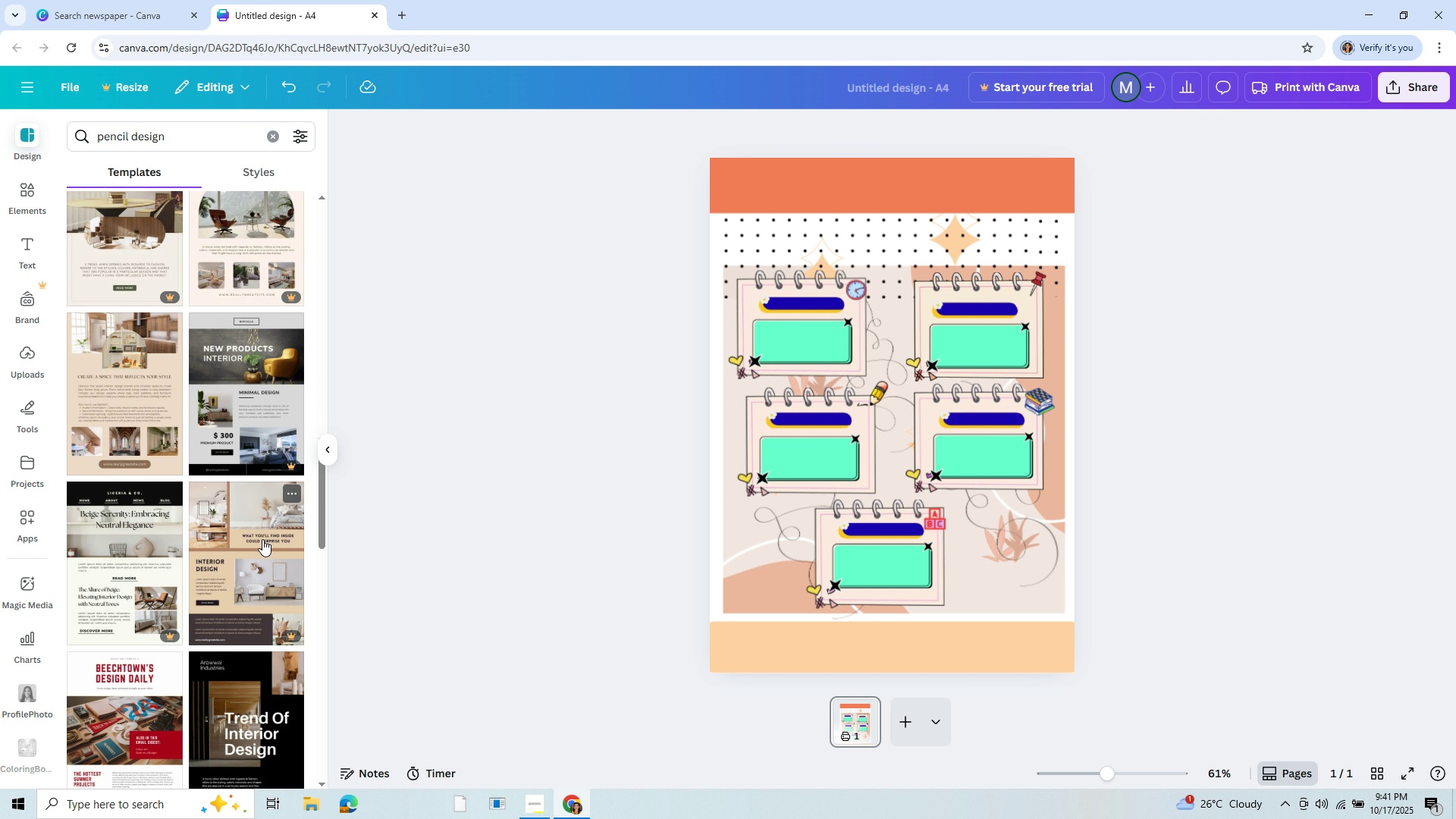 
scroll: coordinate [130, 403], scroll_direction: down, amount: 10.0
 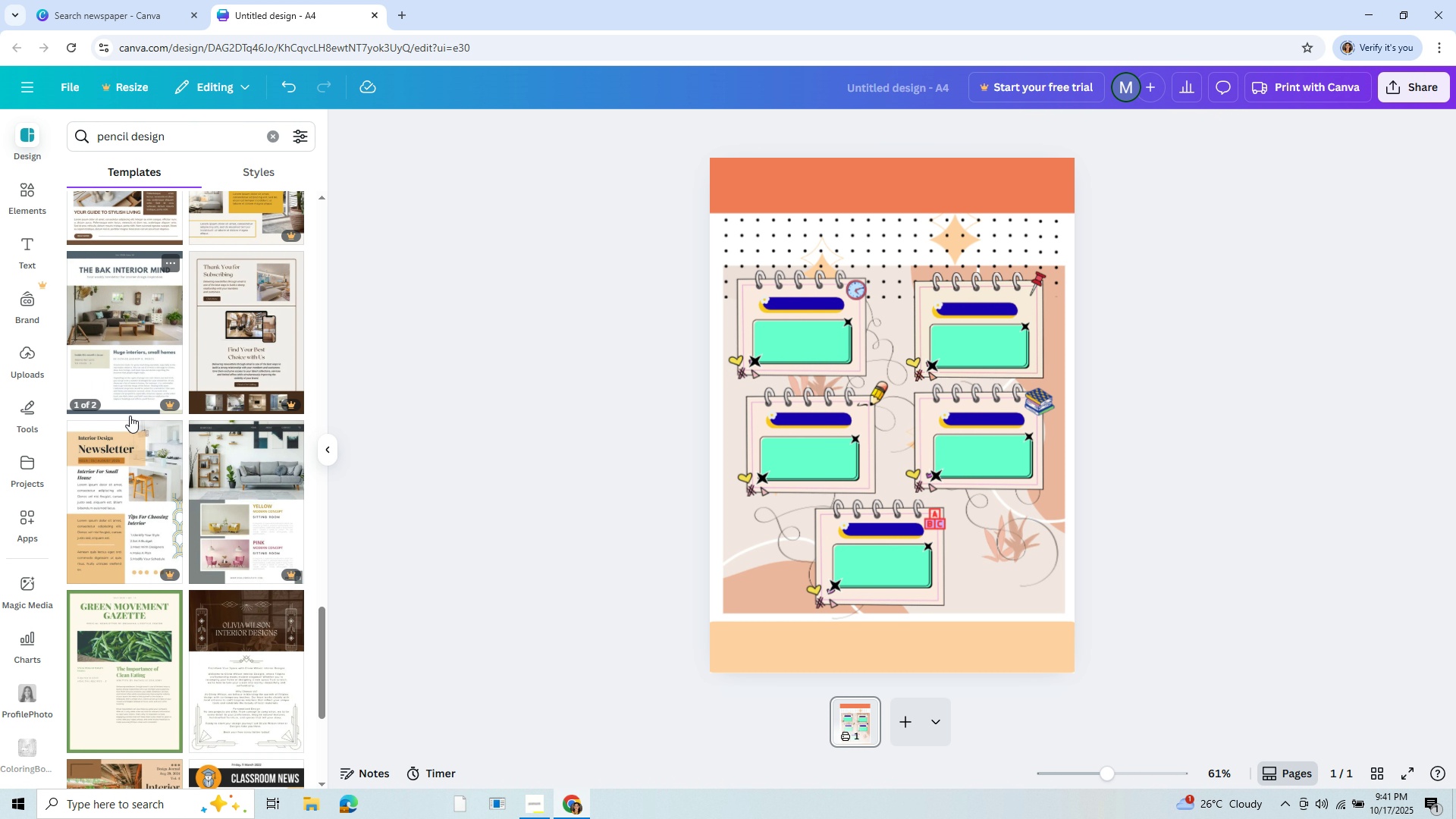 
scroll: coordinate [133, 462], scroll_direction: down, amount: 16.0
 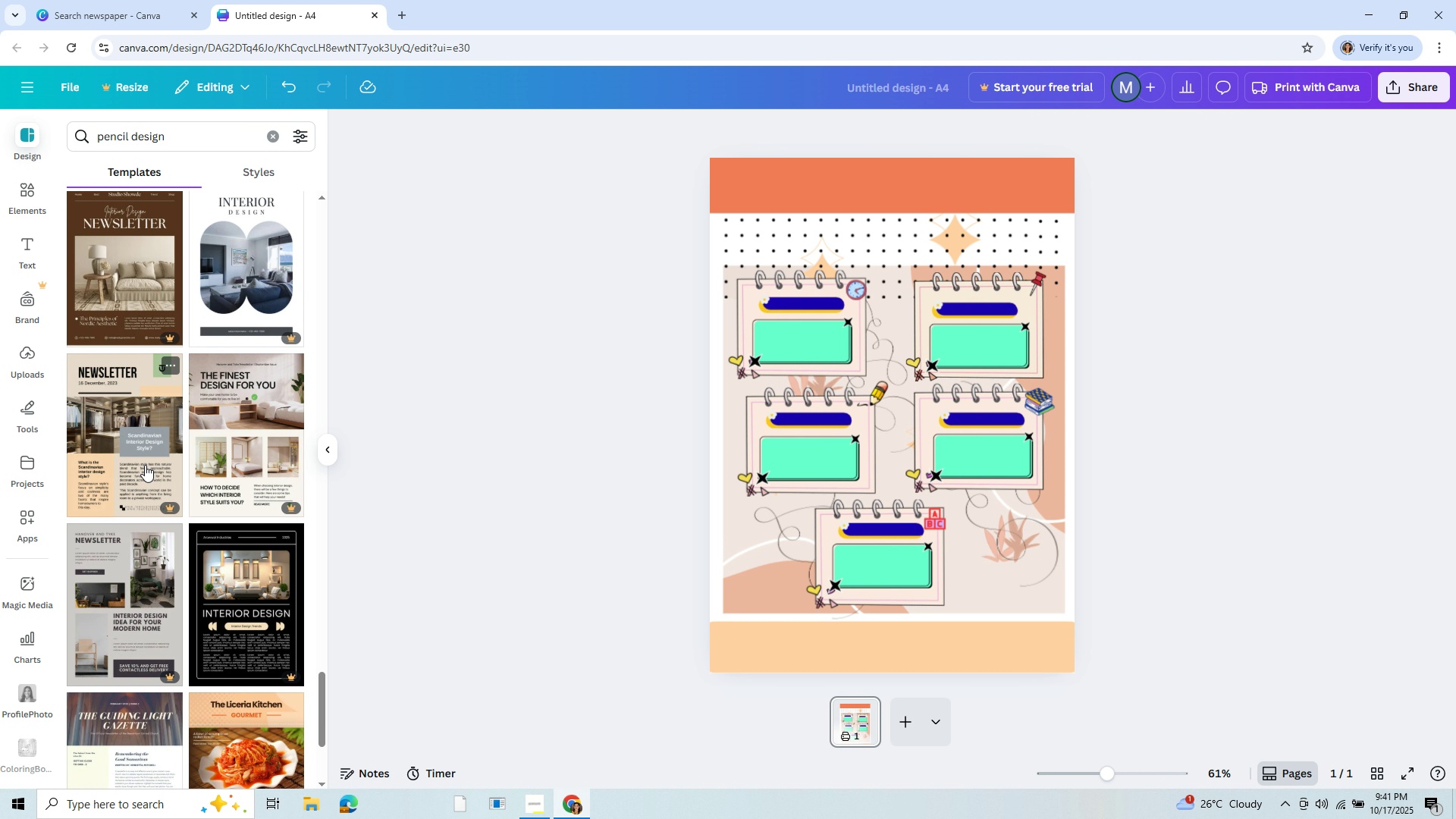 
scroll: coordinate [146, 472], scroll_direction: down, amount: 3.0
 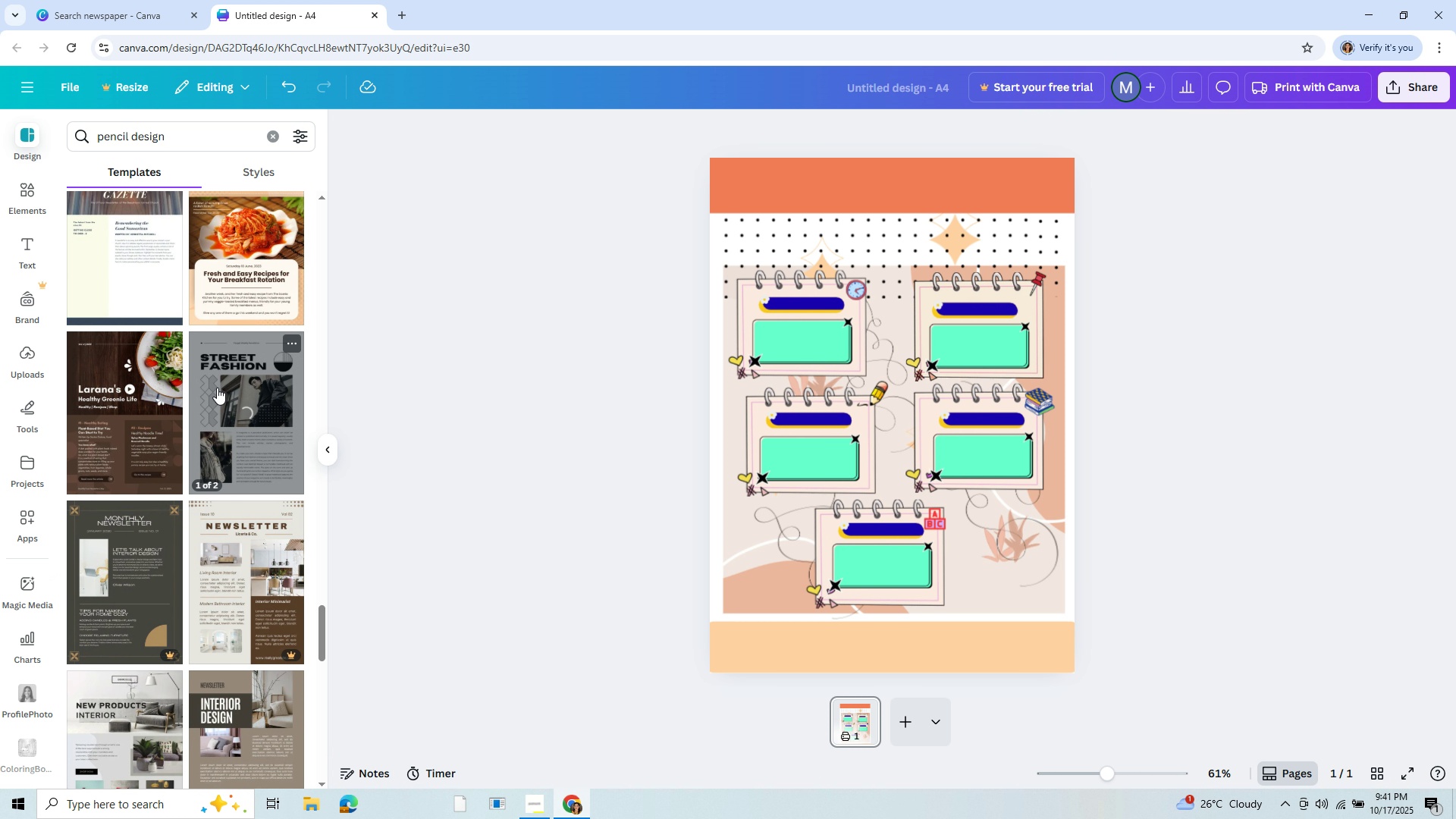 
mouse_move([235, 321])
 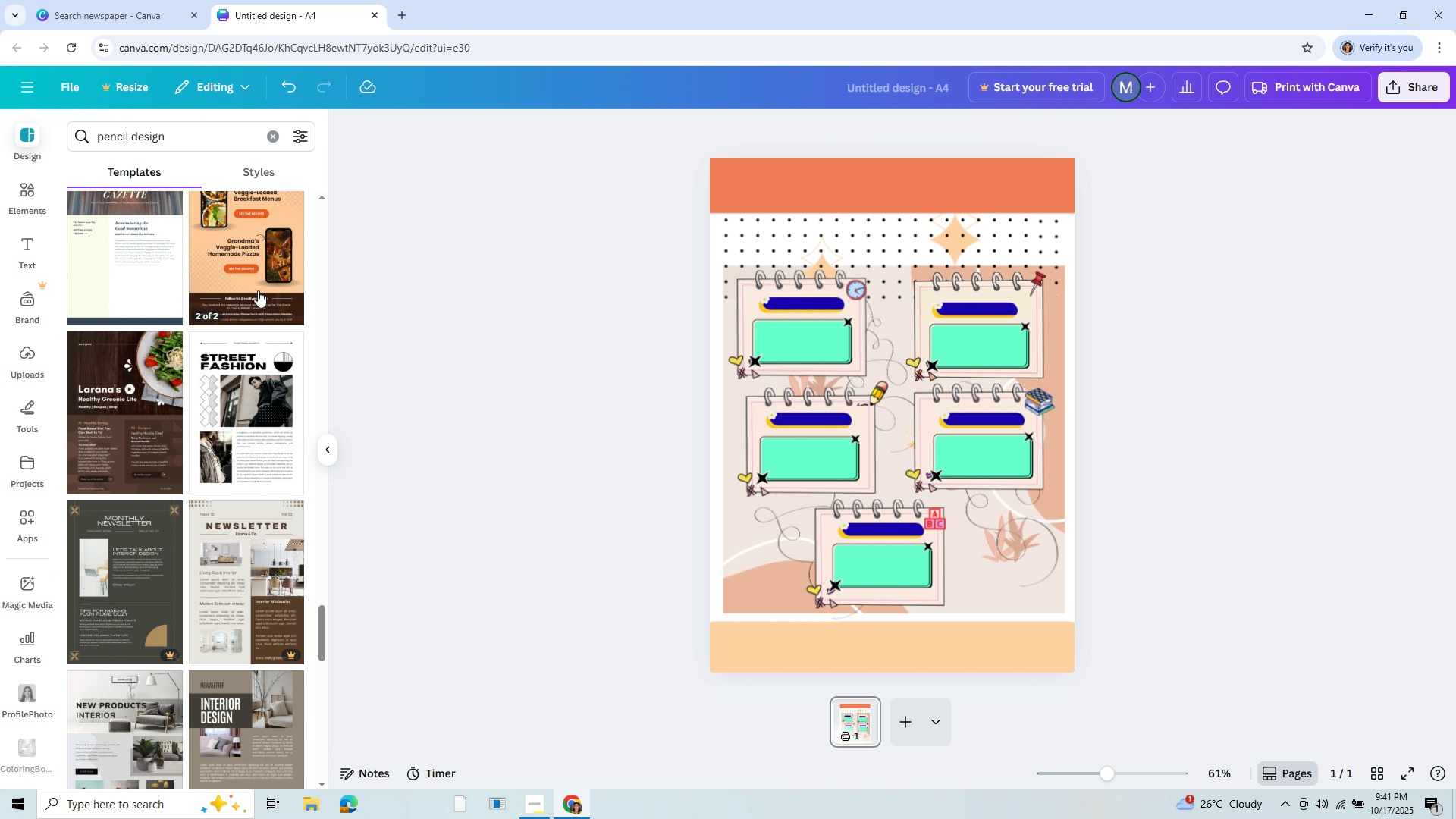 
scroll: coordinate [186, 497], scroll_direction: down, amount: 13.0
 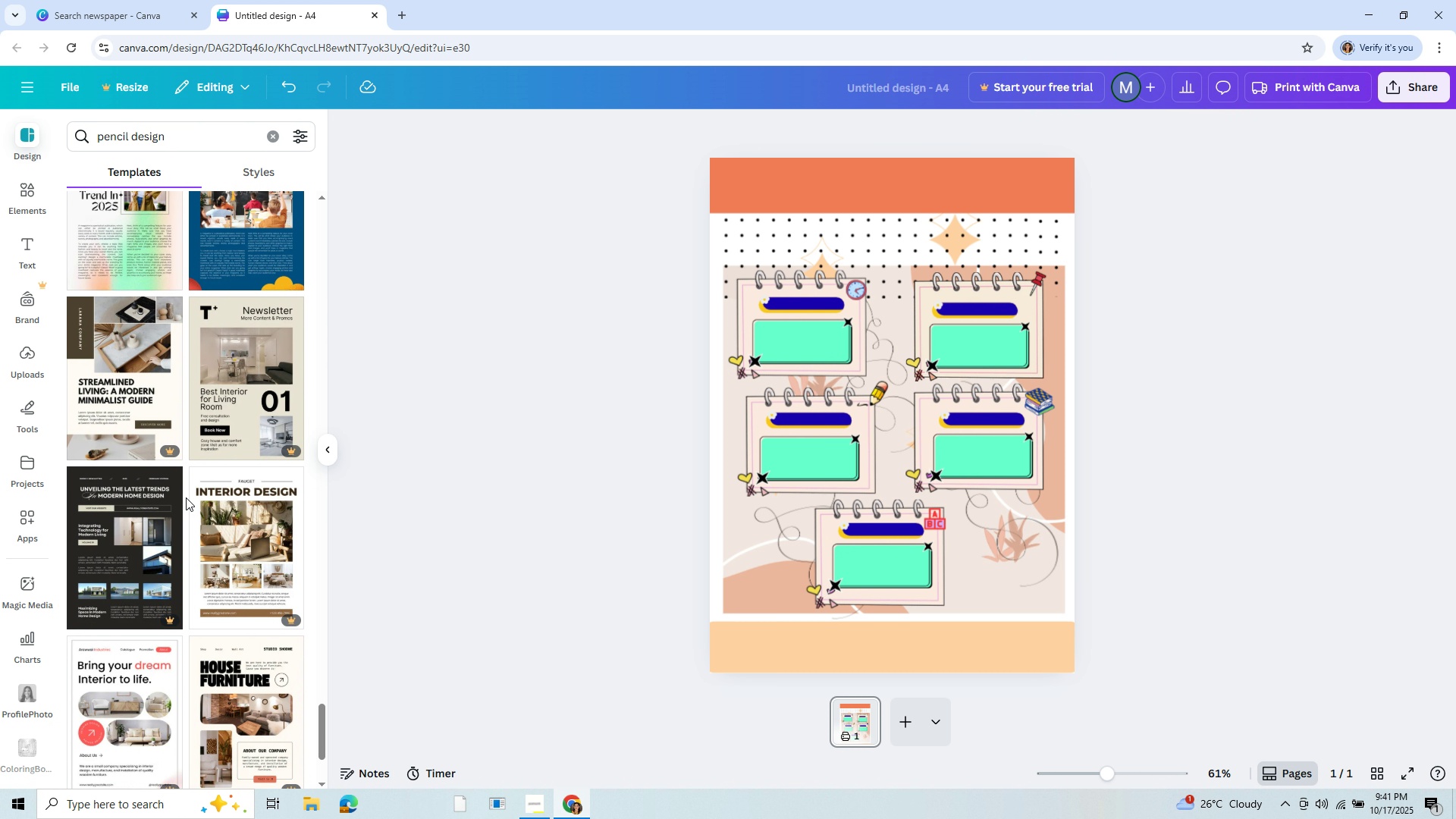 
scroll: coordinate [186, 497], scroll_direction: up, amount: 1.0
 